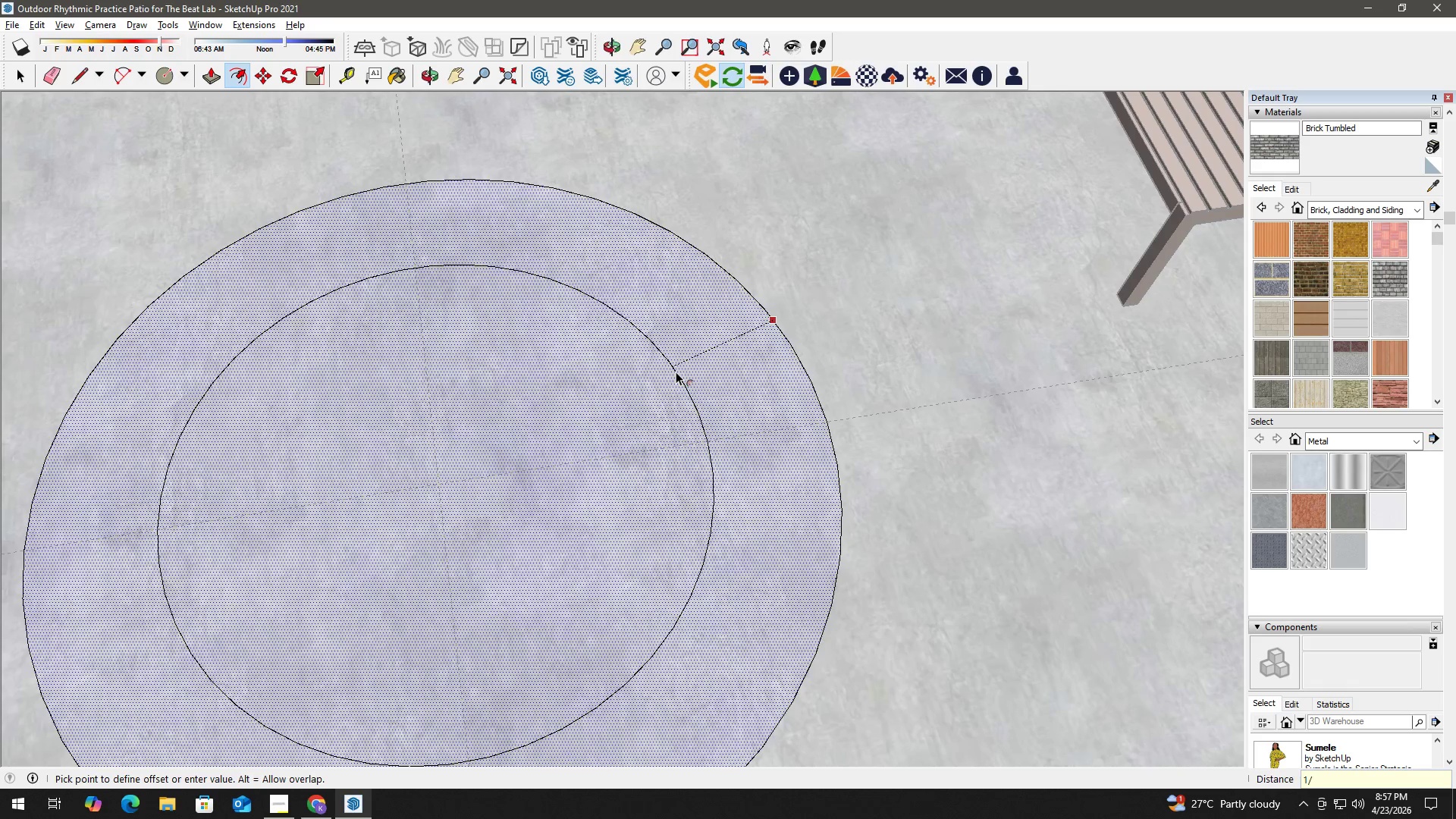 
key(NumpadDivide)
 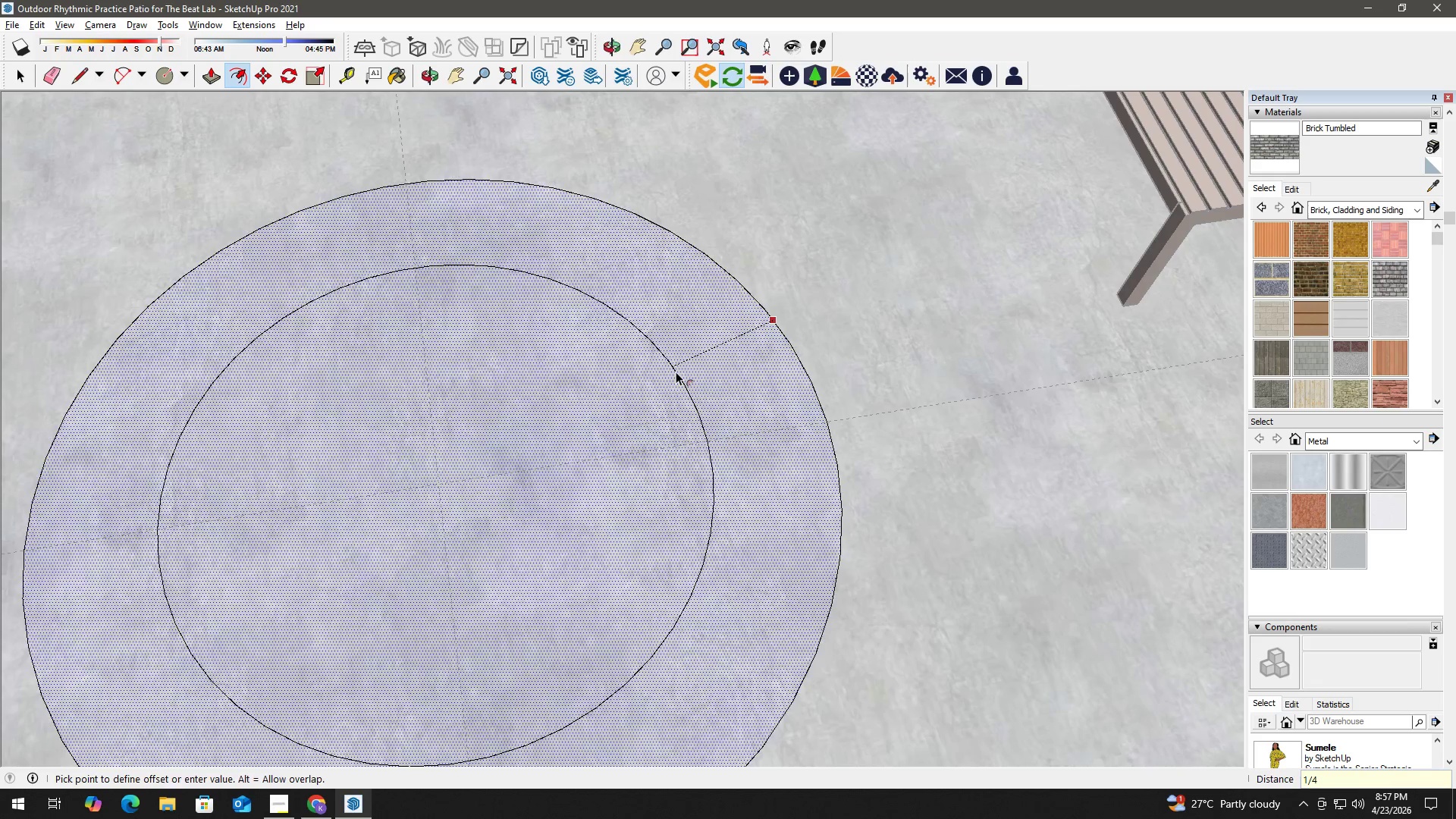 
key(Numpad4)
 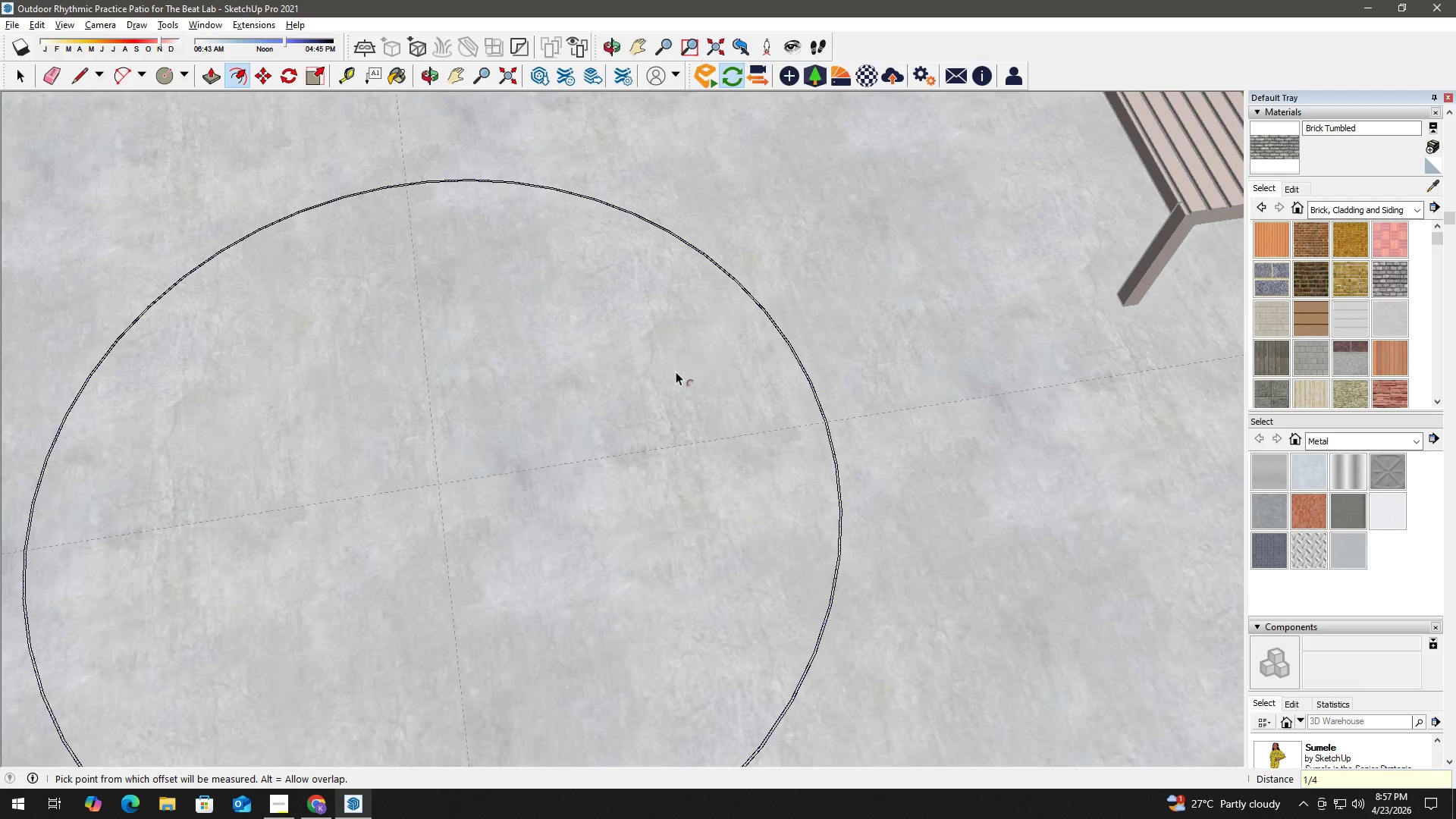 
key(NumpadEnter)
 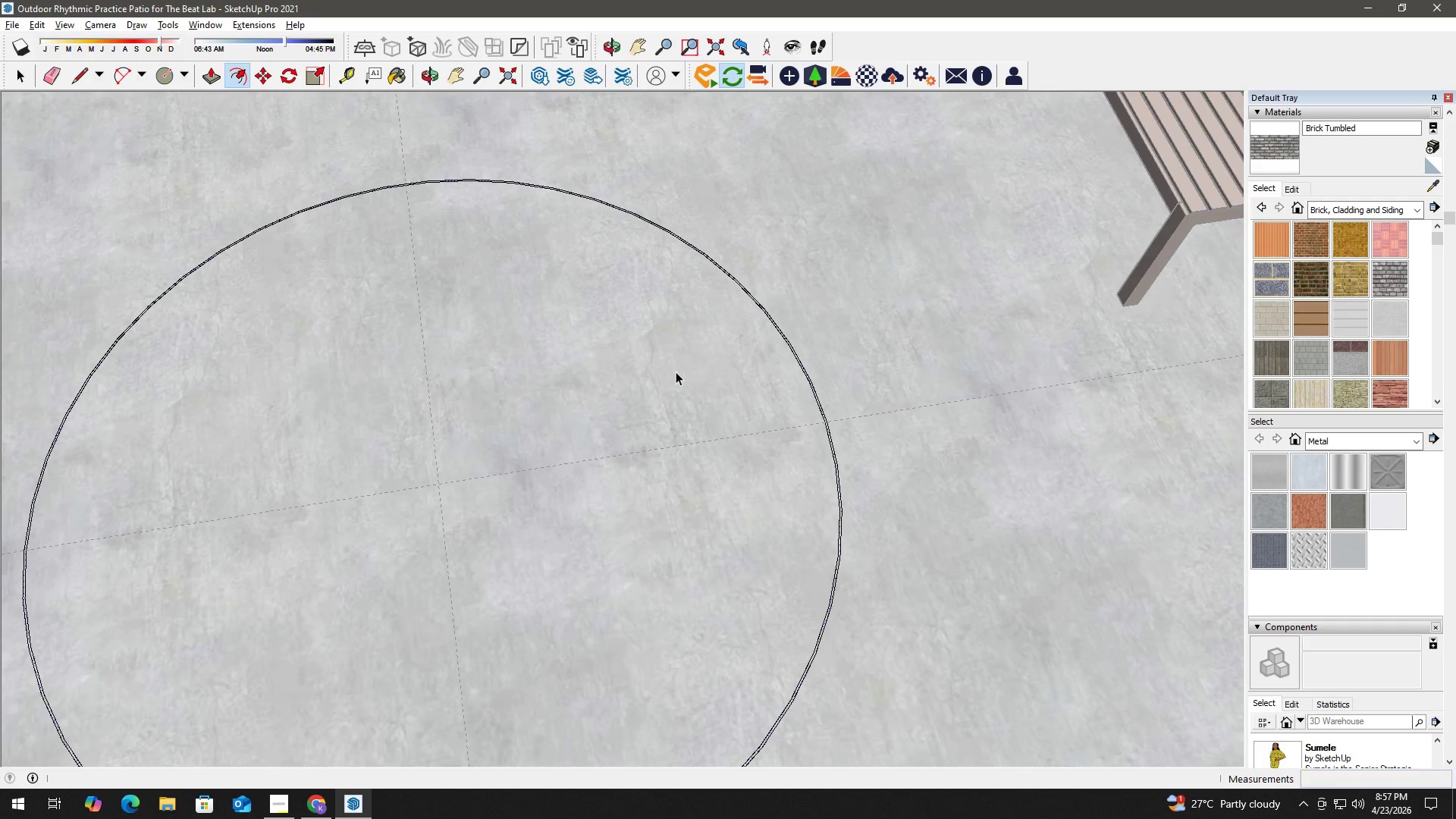 
key(Space)
 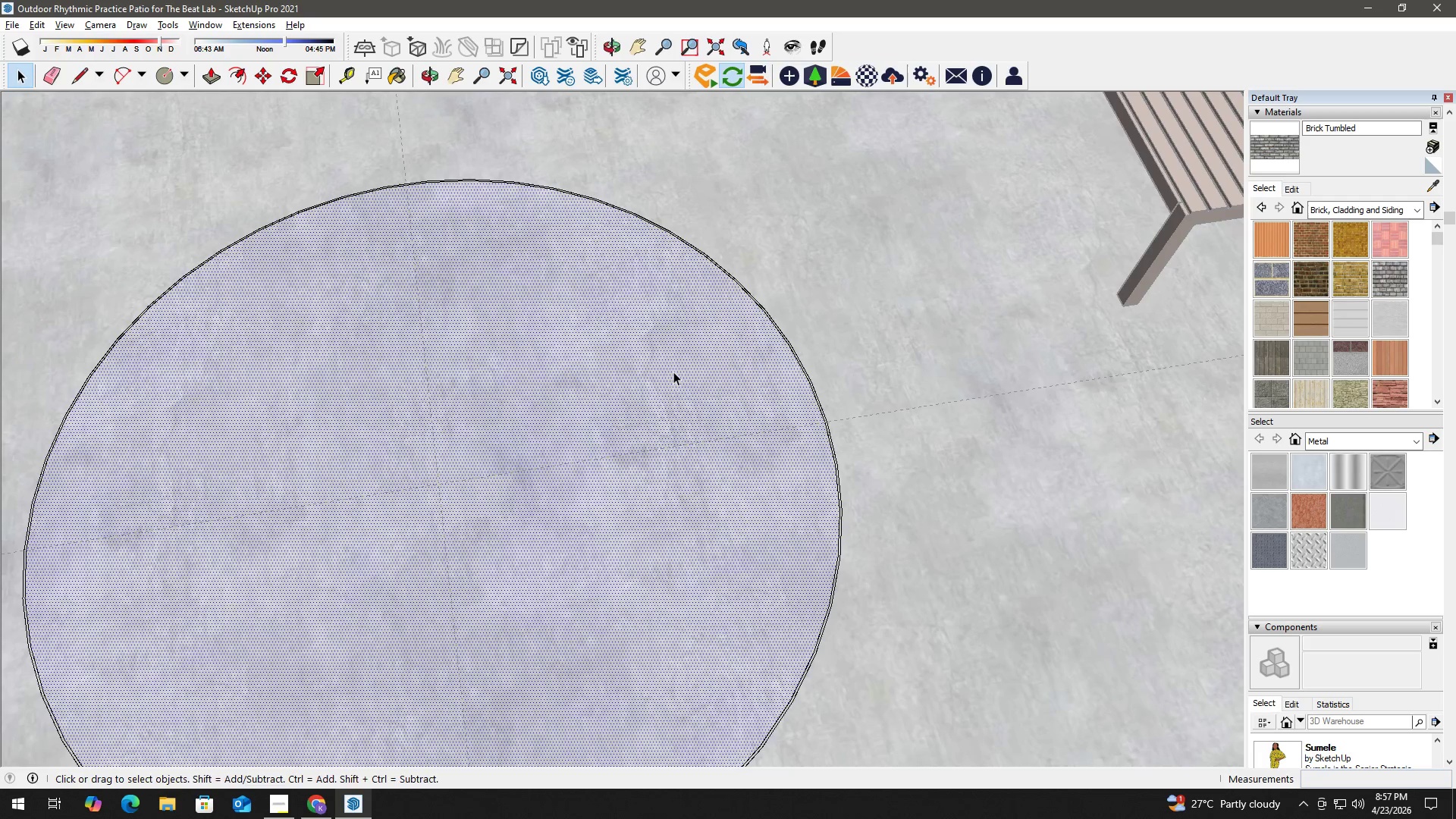 
key(F)
 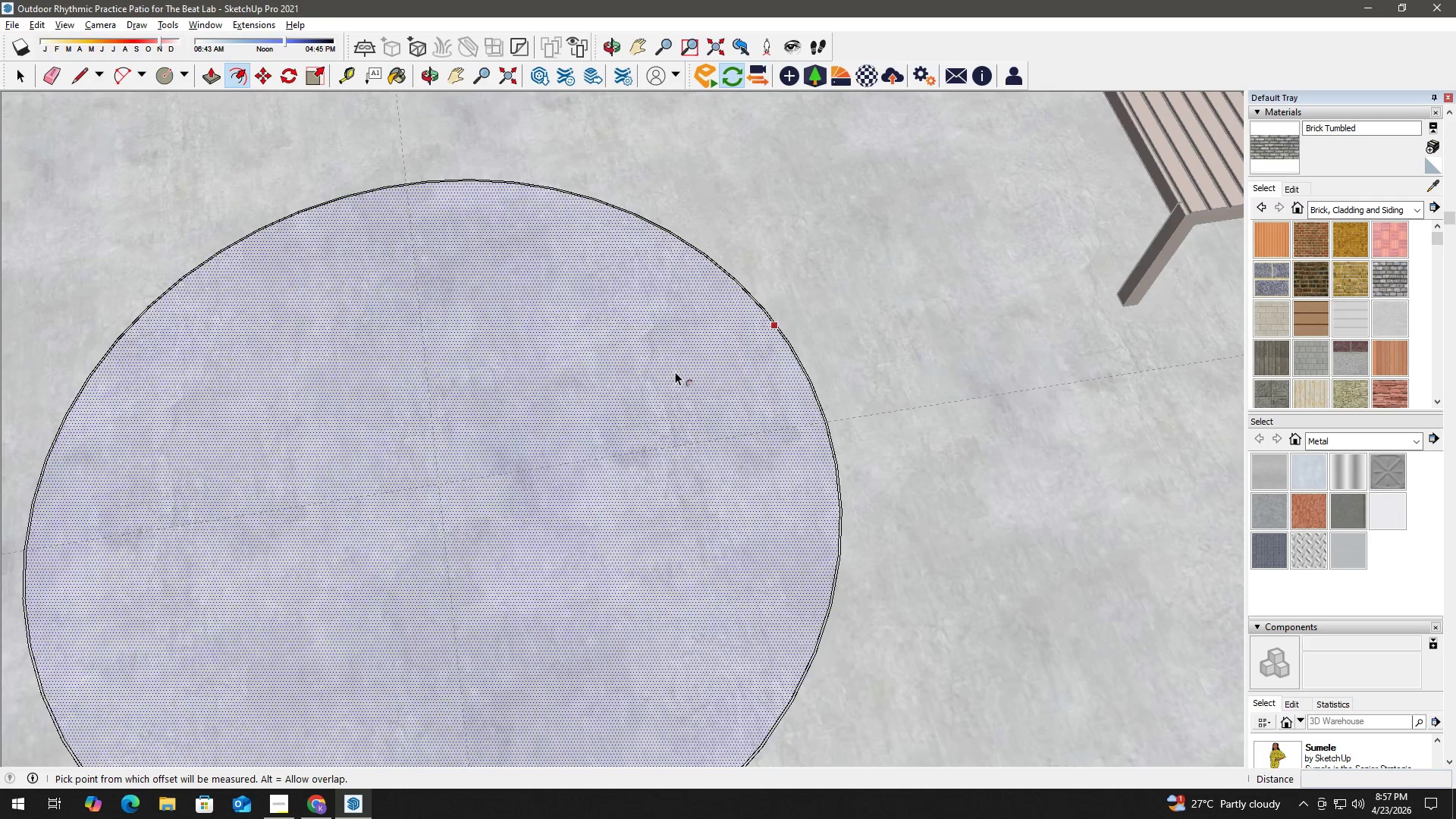 
double_click([675, 372])
 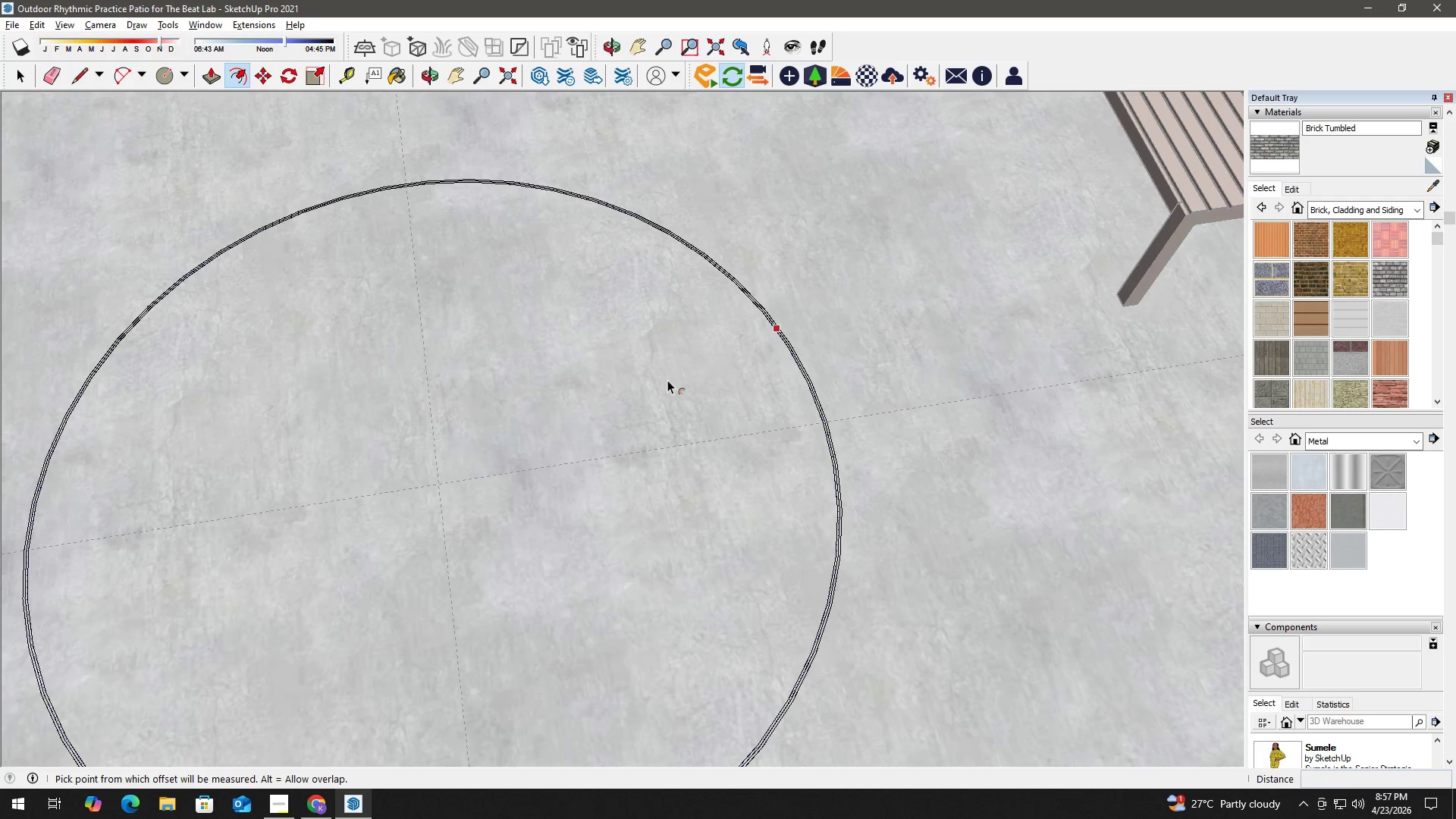 
key(Control+ControlLeft)
 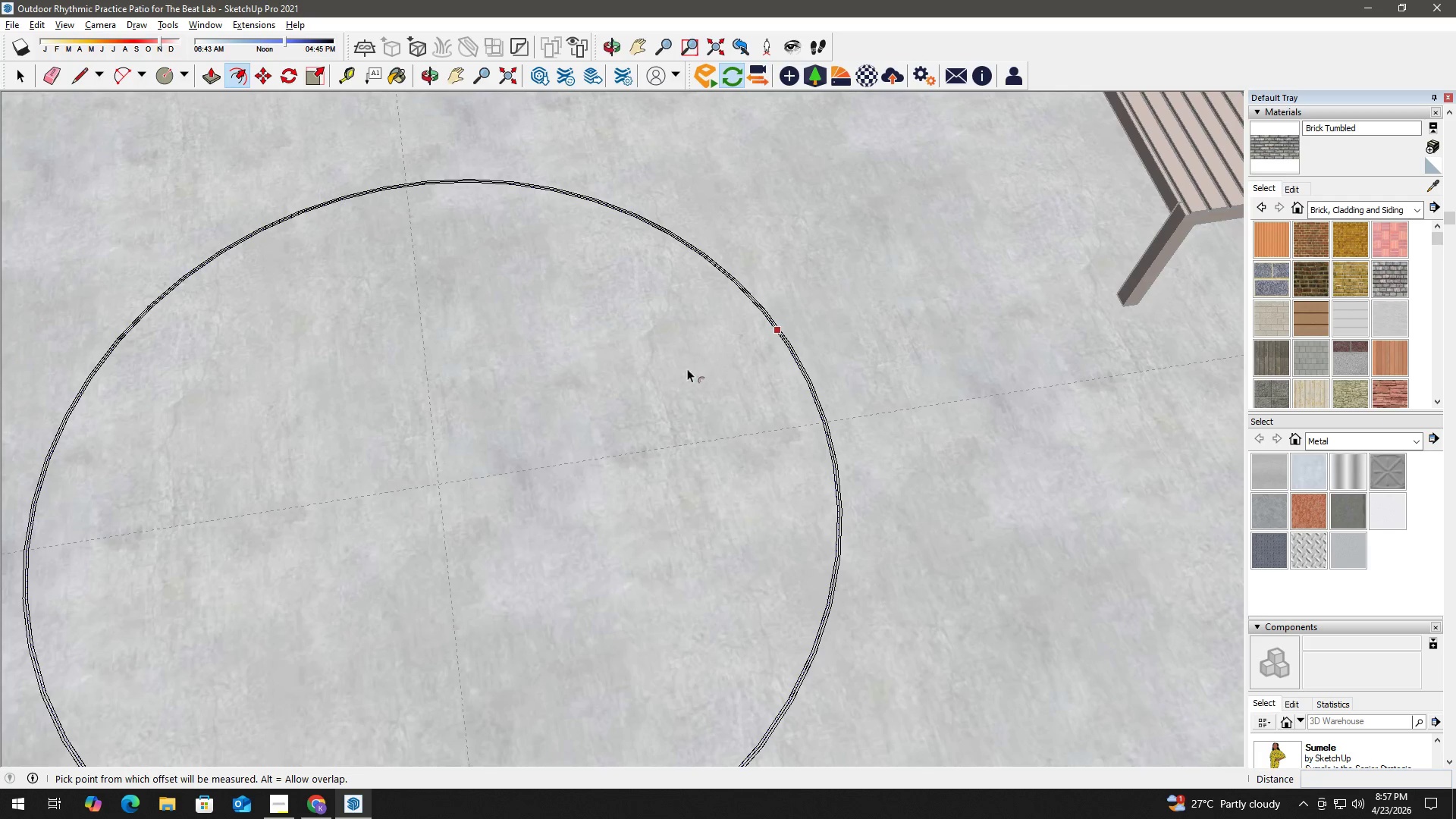 
key(Control+Z)
 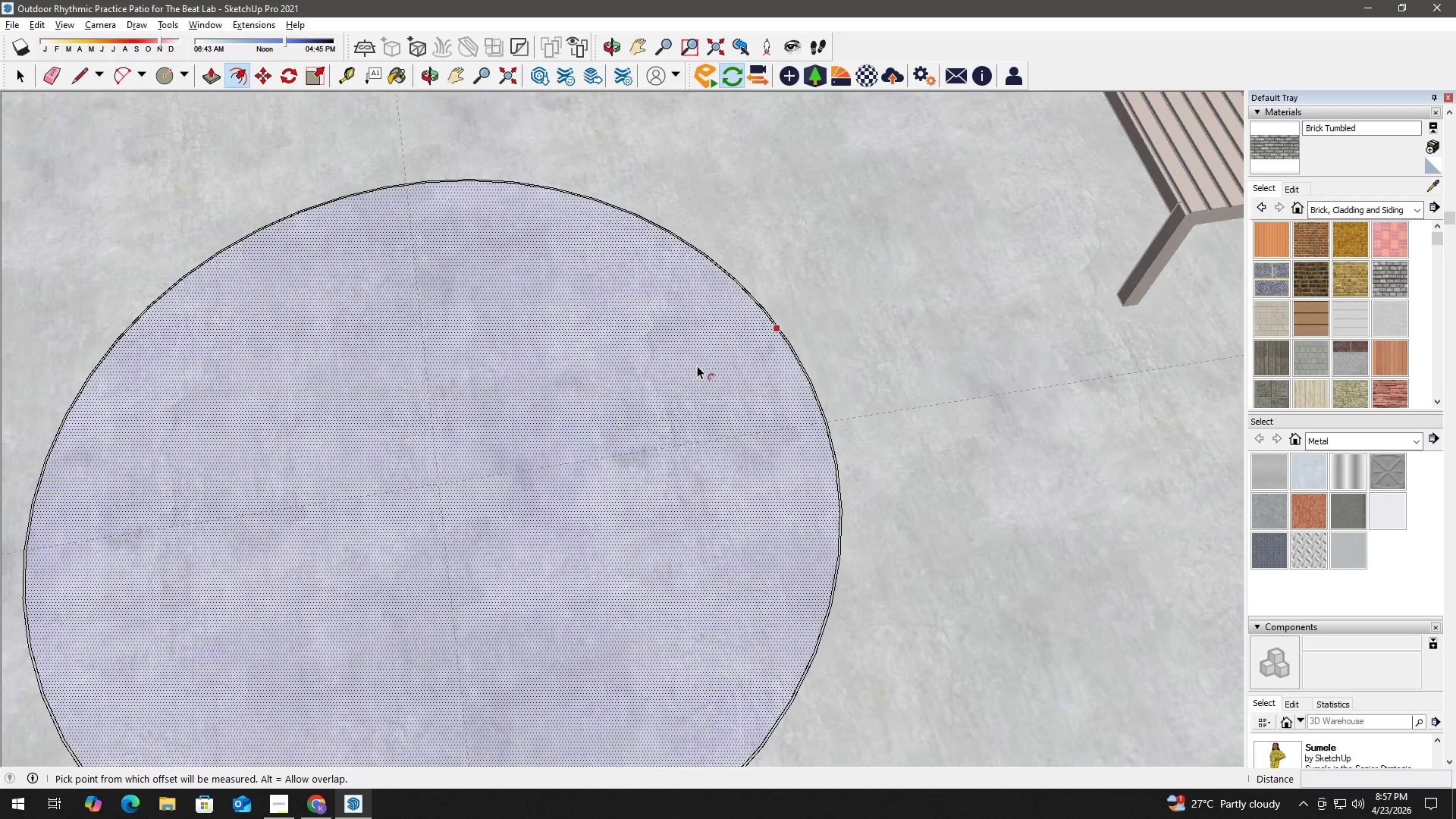 
left_click([697, 366])
 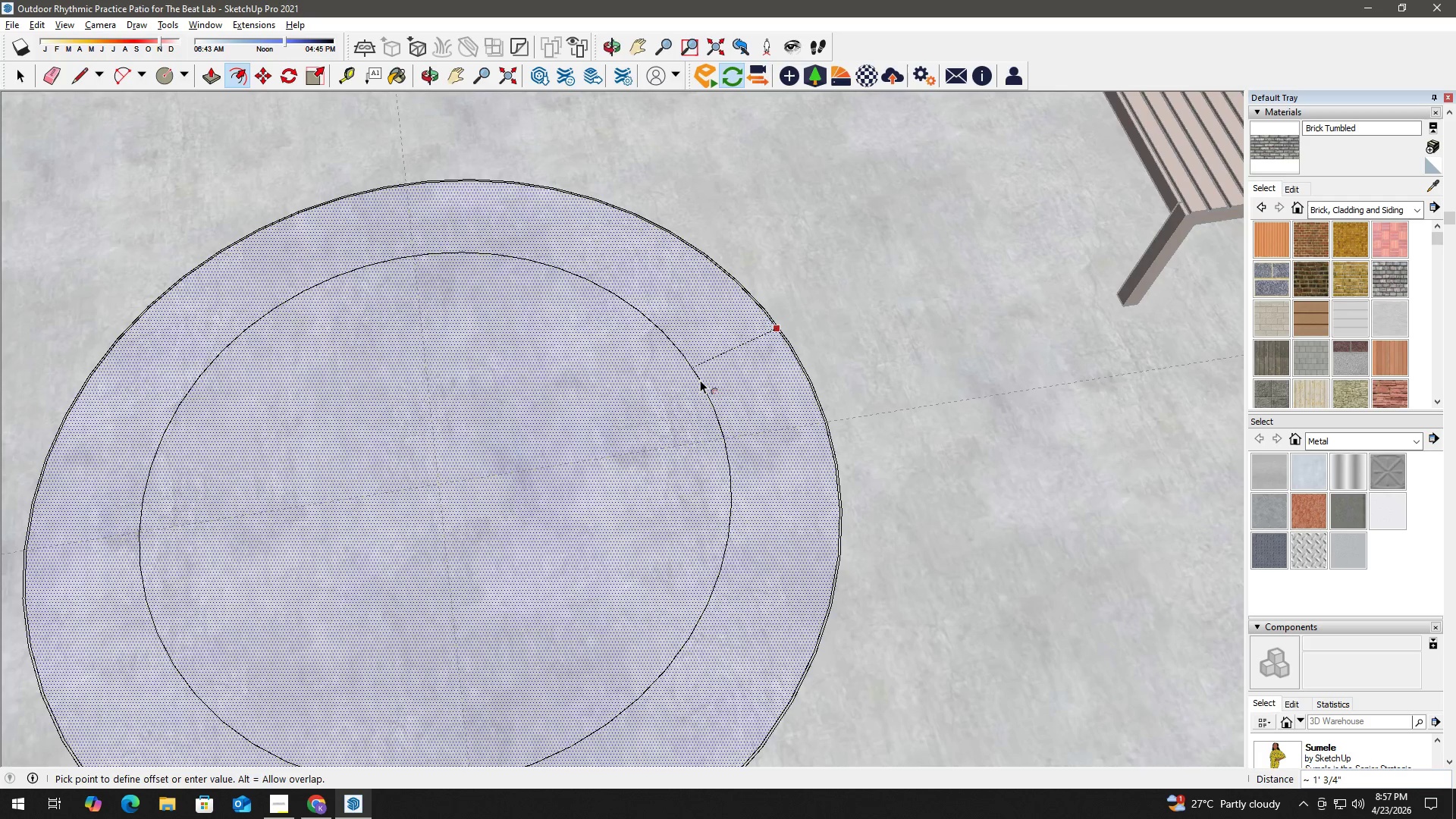 
key(Numpad3)
 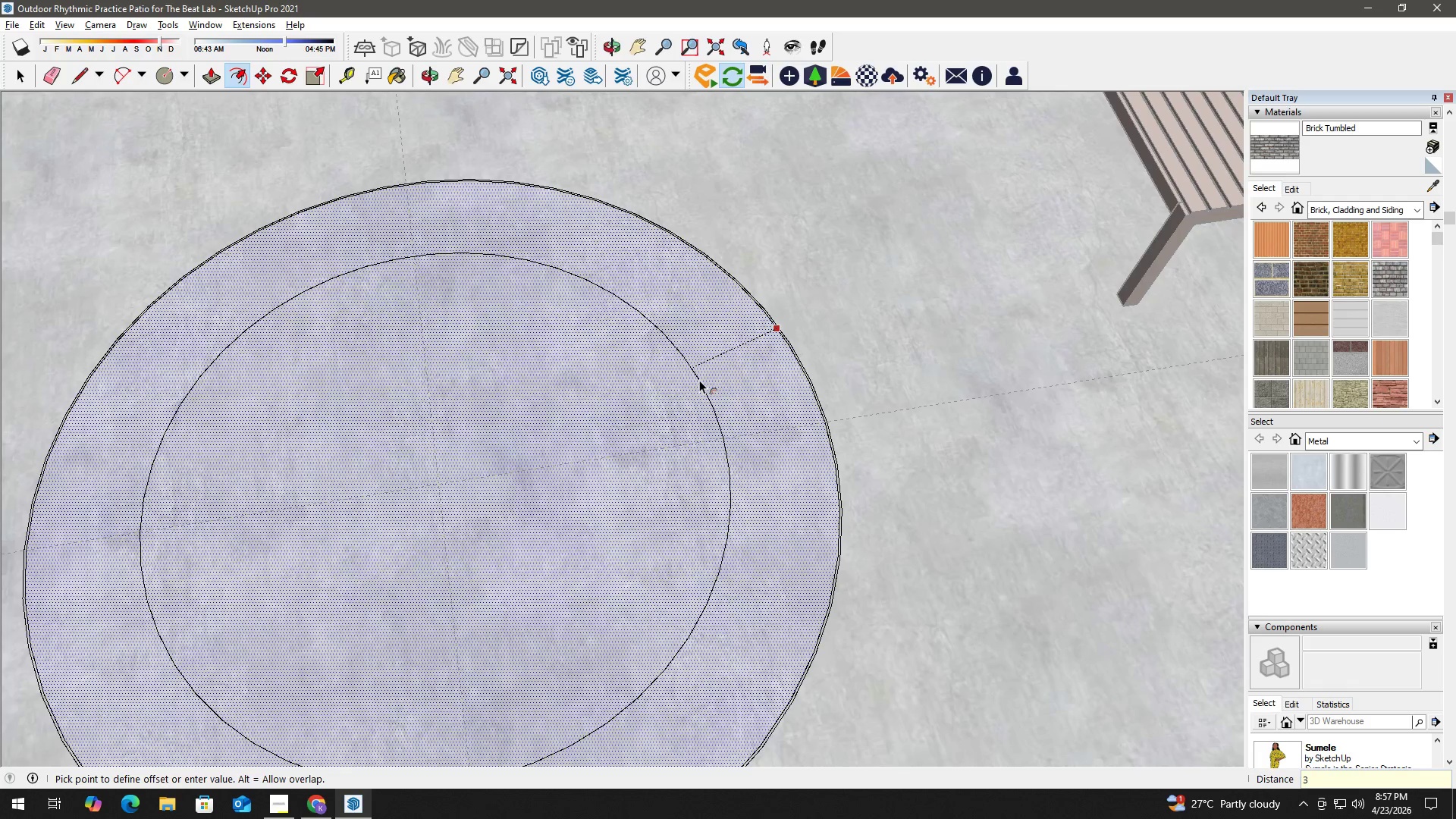 
key(NumpadEnter)
 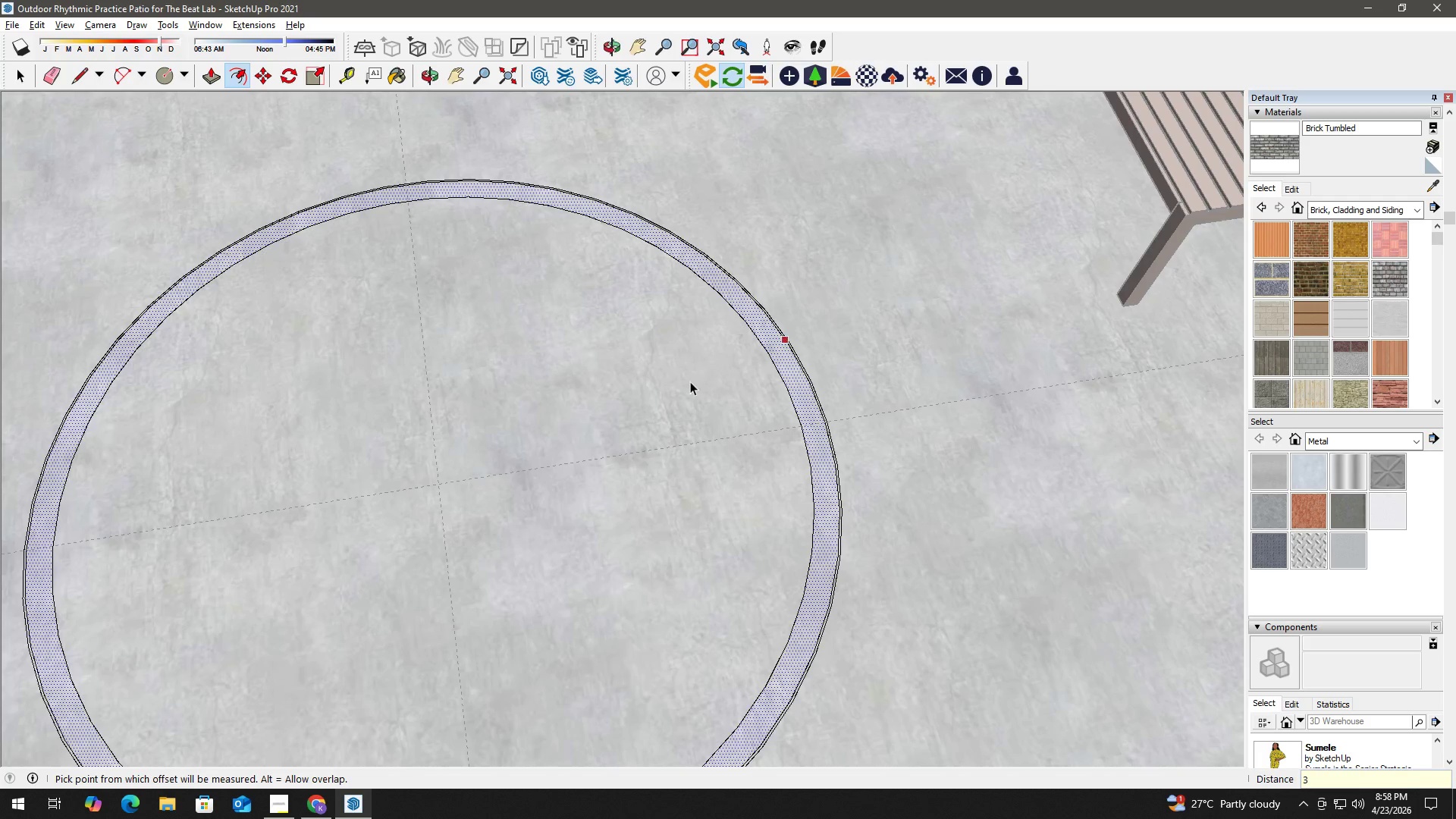 
key(Space)
 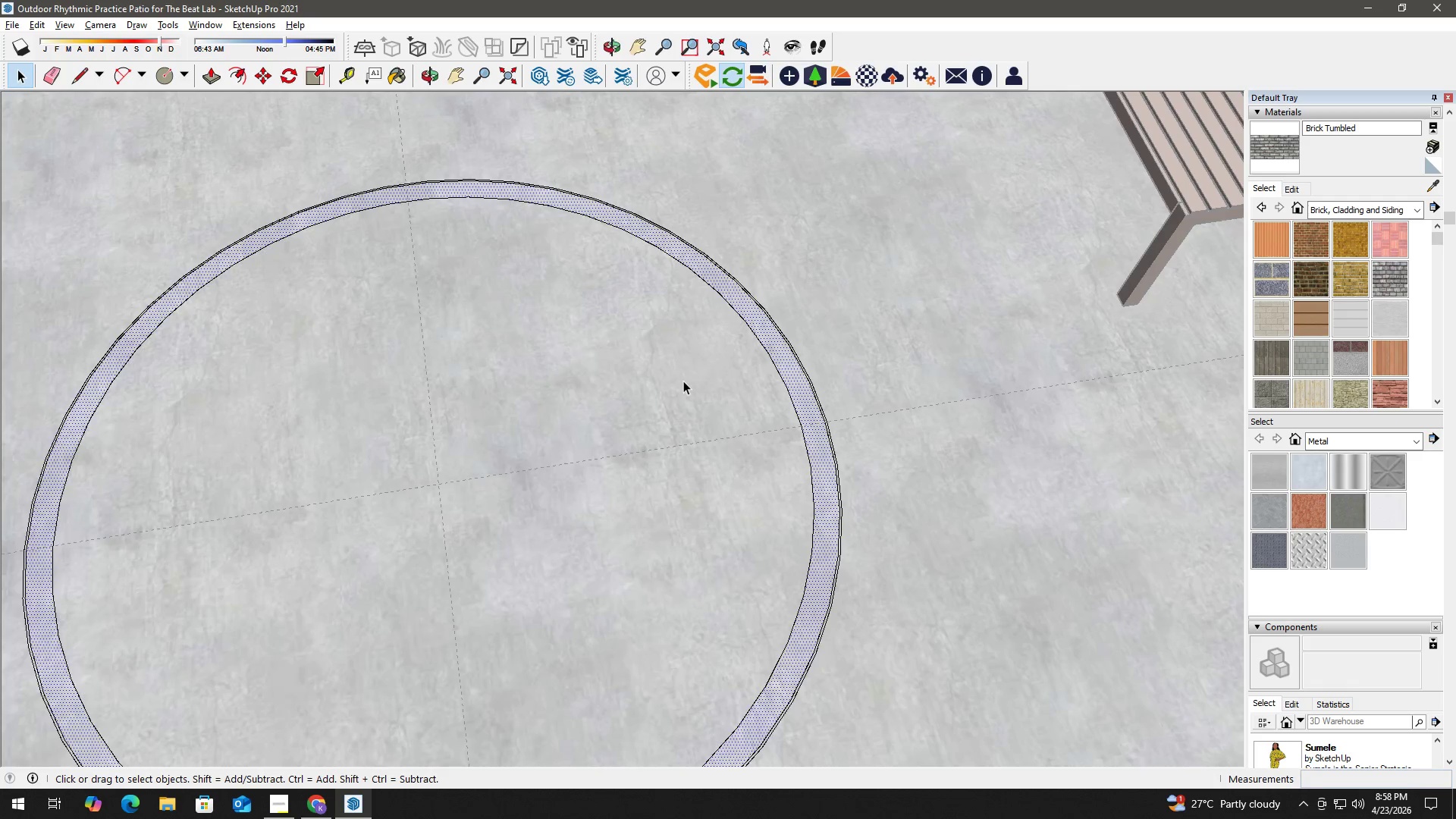 
left_click([683, 381])
 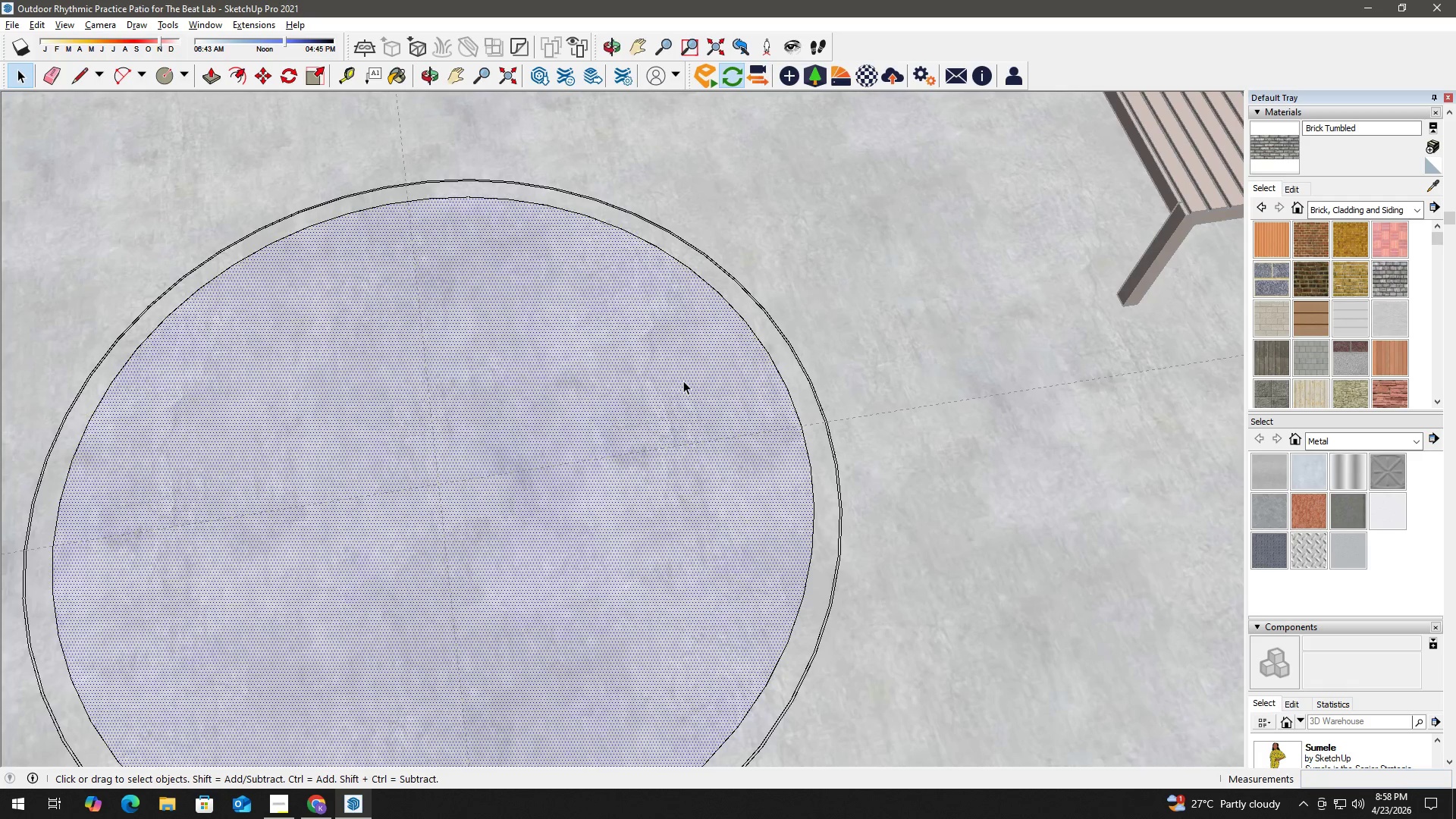 
key(F)
 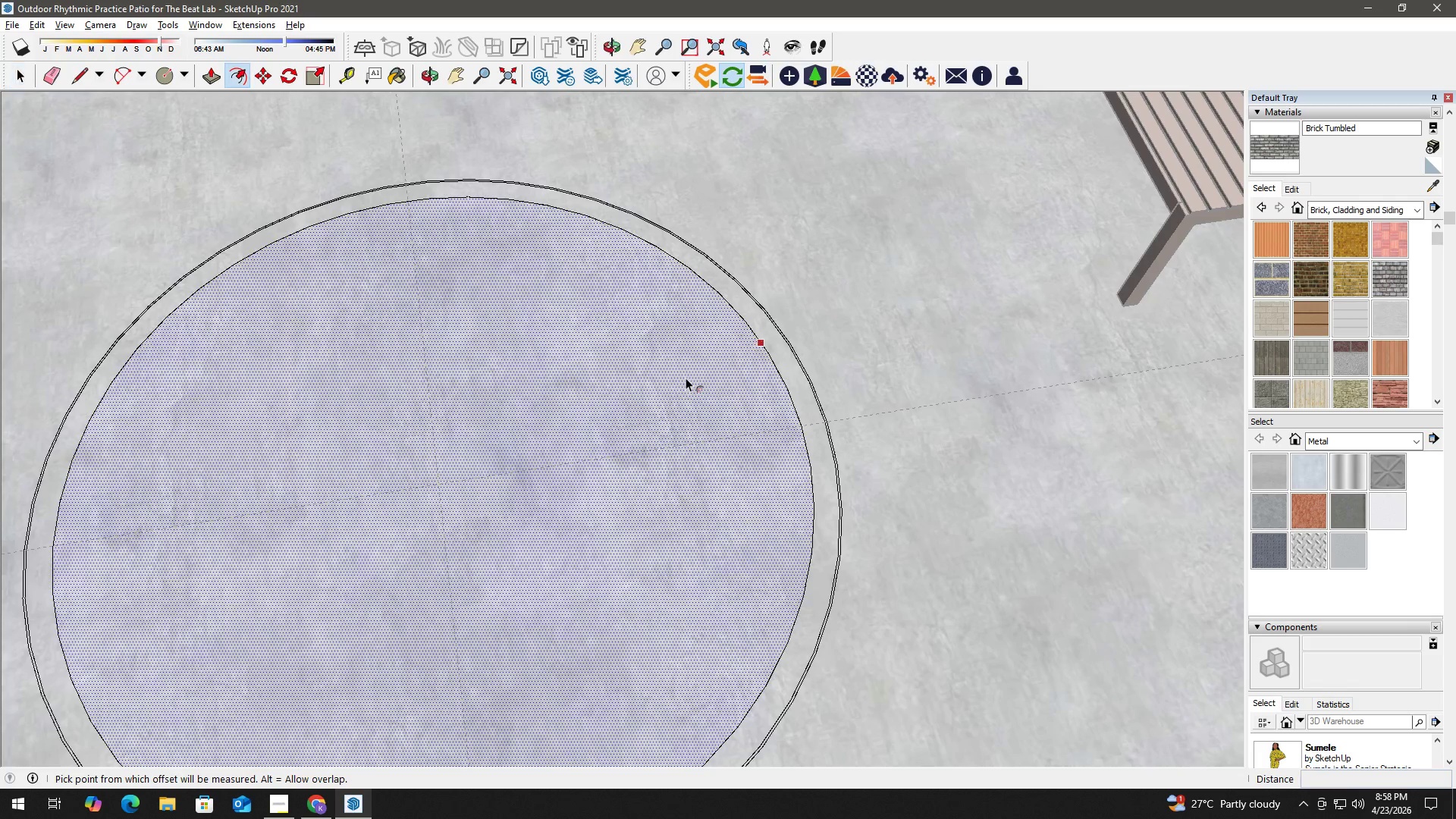 
double_click([686, 378])
 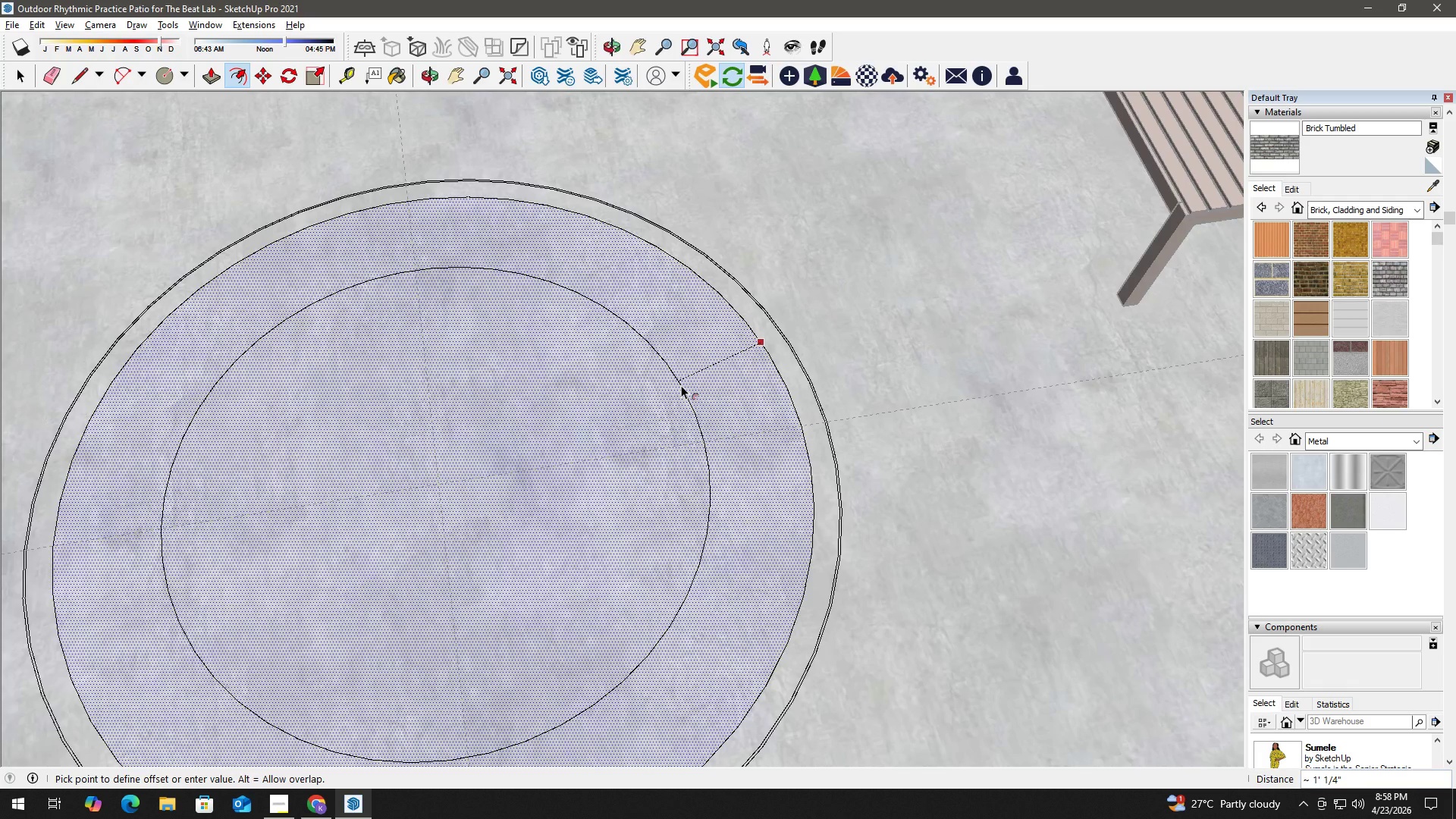 
key(Numpad1)
 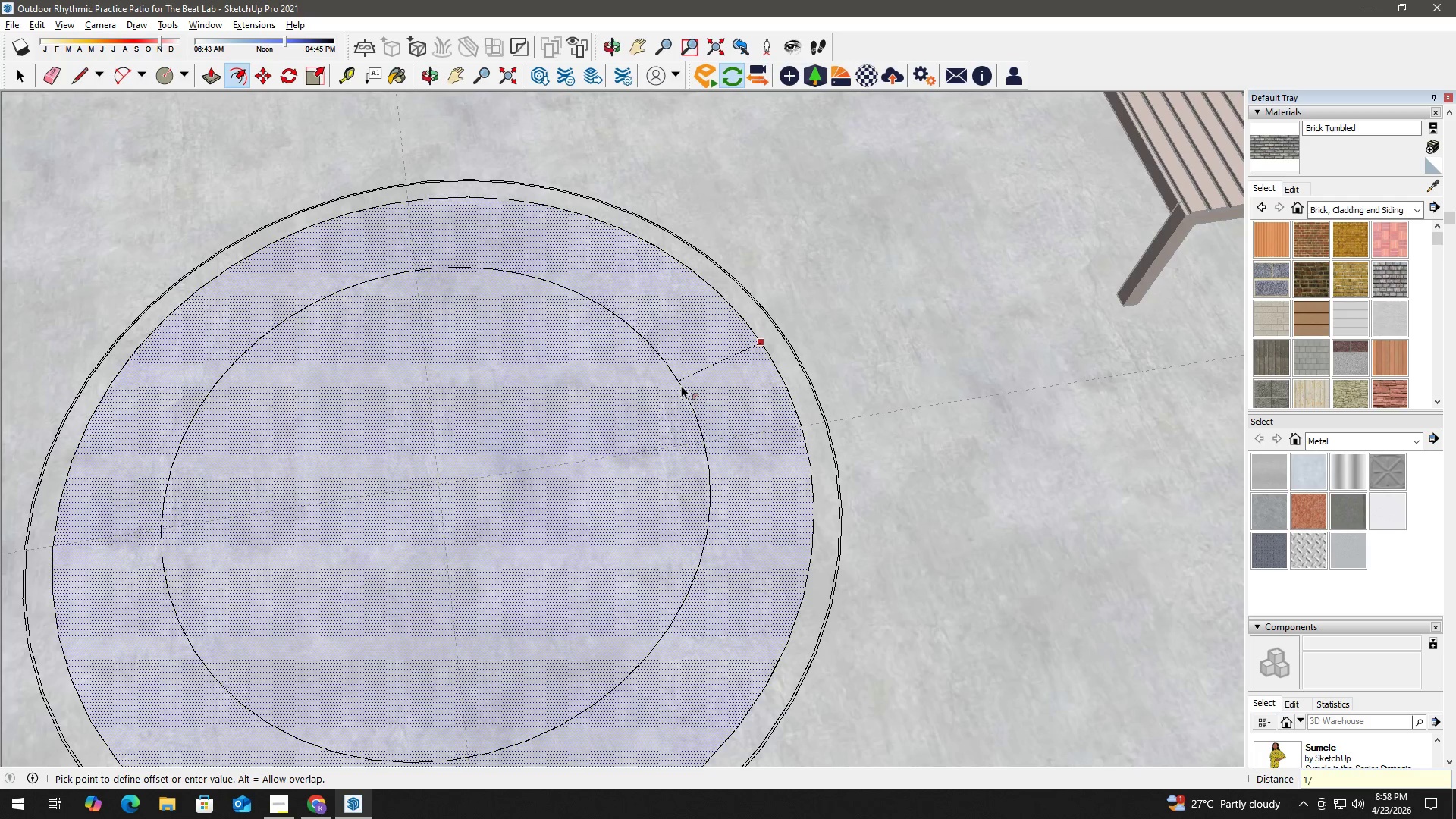 
key(NumpadDivide)
 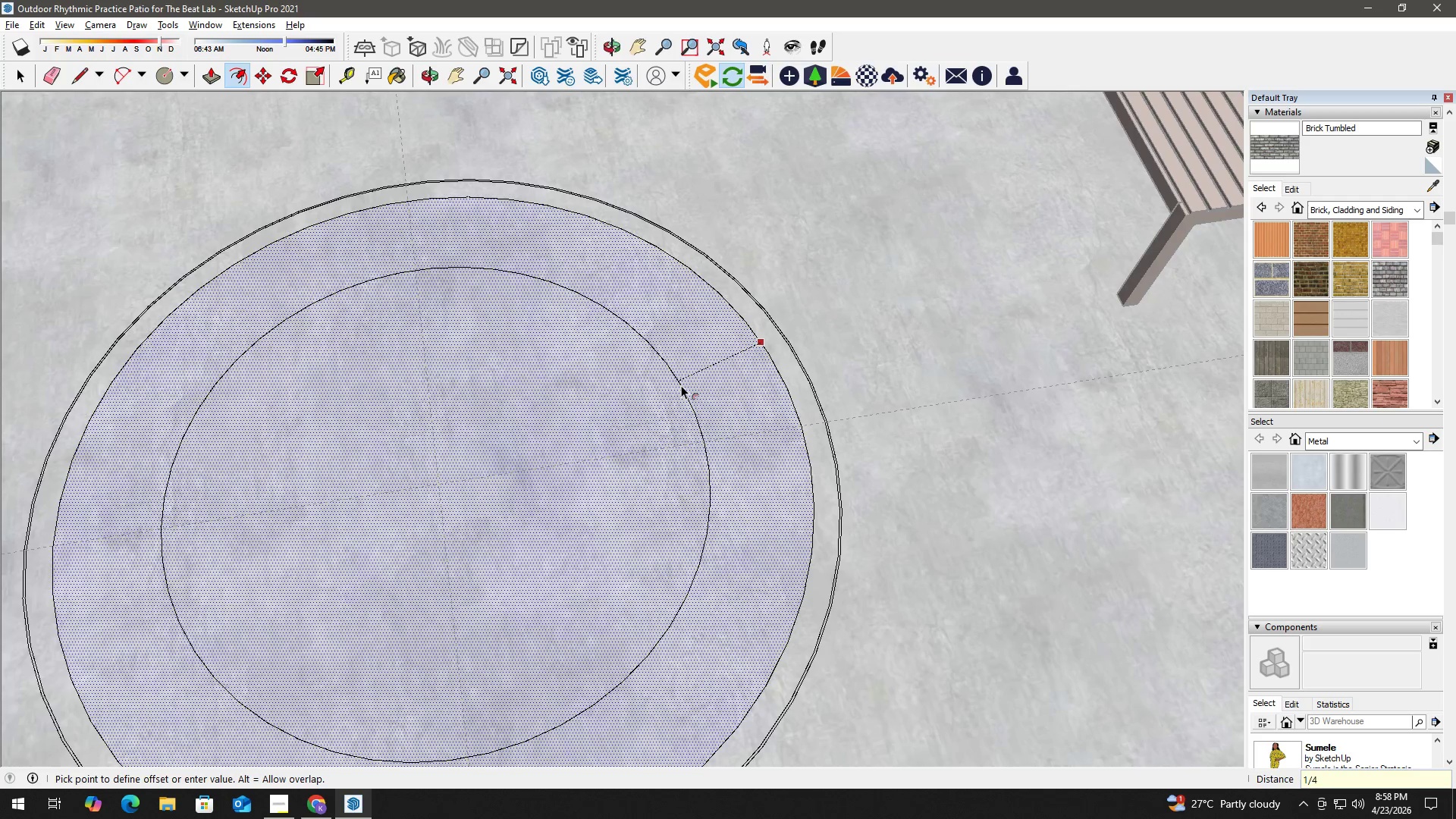 
key(Numpad4)
 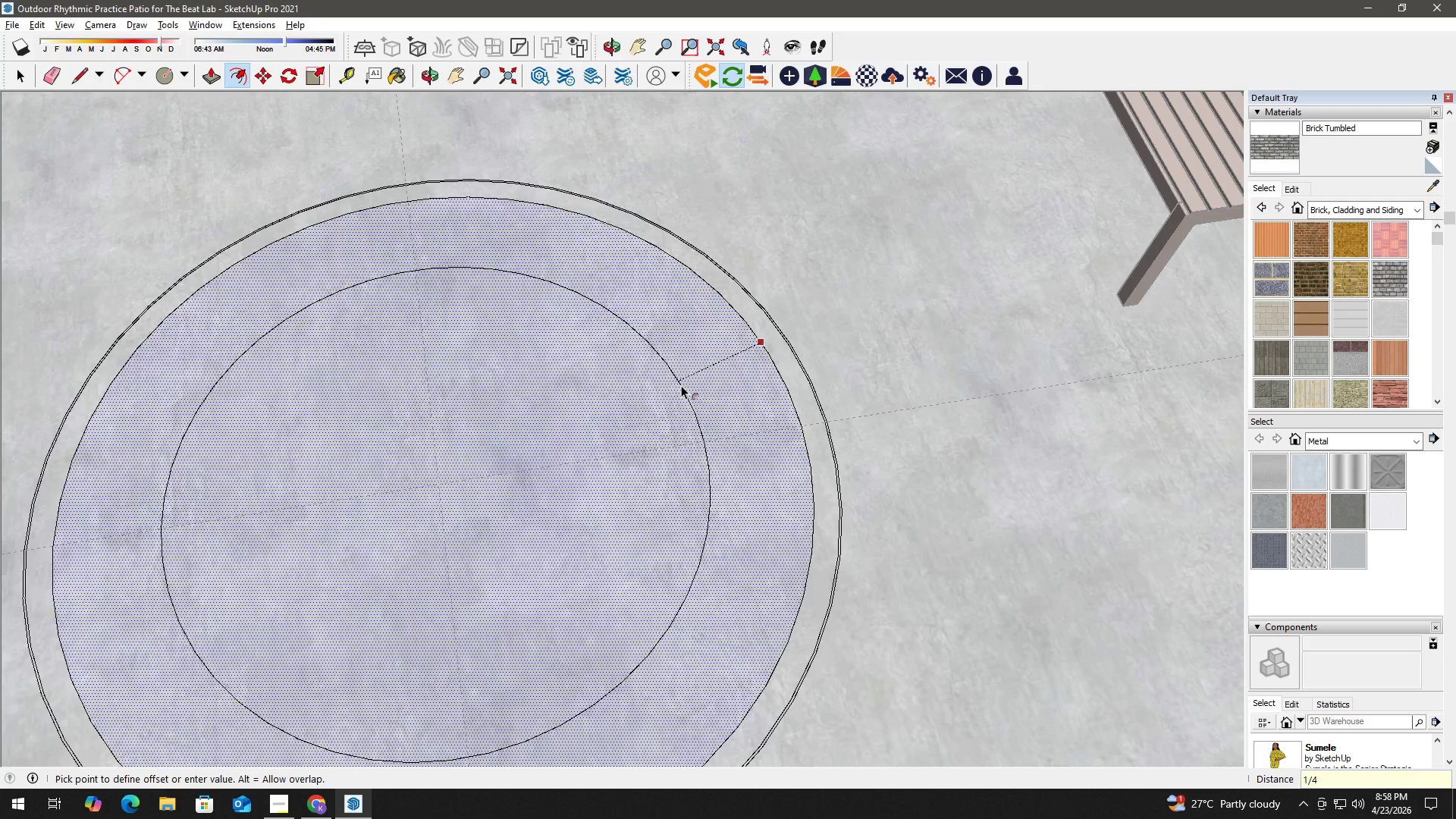 
key(NumpadEnter)
 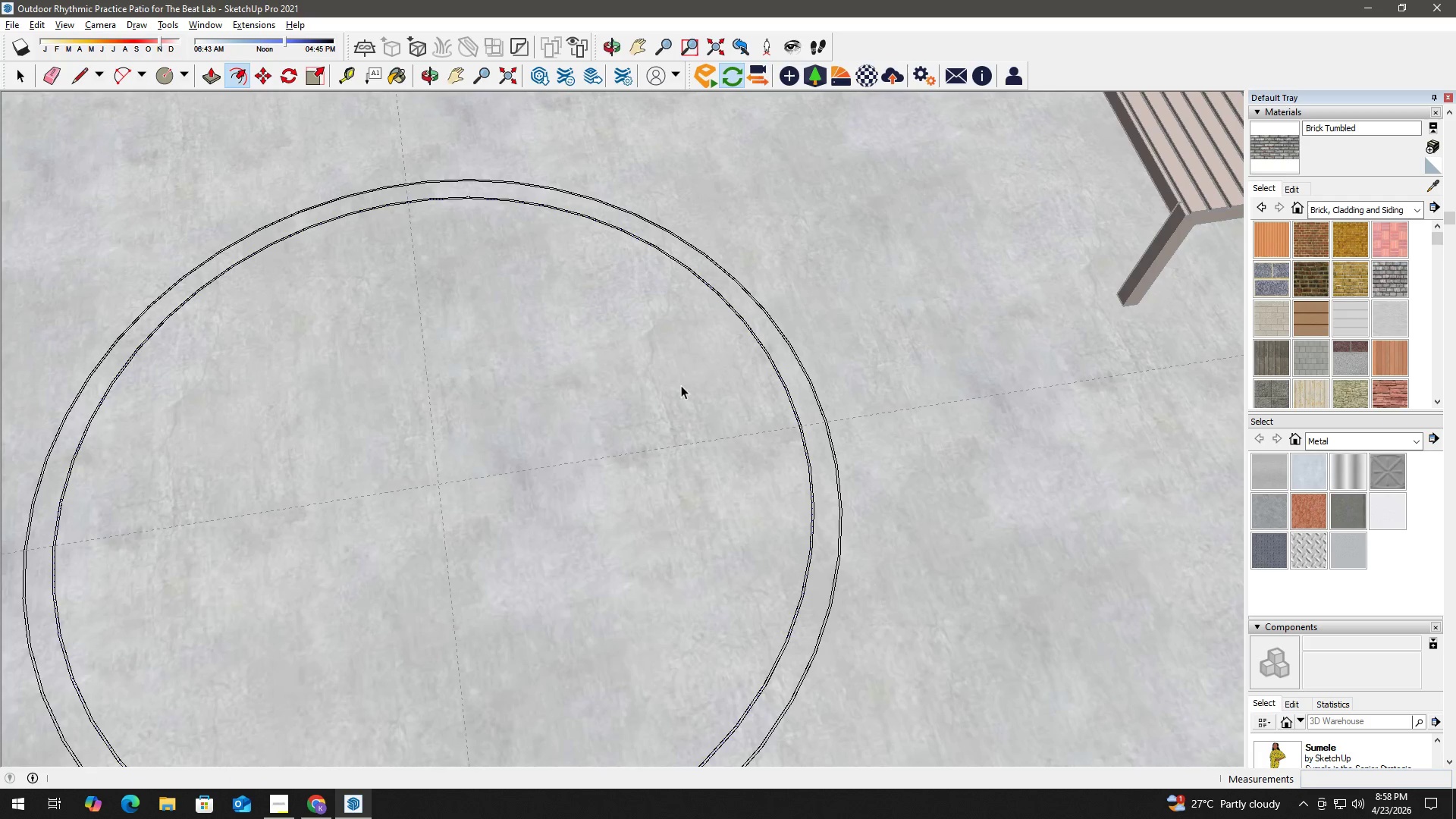 
key(Space)
 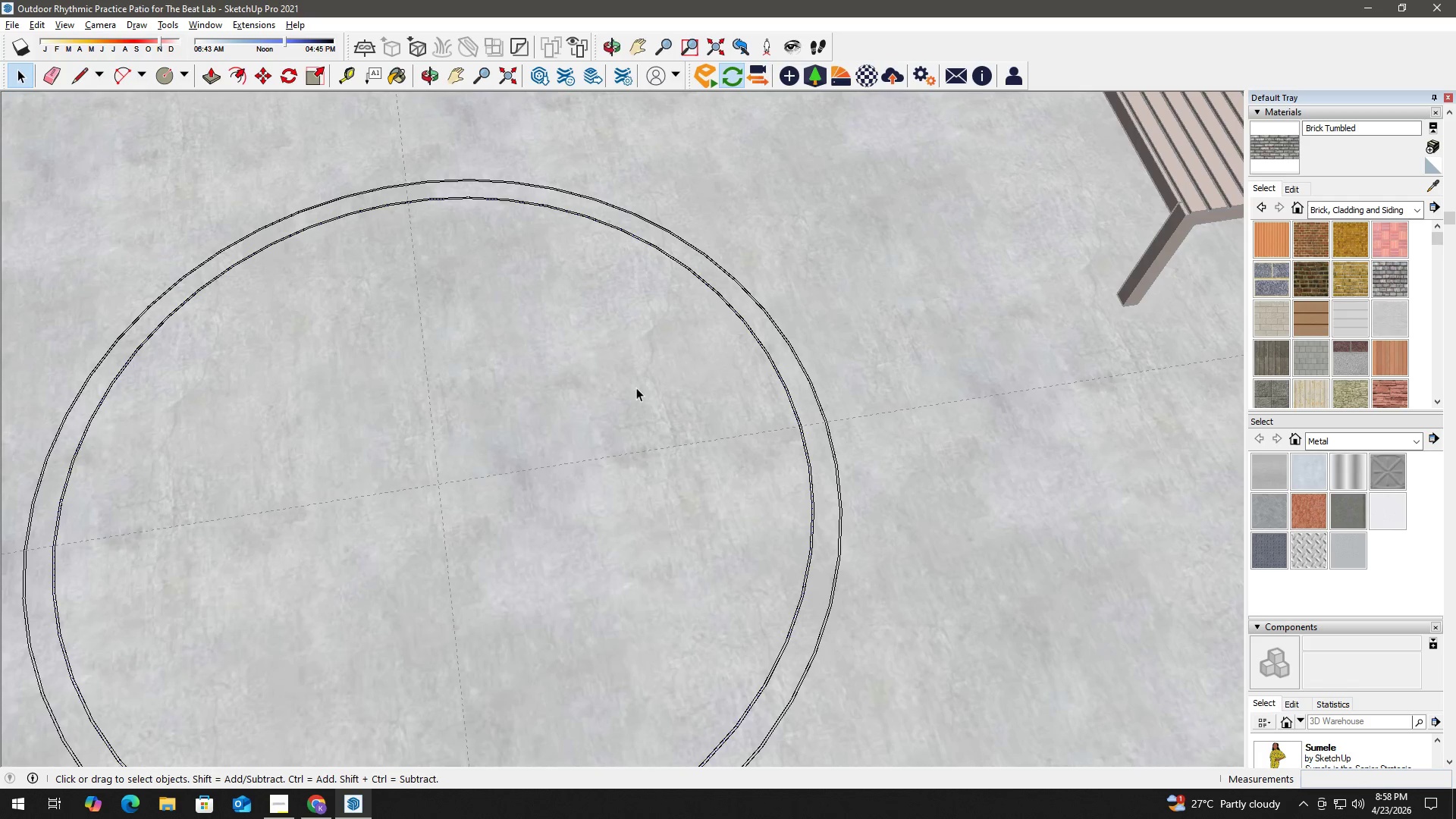 
left_click([630, 388])
 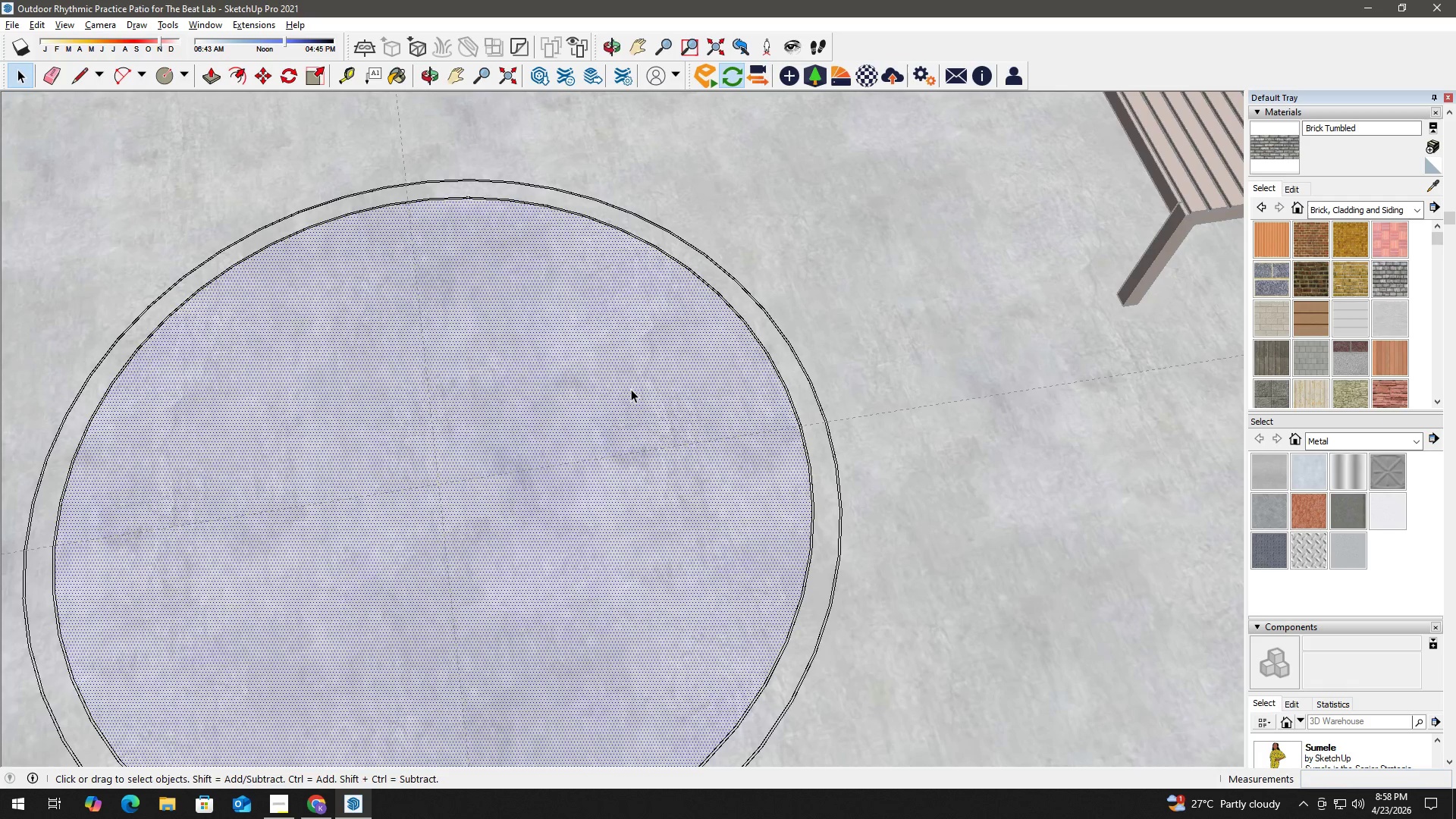 
key(F)
 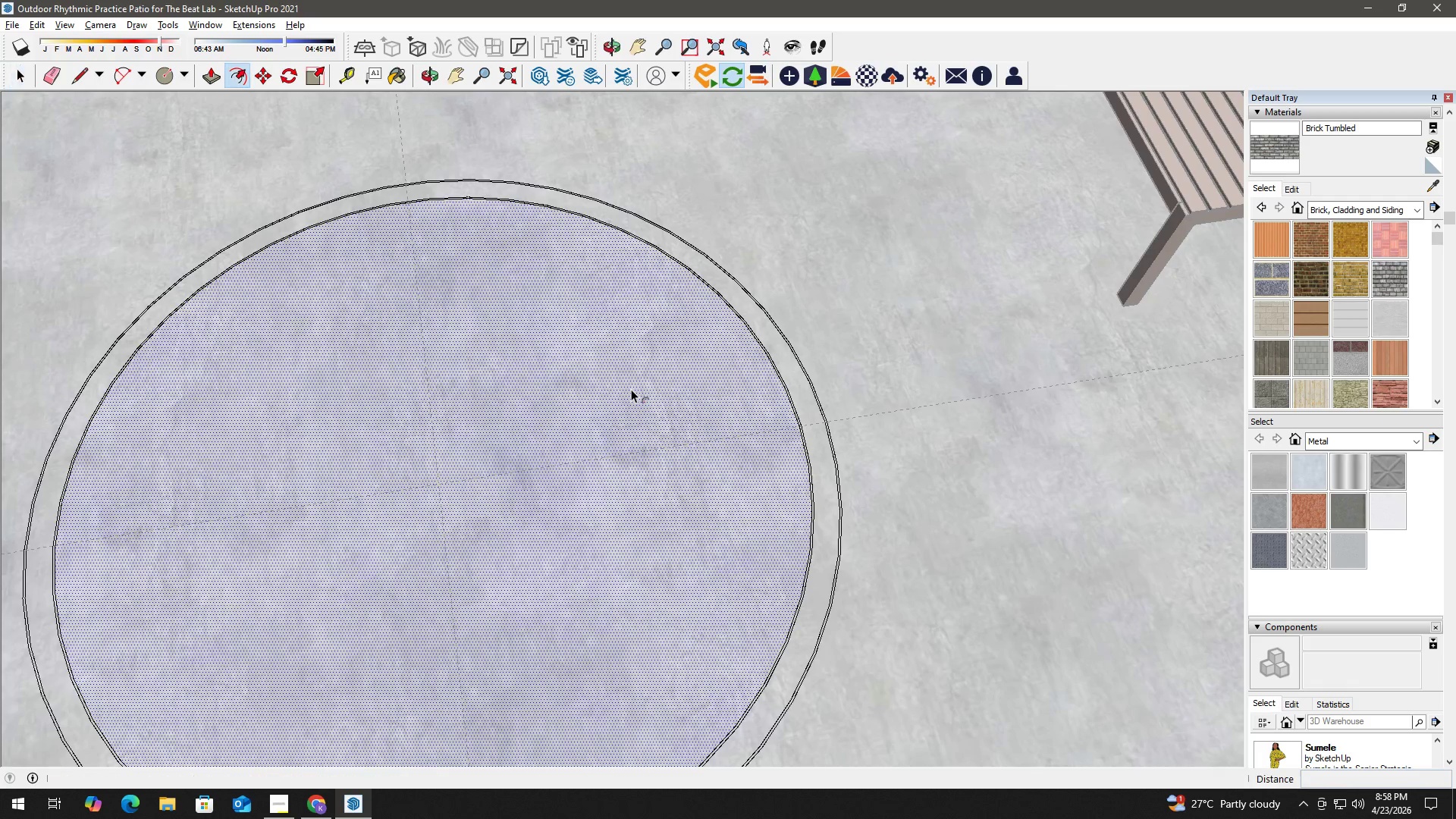 
double_click([631, 389])
 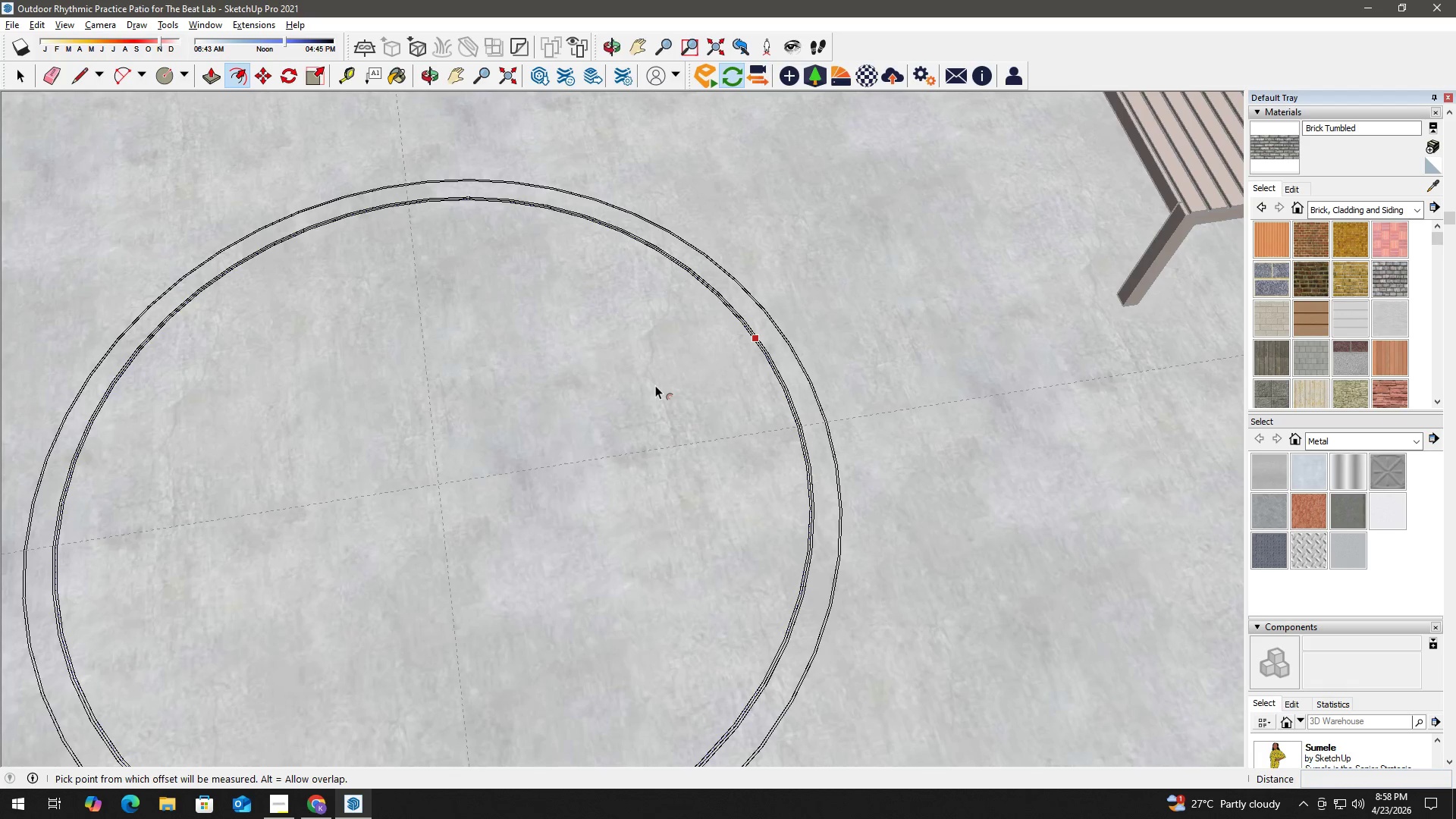 
key(Control+ControlLeft)
 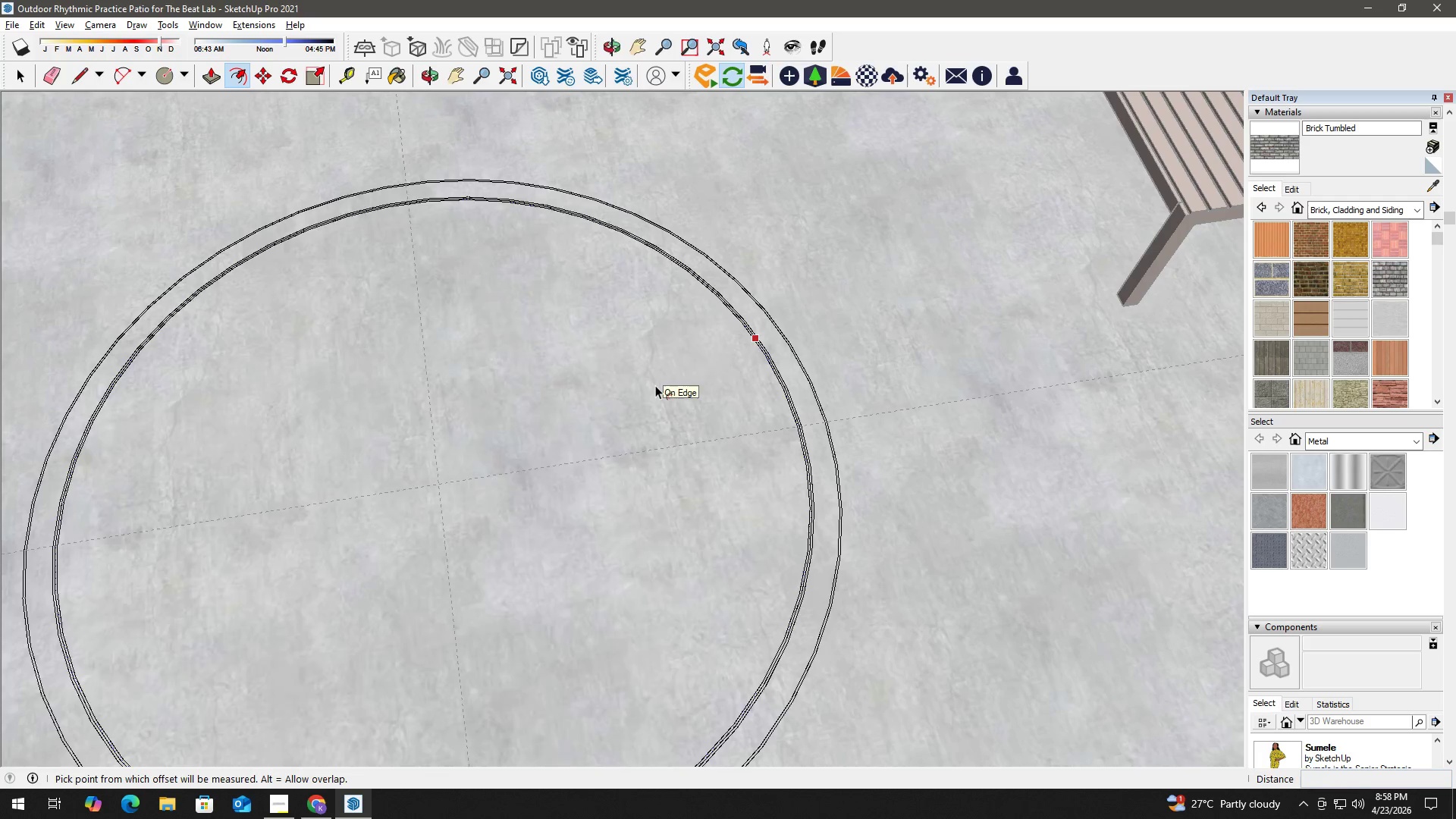 
key(Control+Z)
 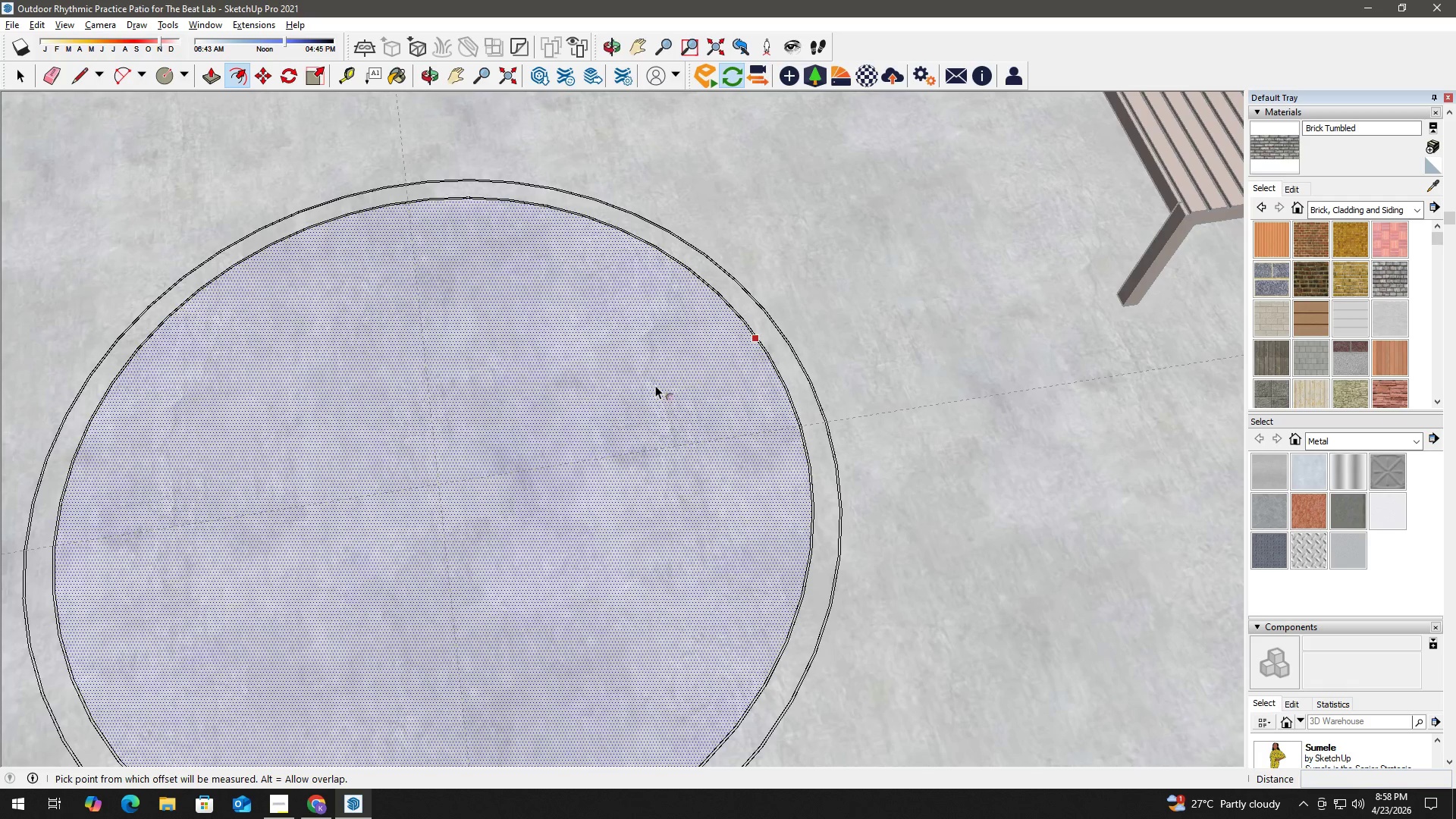 
left_click([655, 385])
 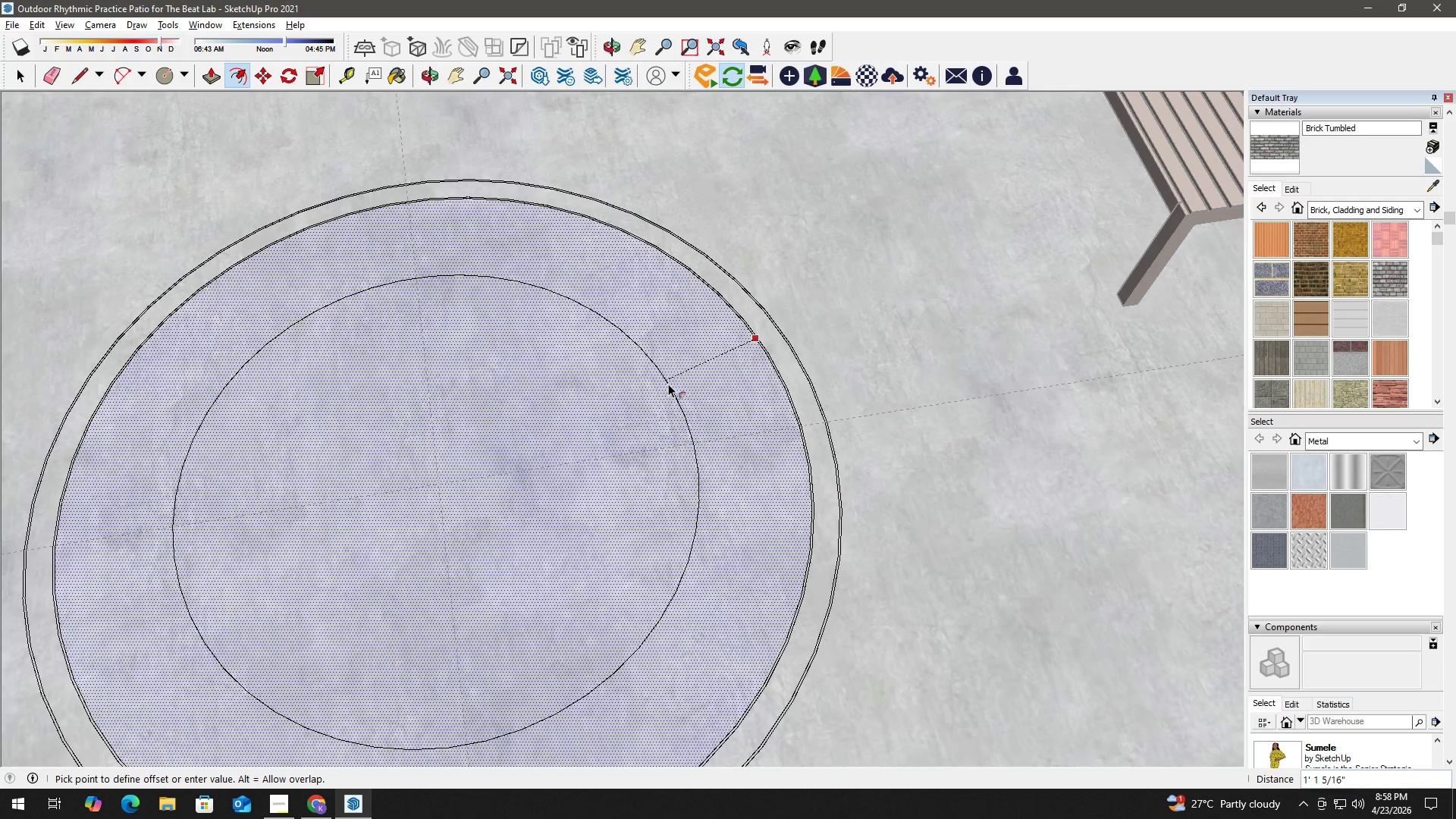 
key(Numpad3)
 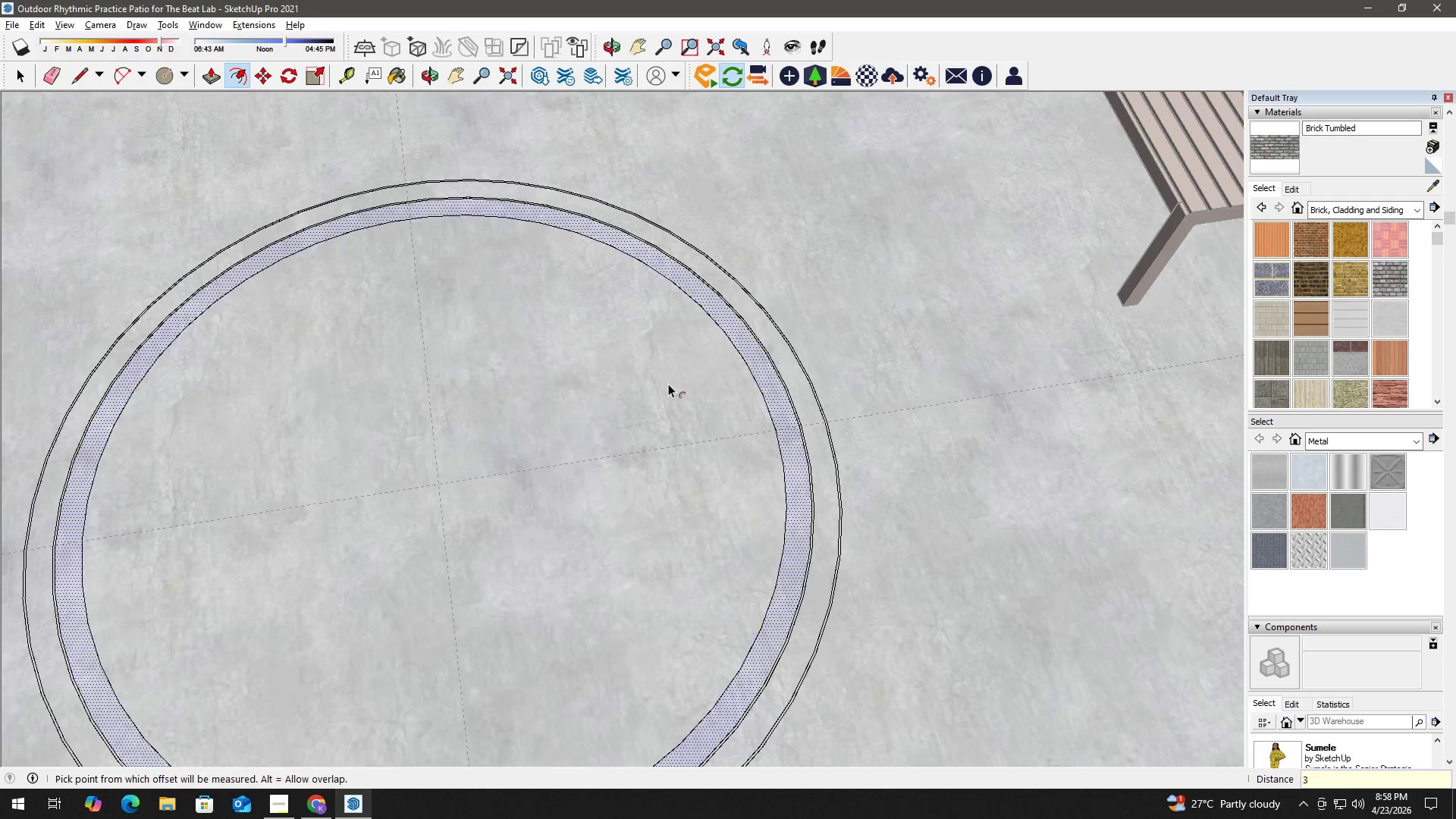 
key(NumpadEnter)
 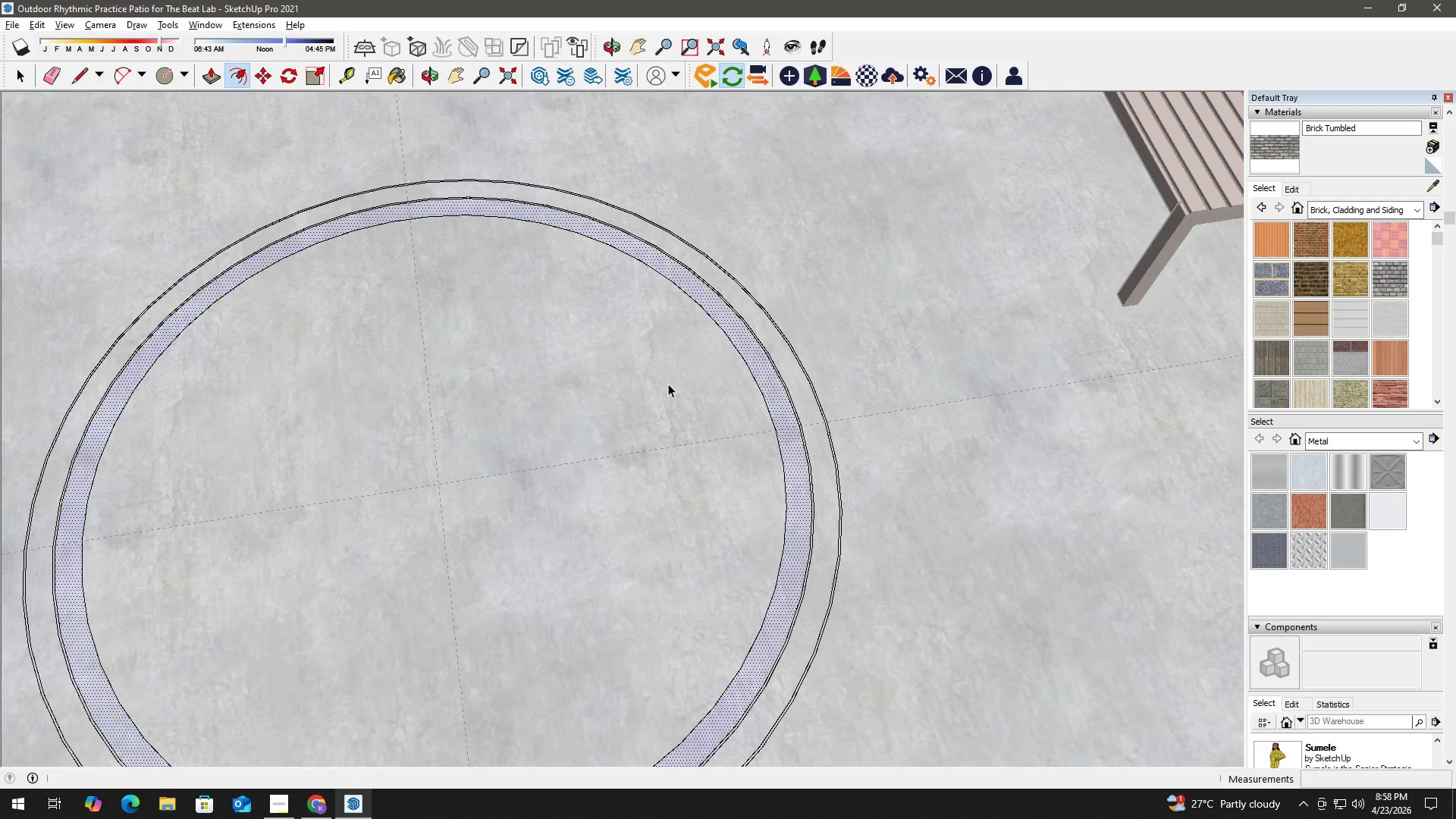 
key(Space)
 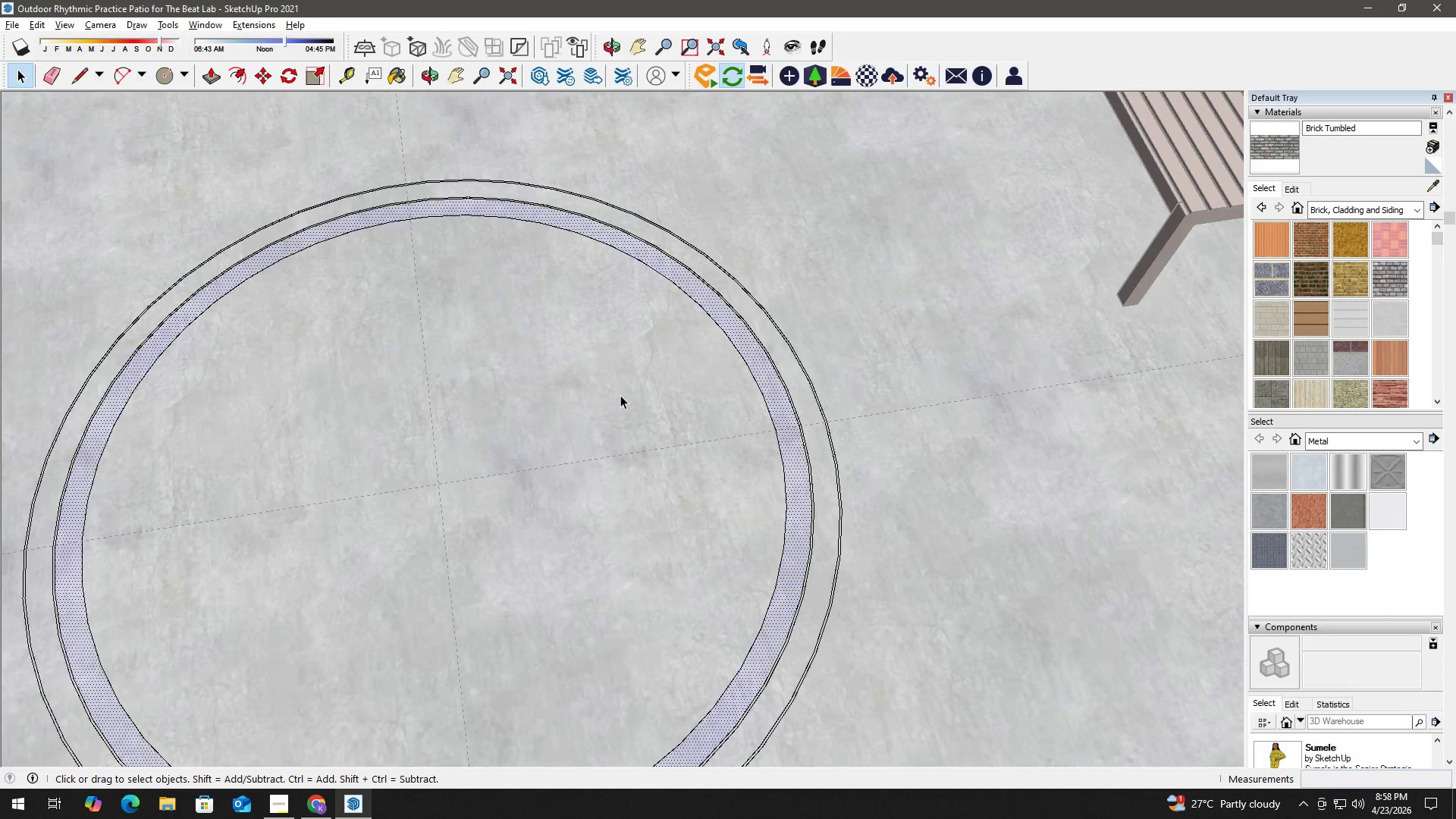 
left_click([619, 395])
 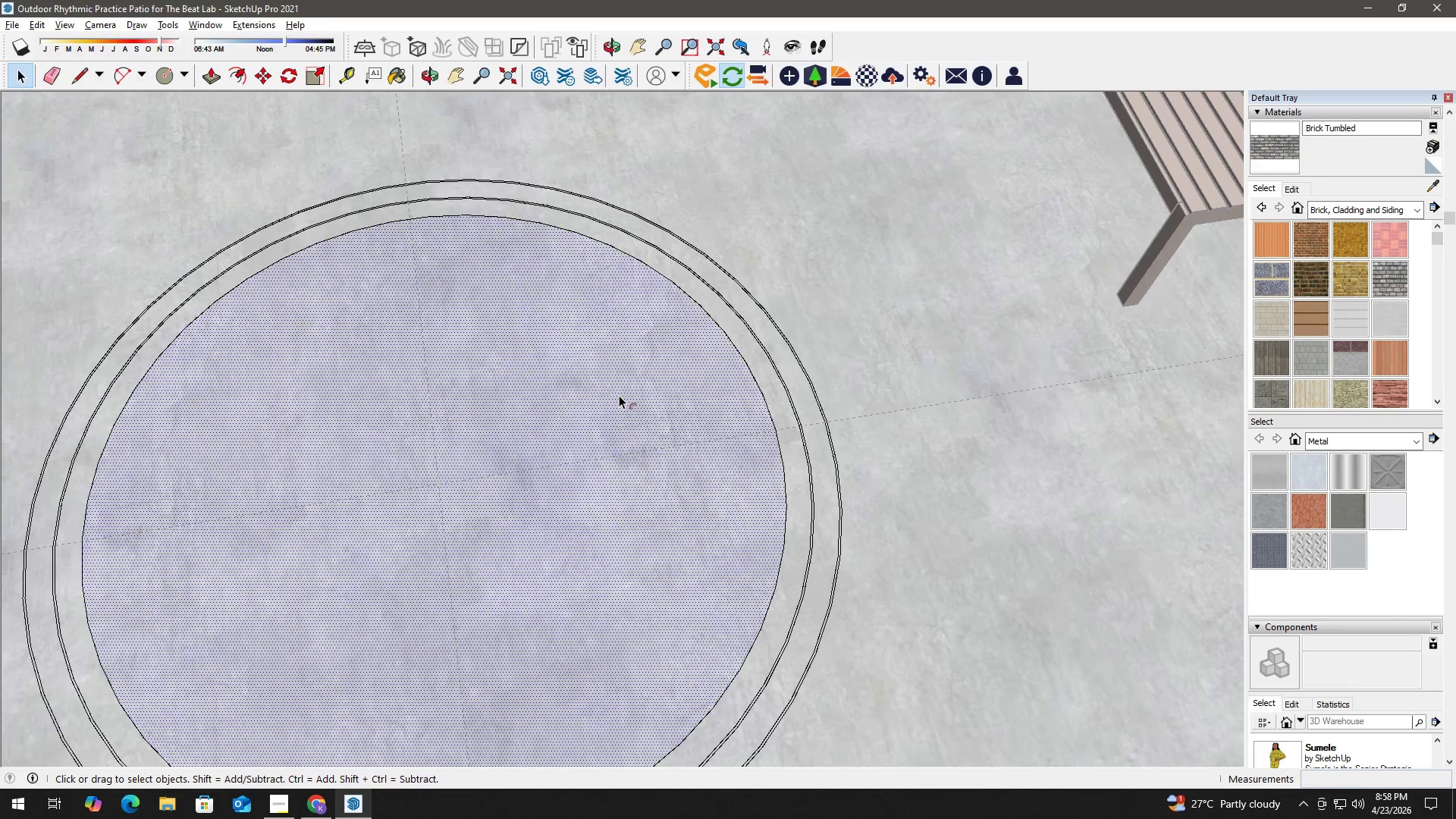 
key(F)
 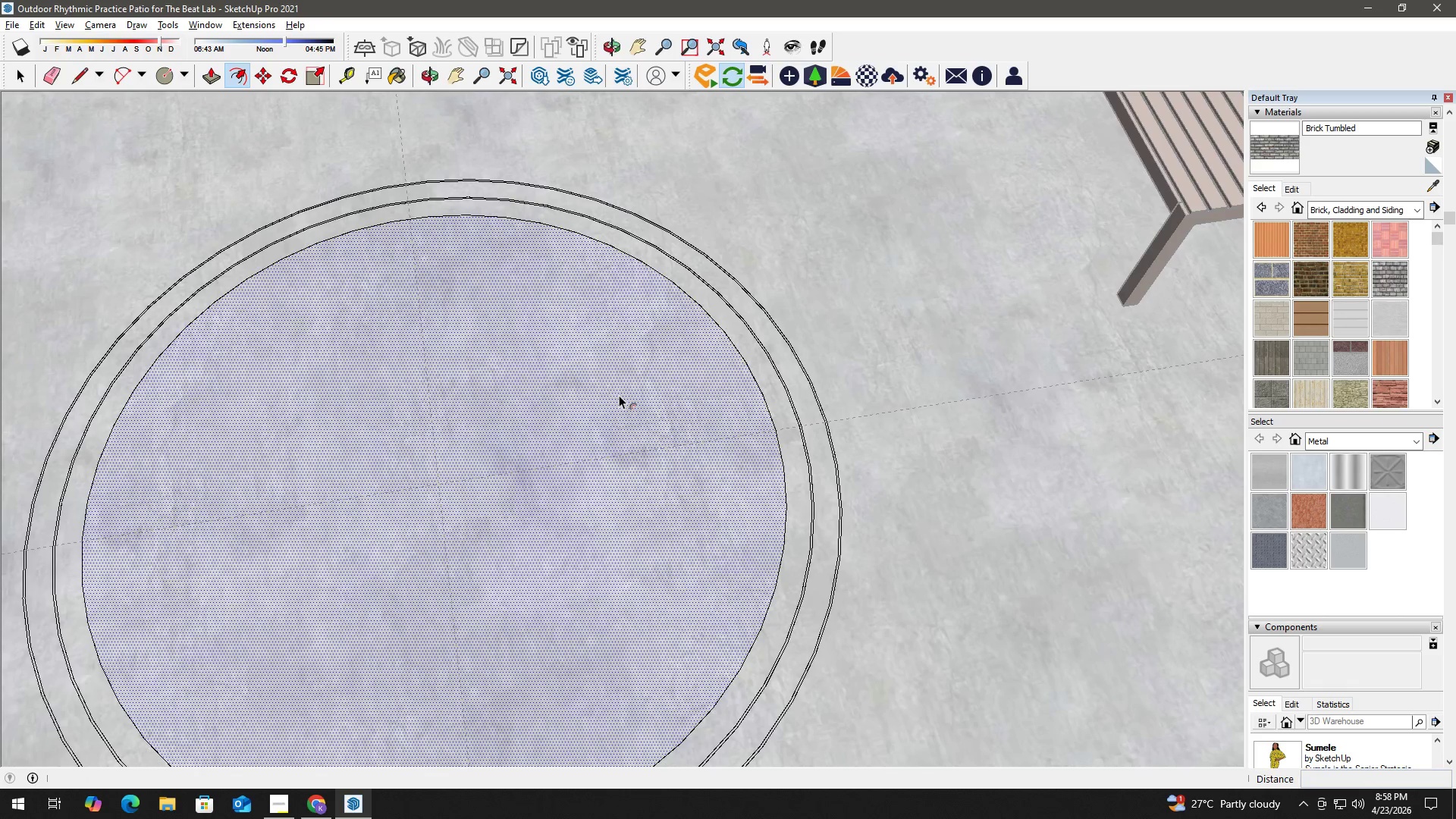 
left_click([619, 395])
 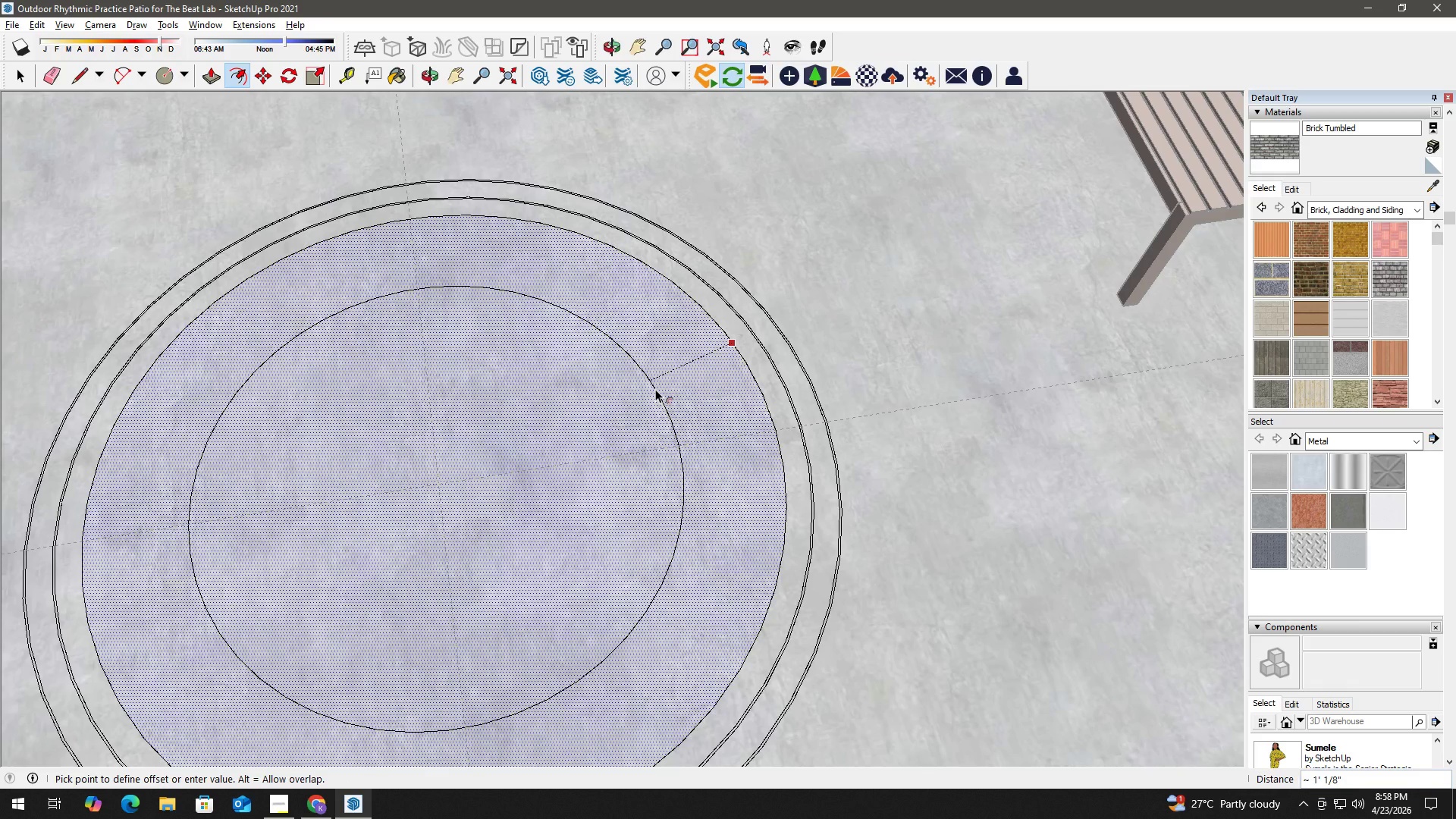 
key(Numpad1)
 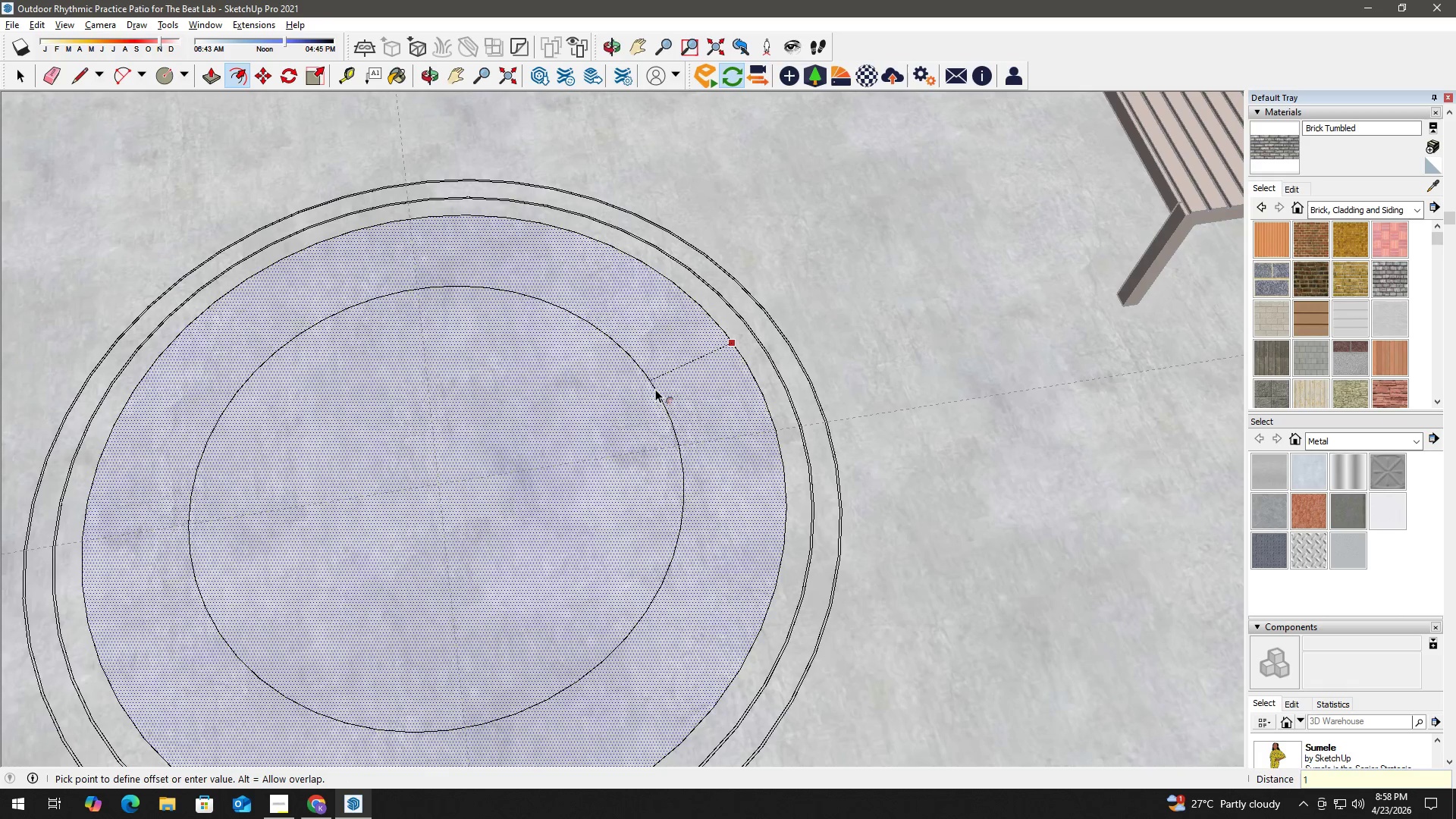 
key(NumpadDivide)
 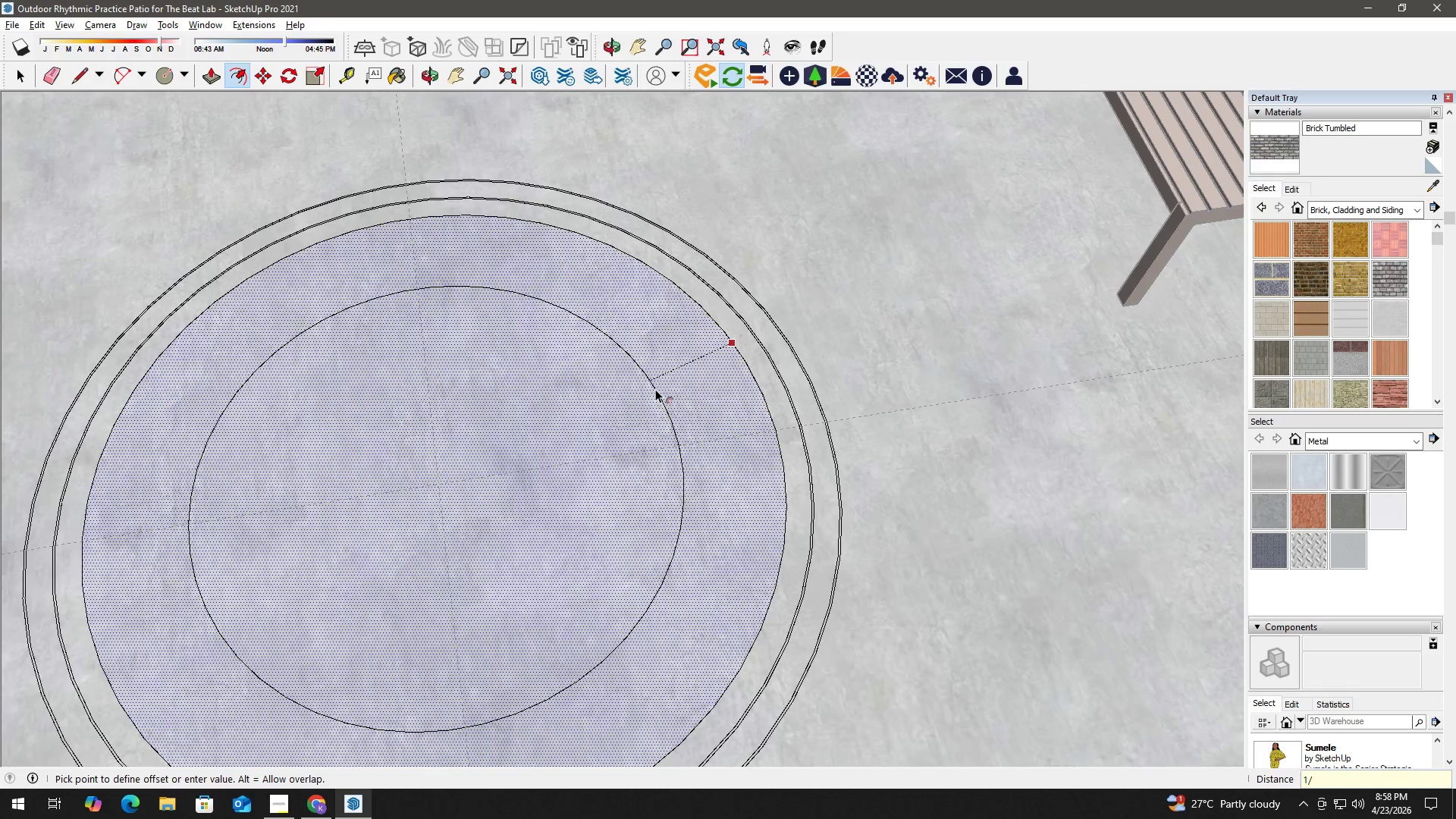 
key(Numpad4)
 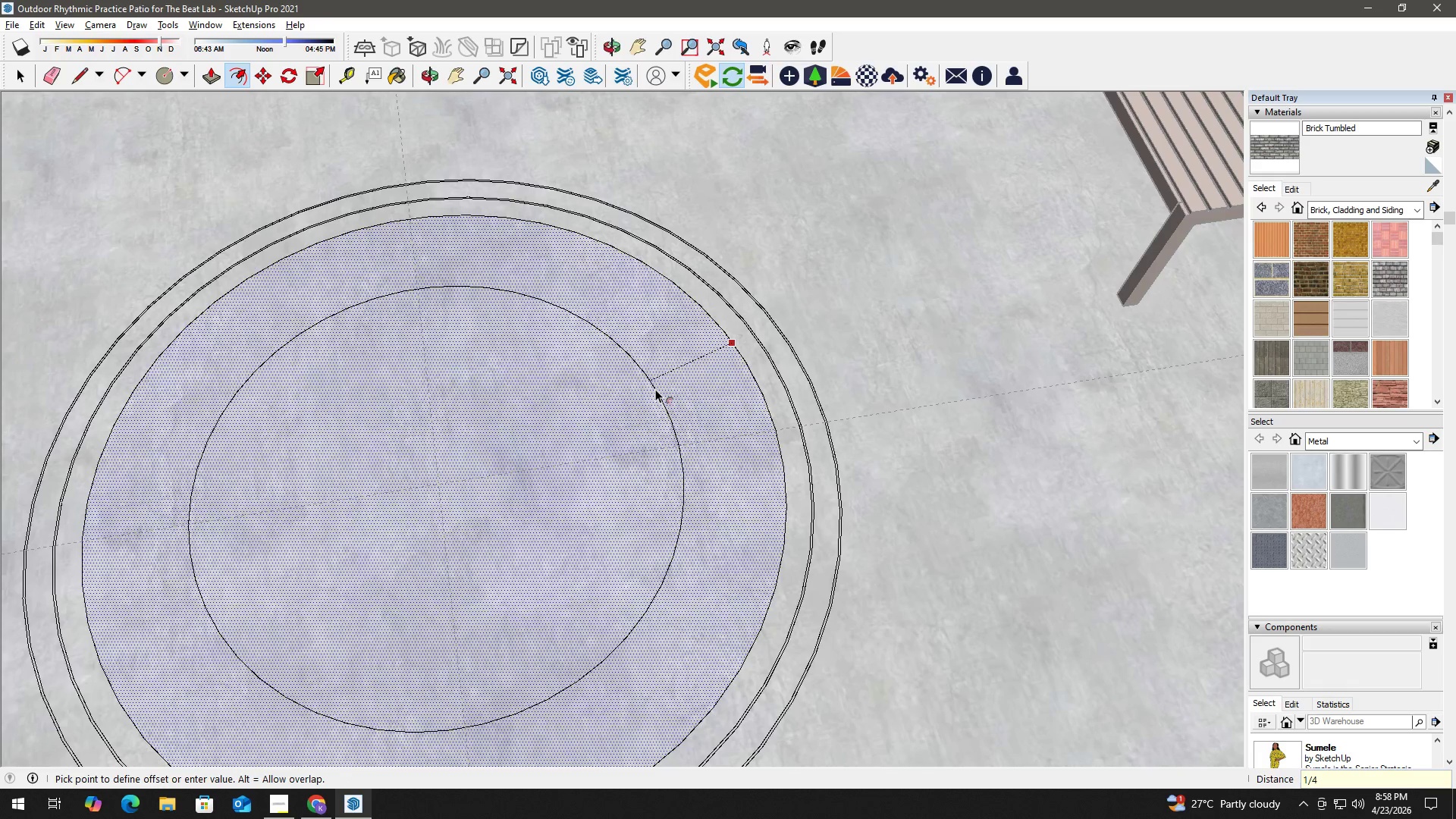 
key(NumpadEnter)
 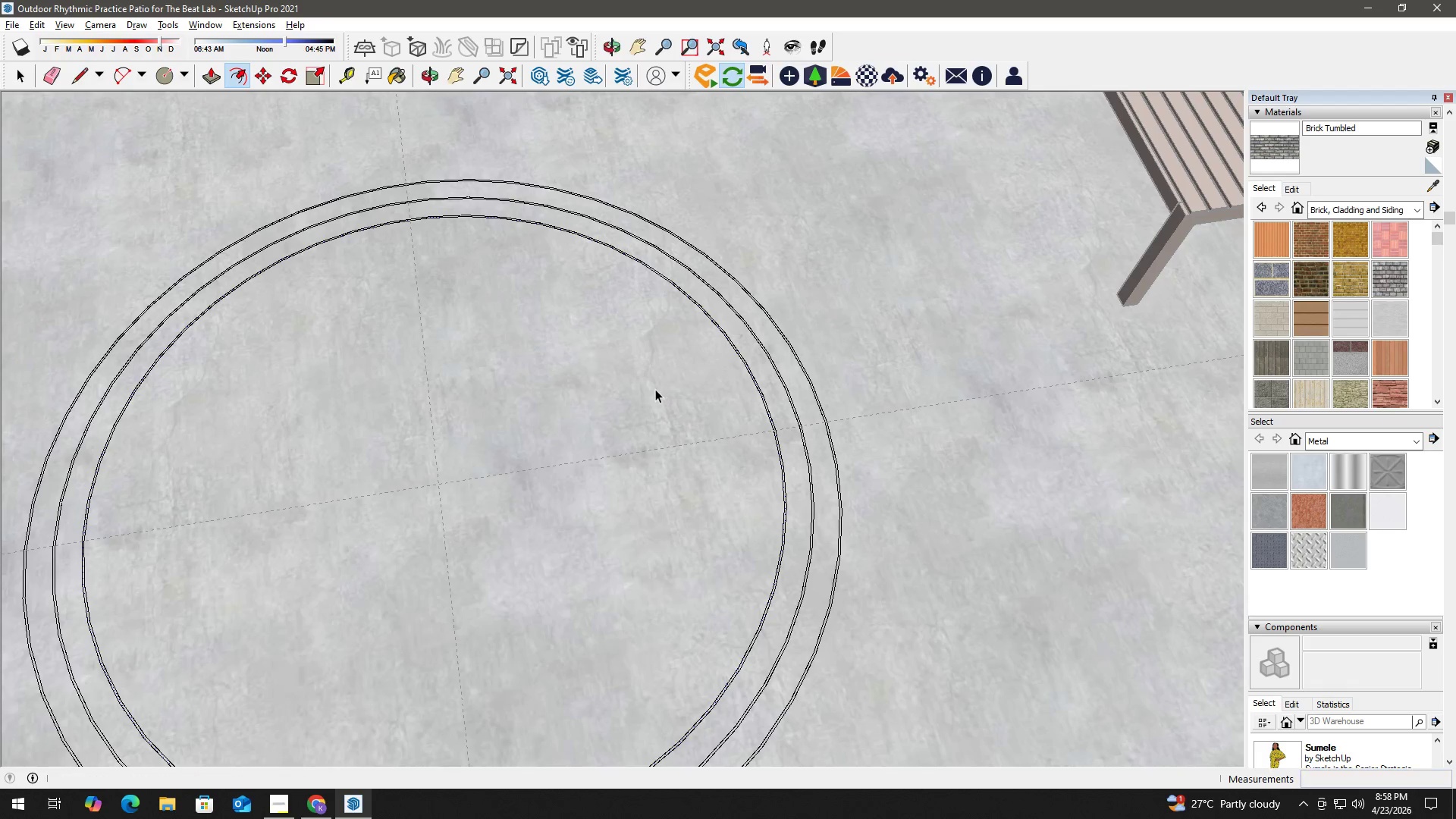 
key(Space)
 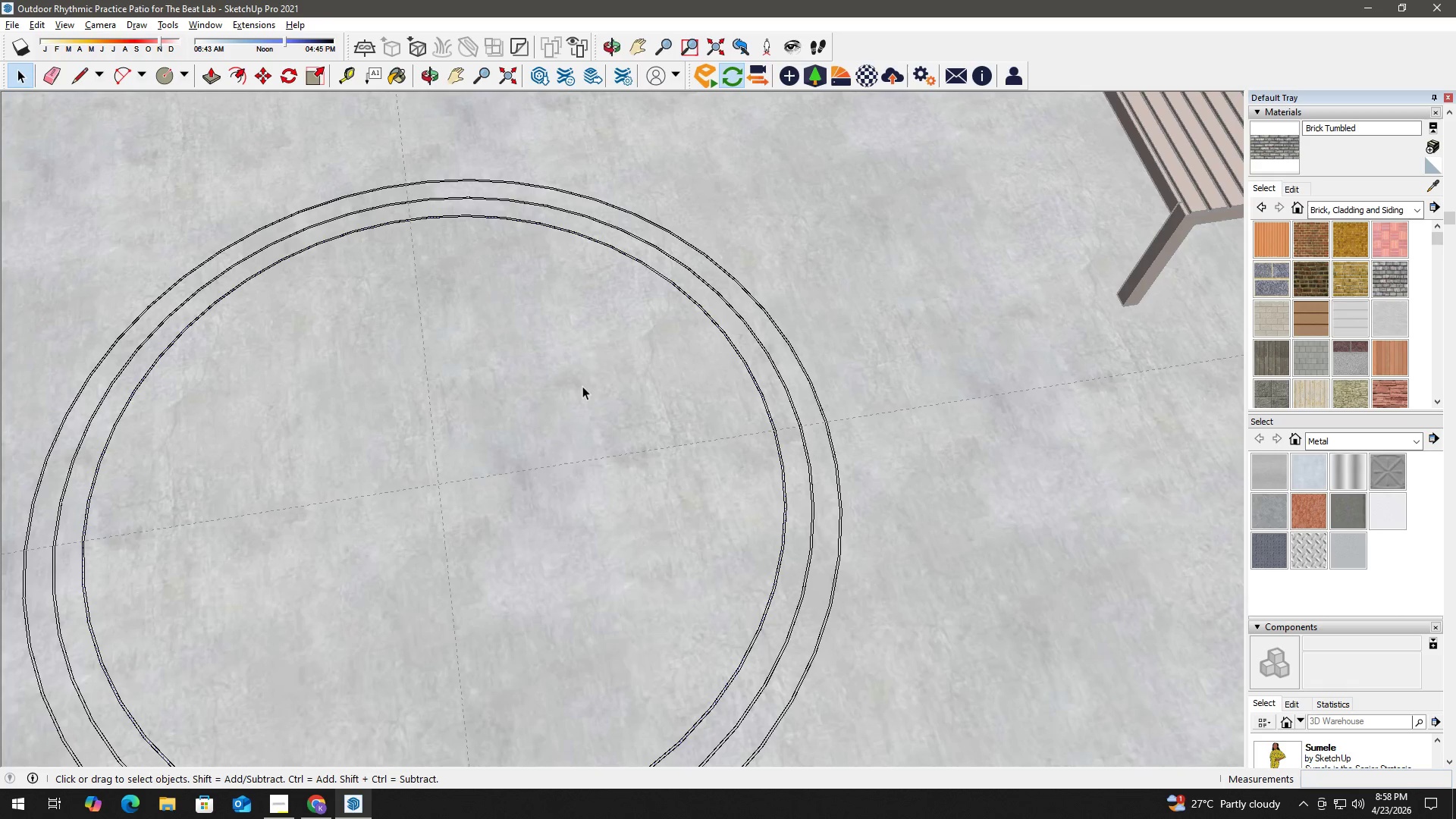 
key(Space)
 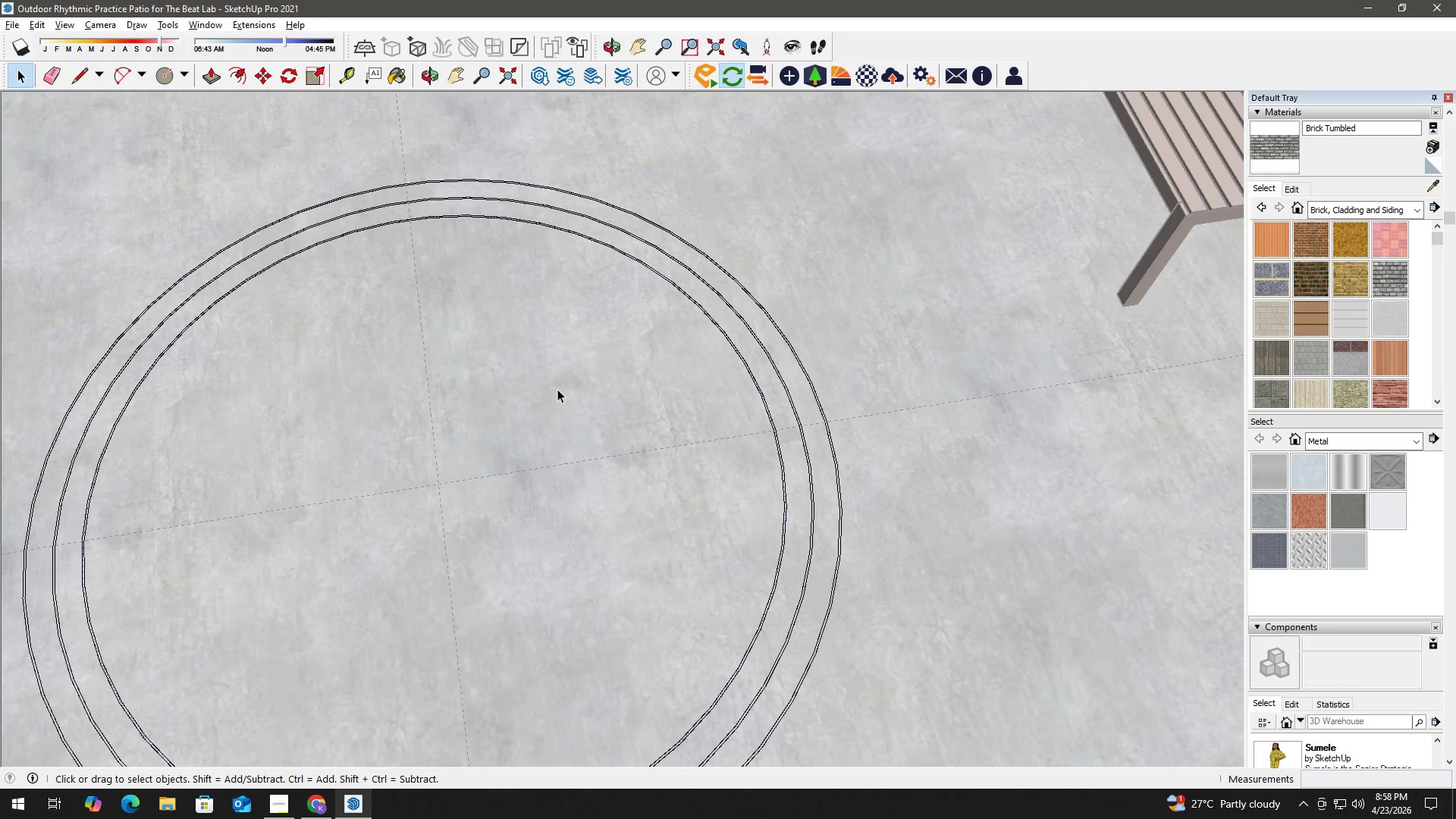 
left_click([557, 389])
 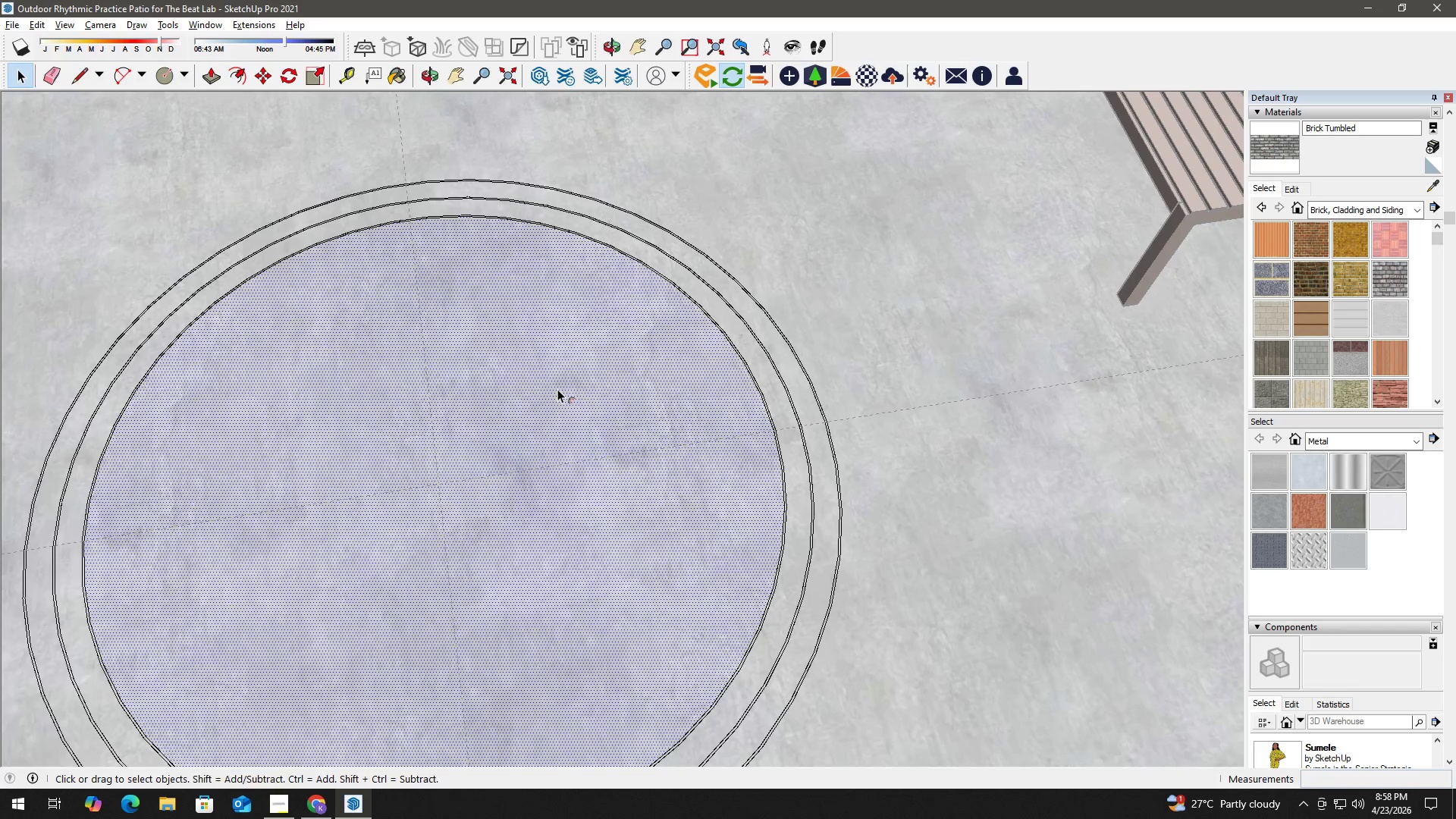 
key(F)
 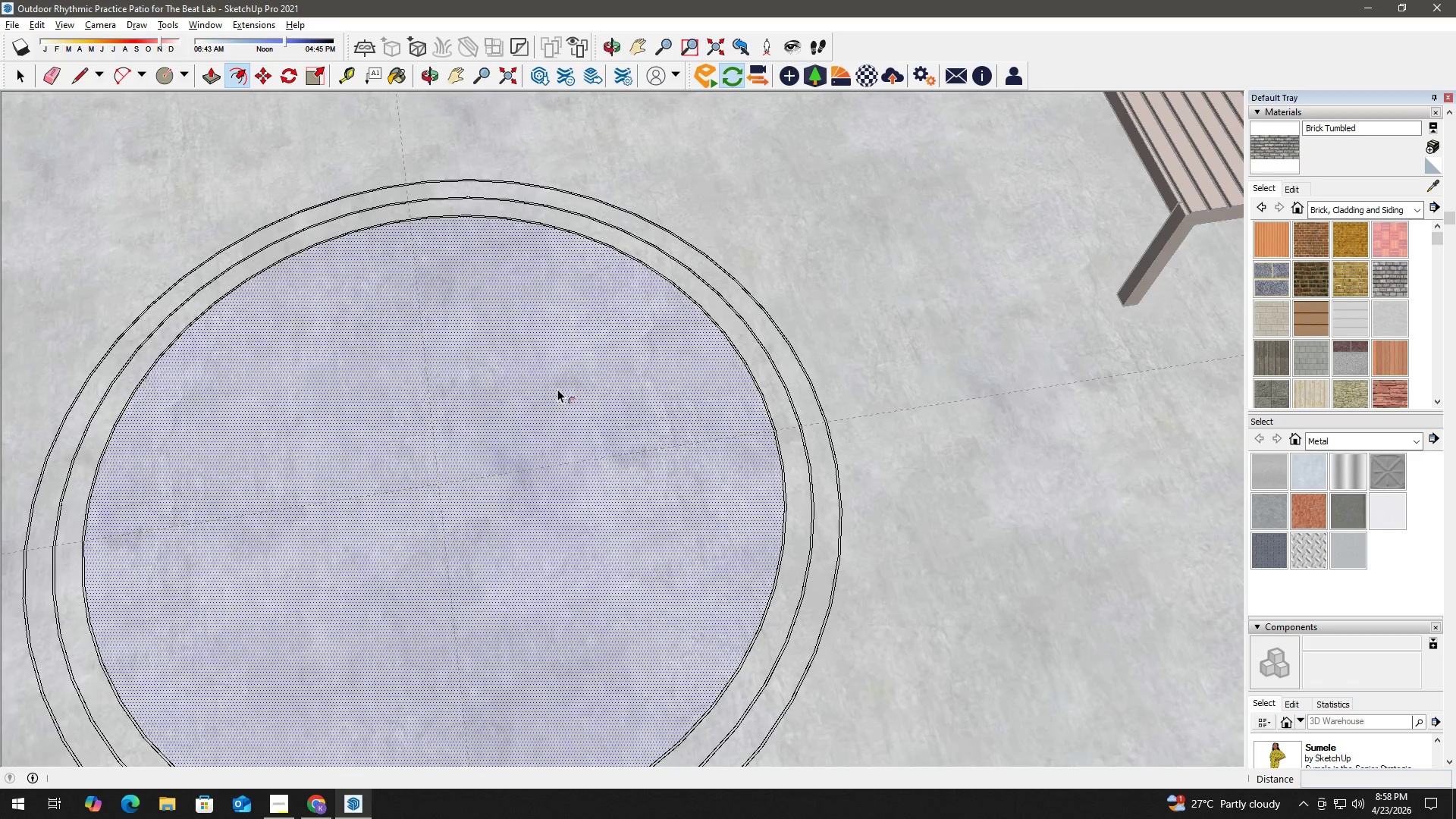 
left_click([557, 389])
 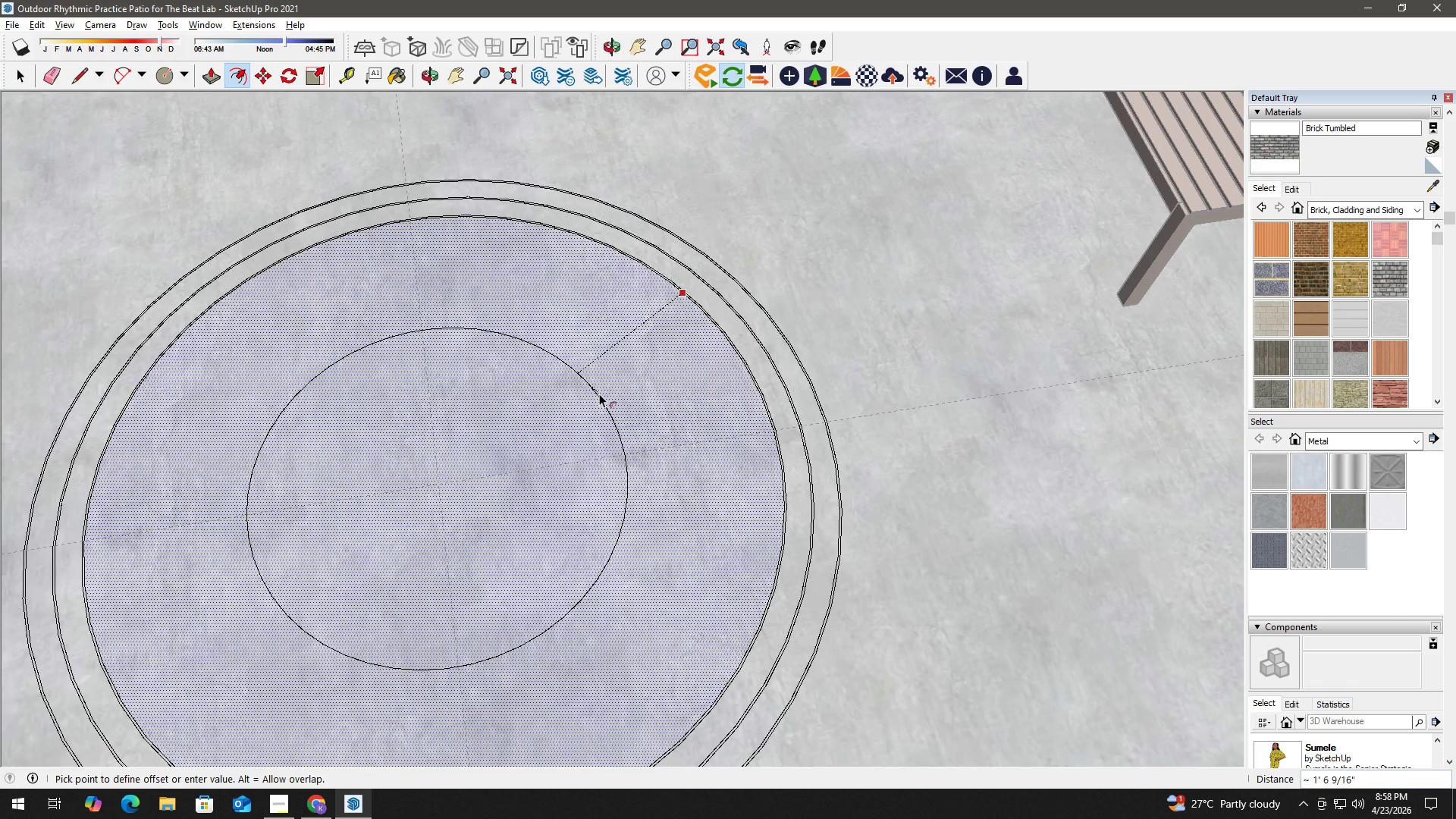 
key(Numpad1)
 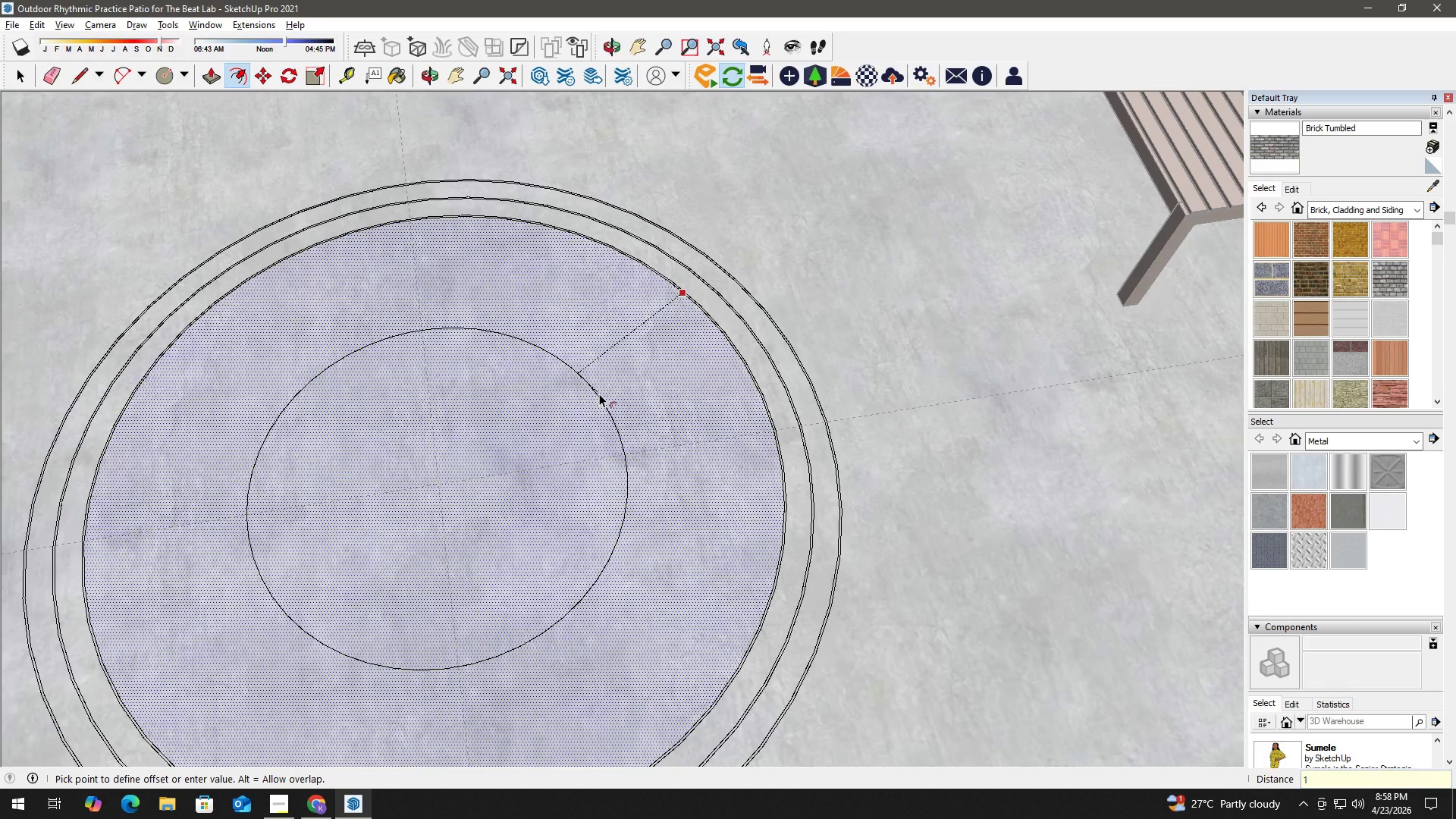 
key(Backspace)
 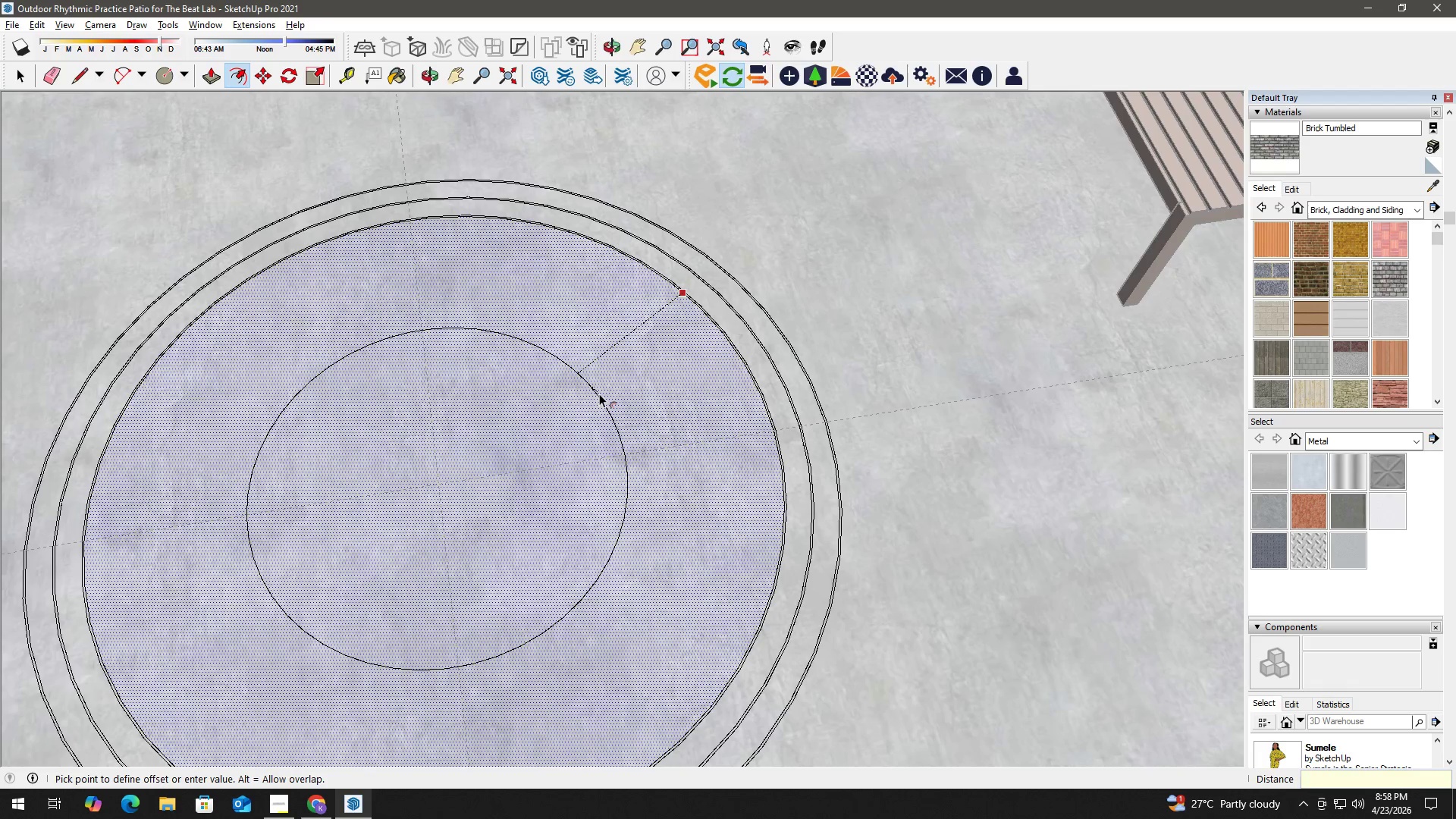 
key(Numpad3)
 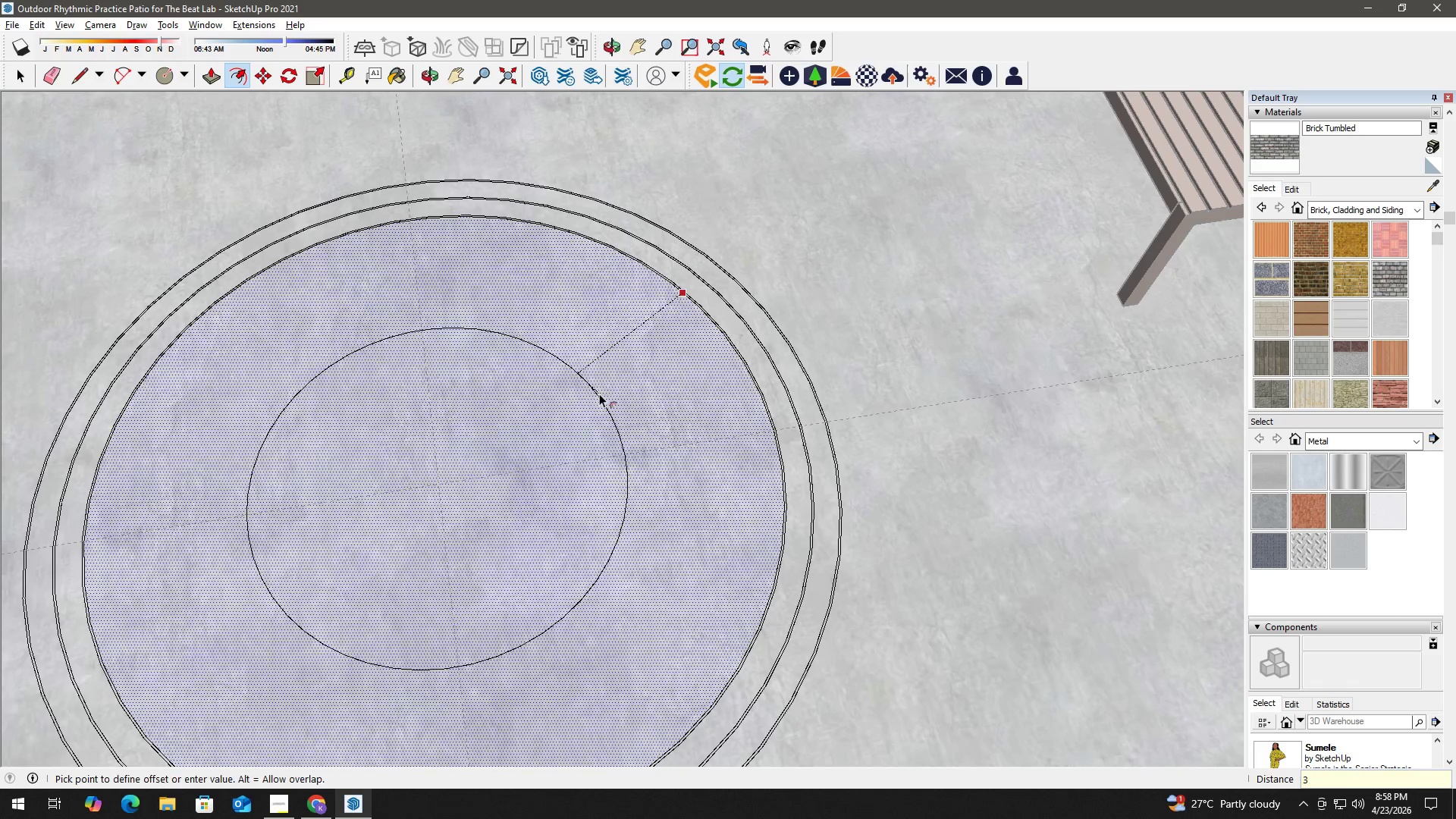 
key(NumpadEnter)
 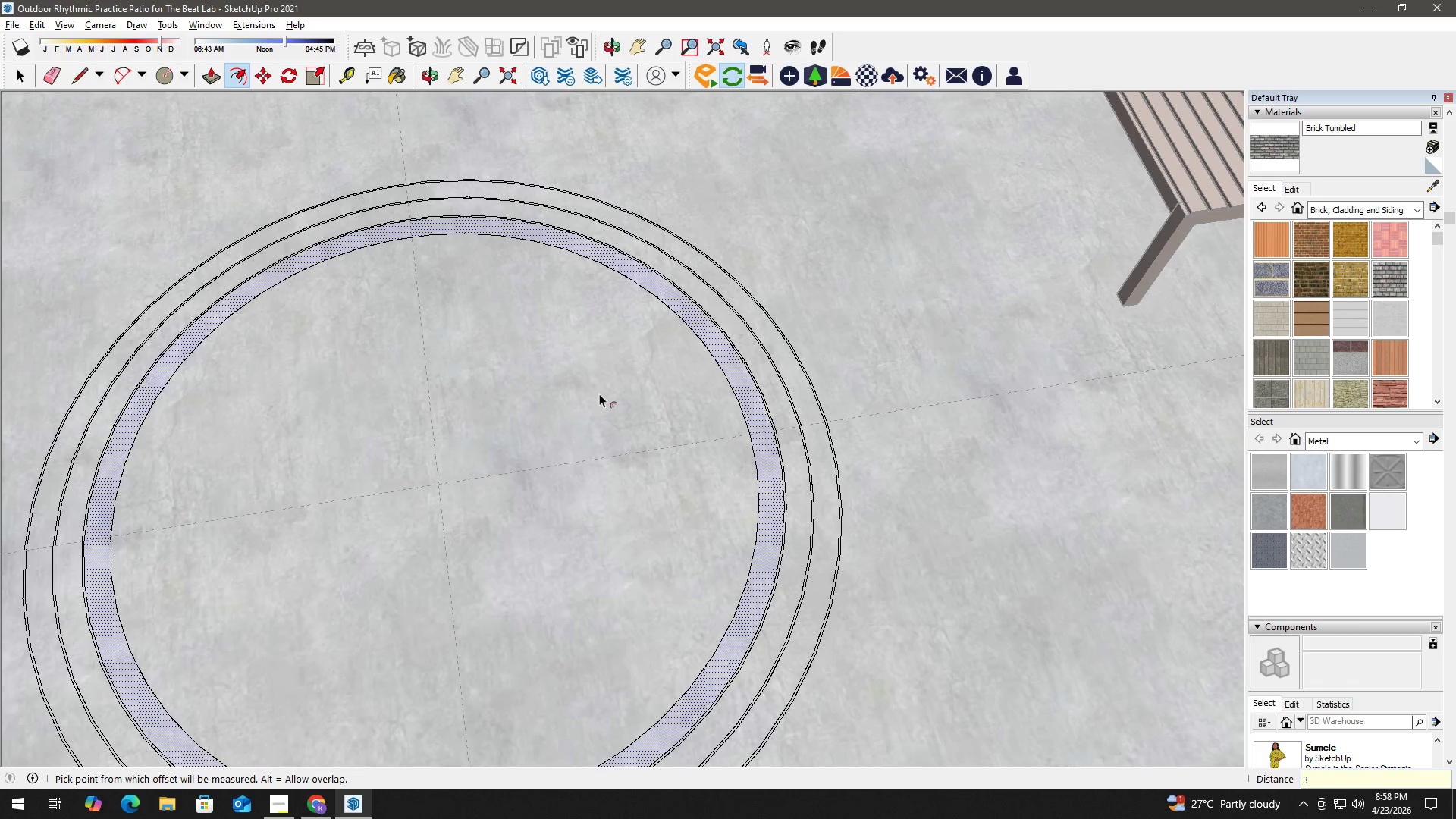 
key(Space)
 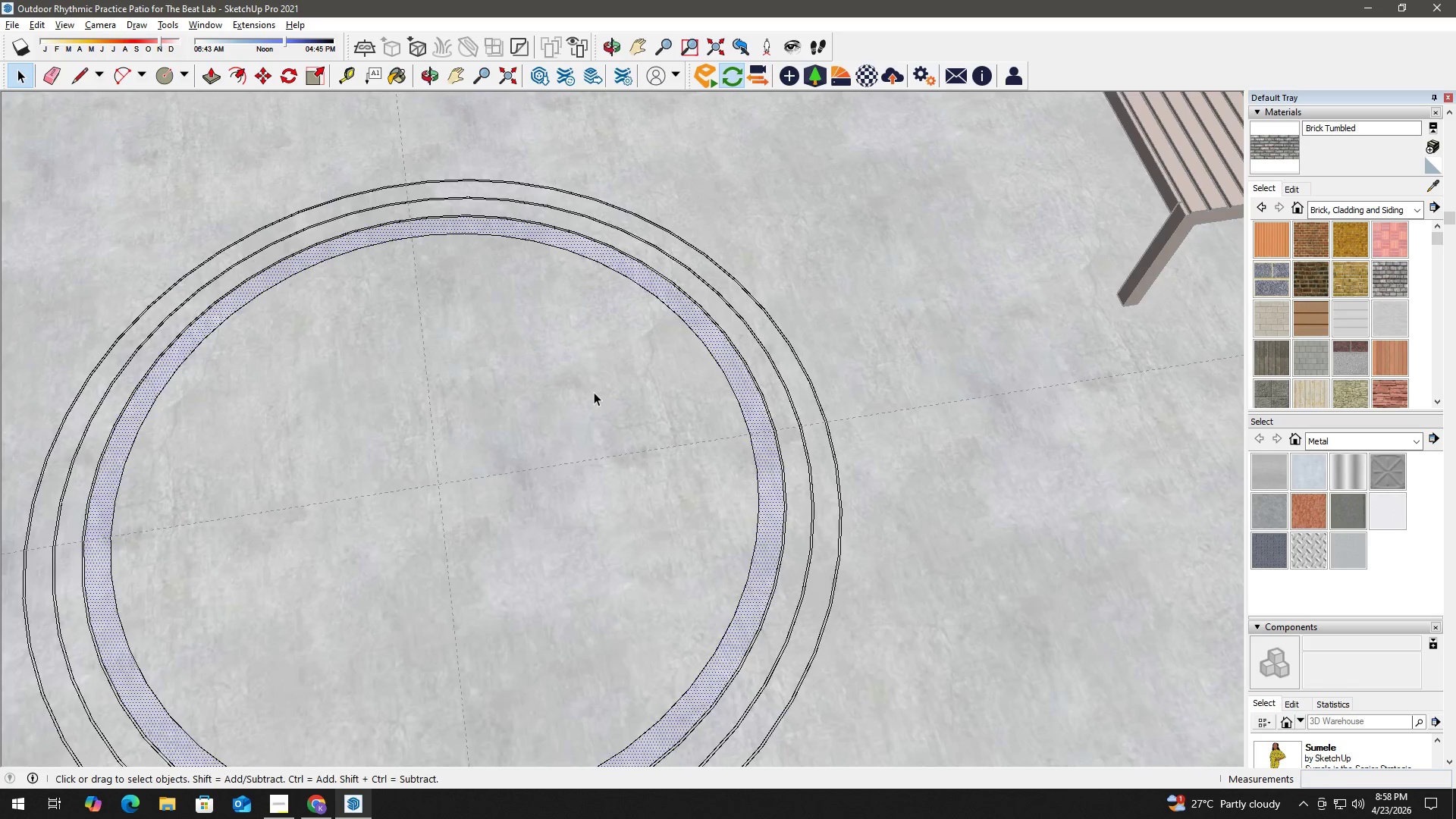 
left_click([526, 414])
 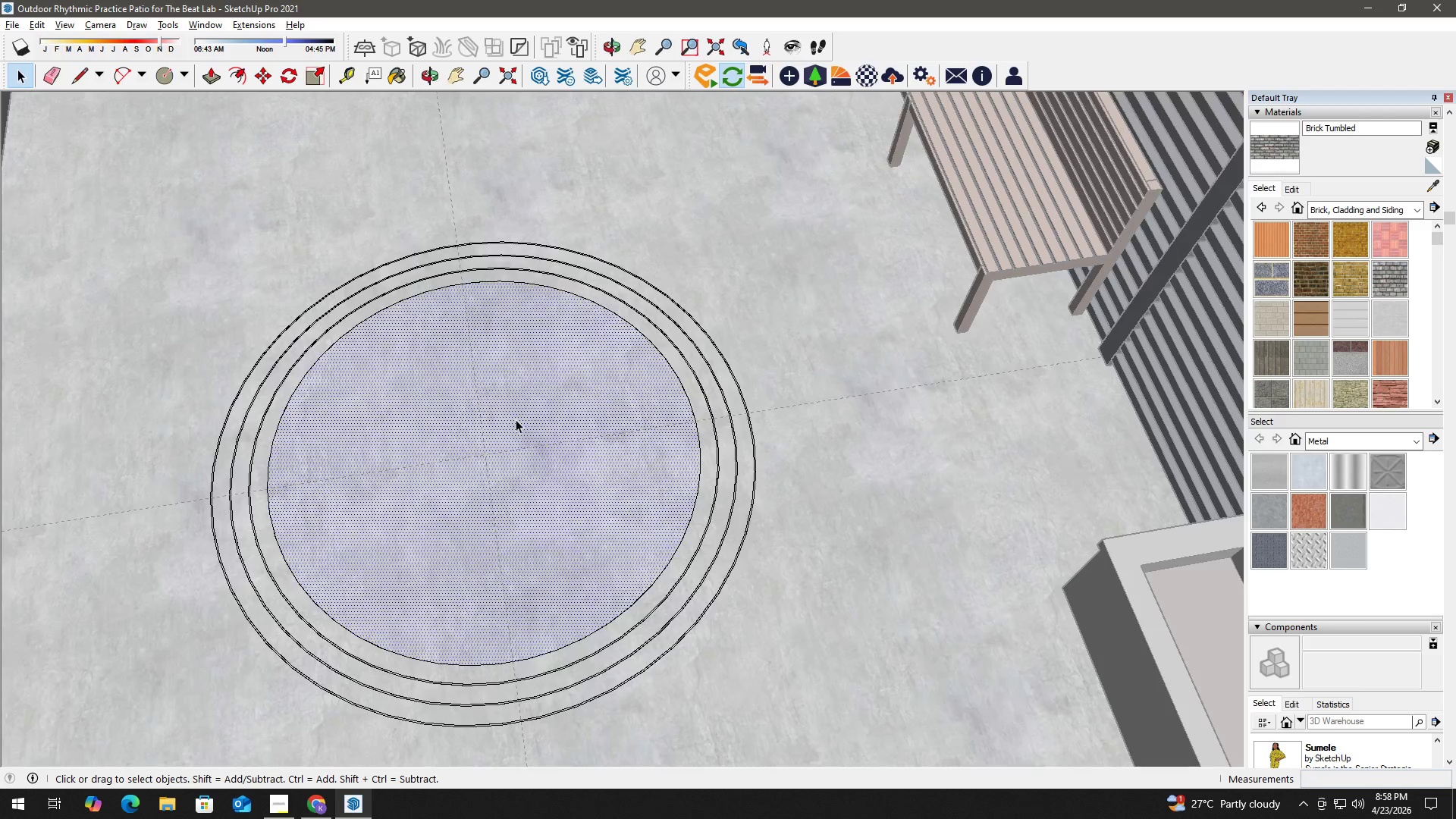 
scroll: coordinate [573, 396], scroll_direction: down, amount: 3.0
 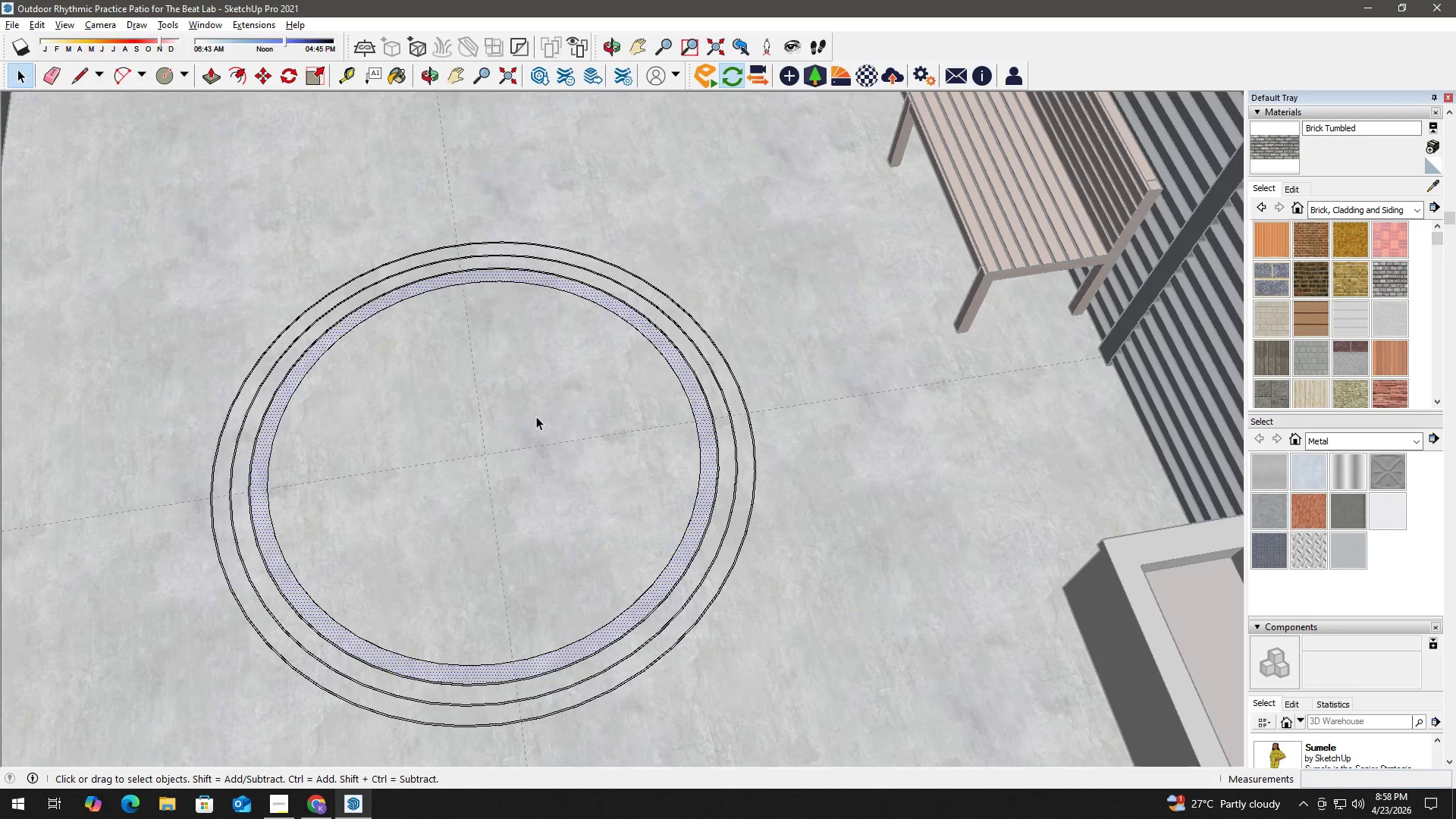 
key(F)
 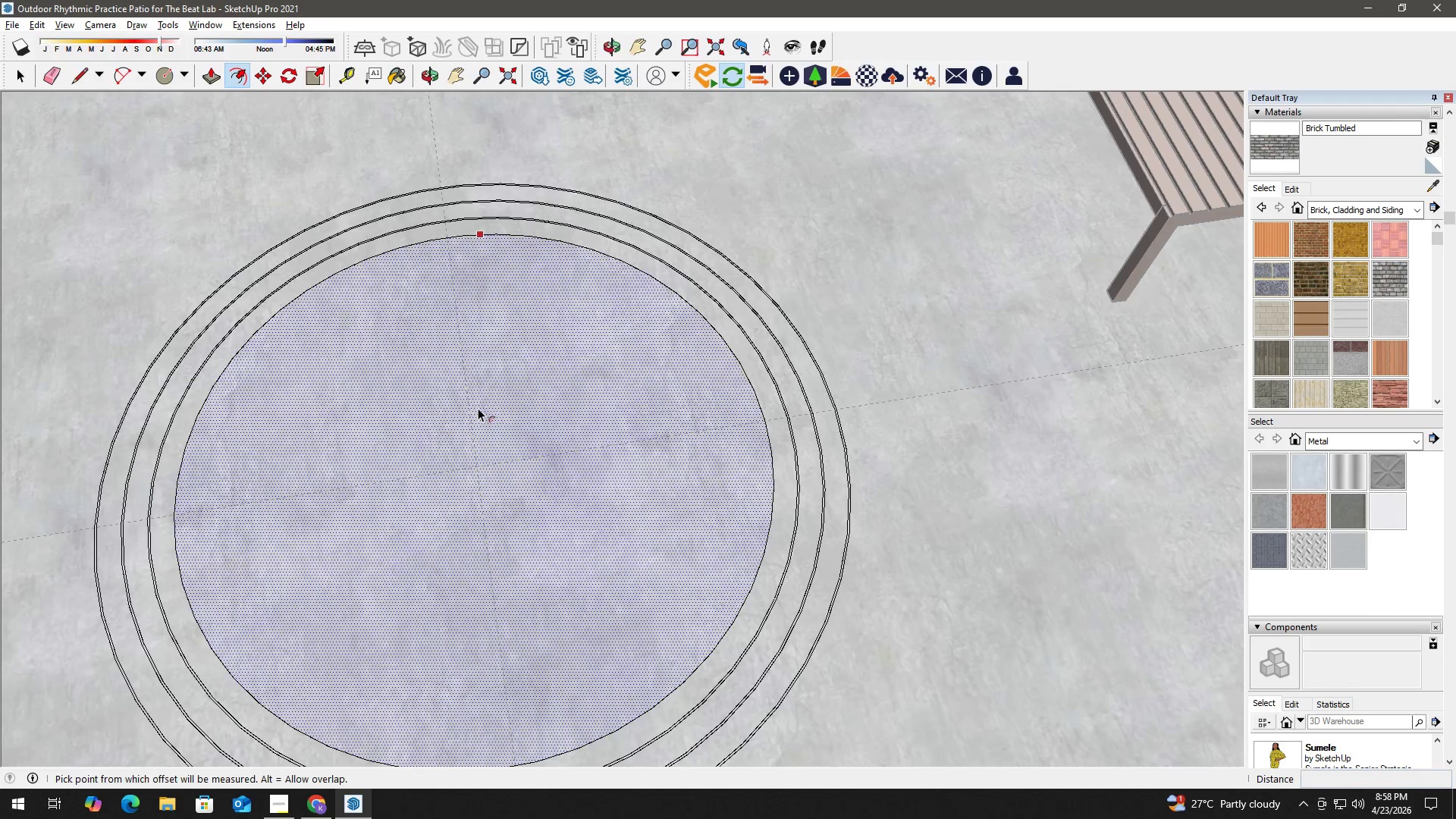 
scroll: coordinate [508, 422], scroll_direction: up, amount: 3.0
 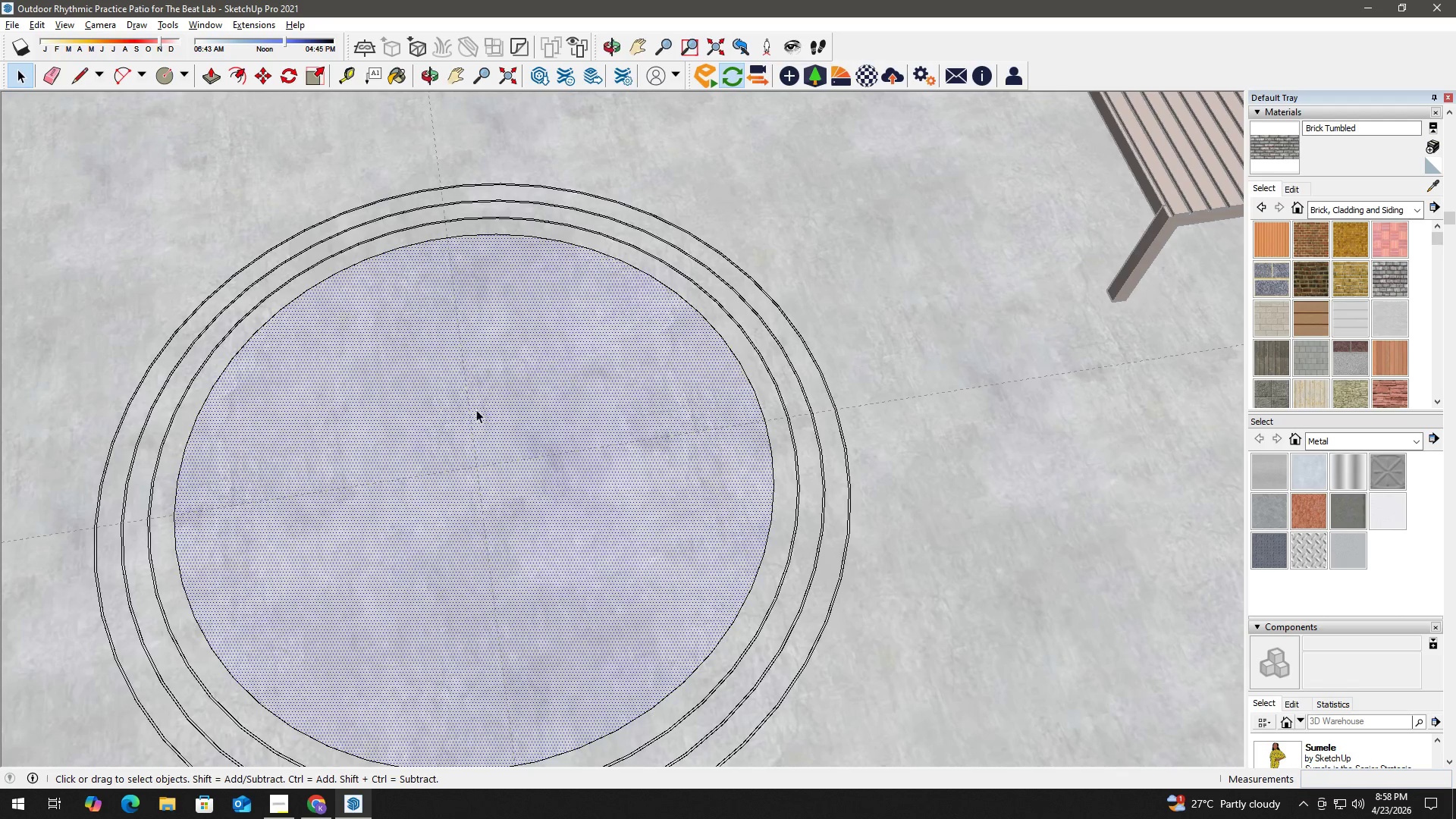 
left_click([478, 408])
 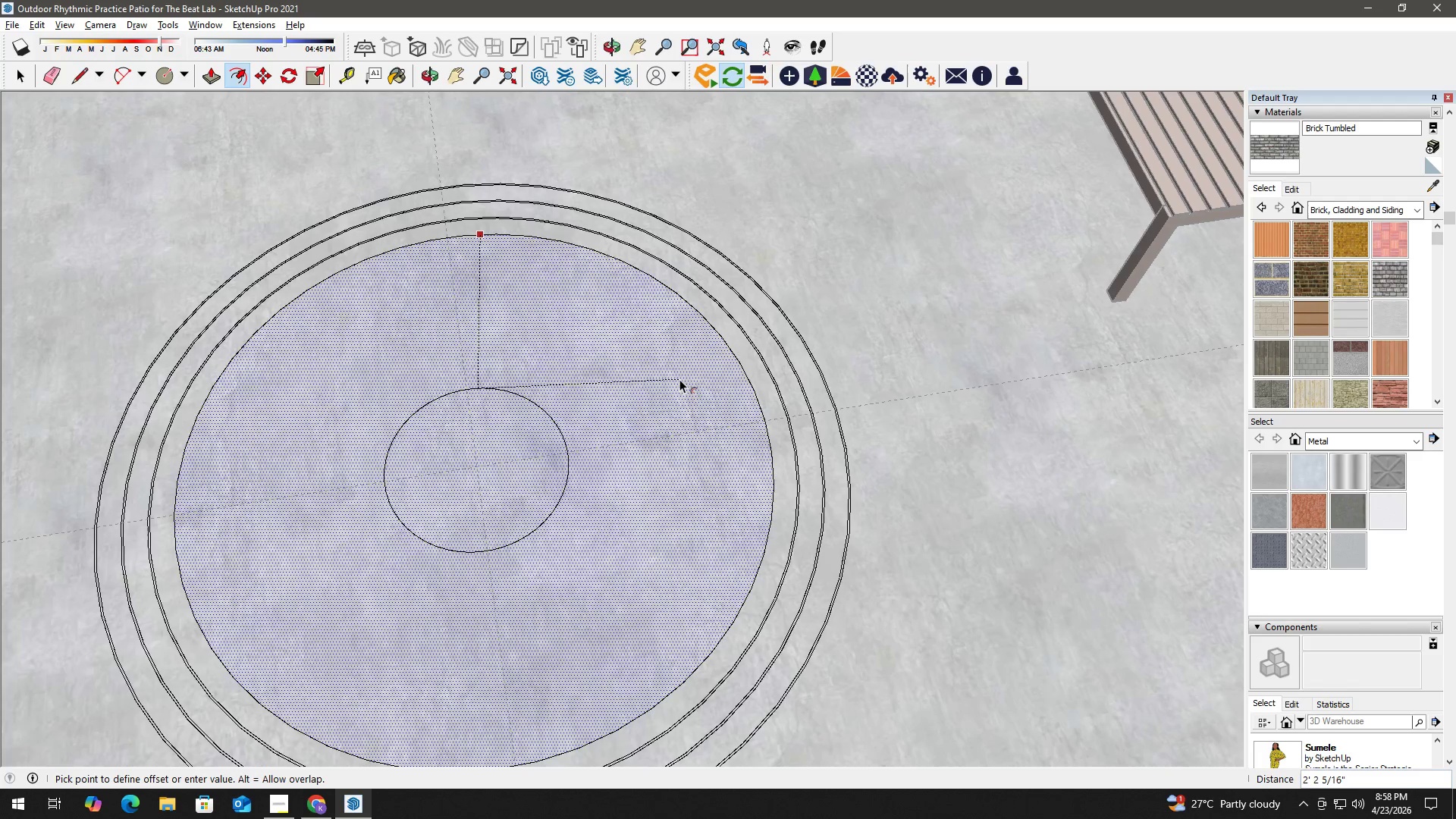 
key(Numpad1)
 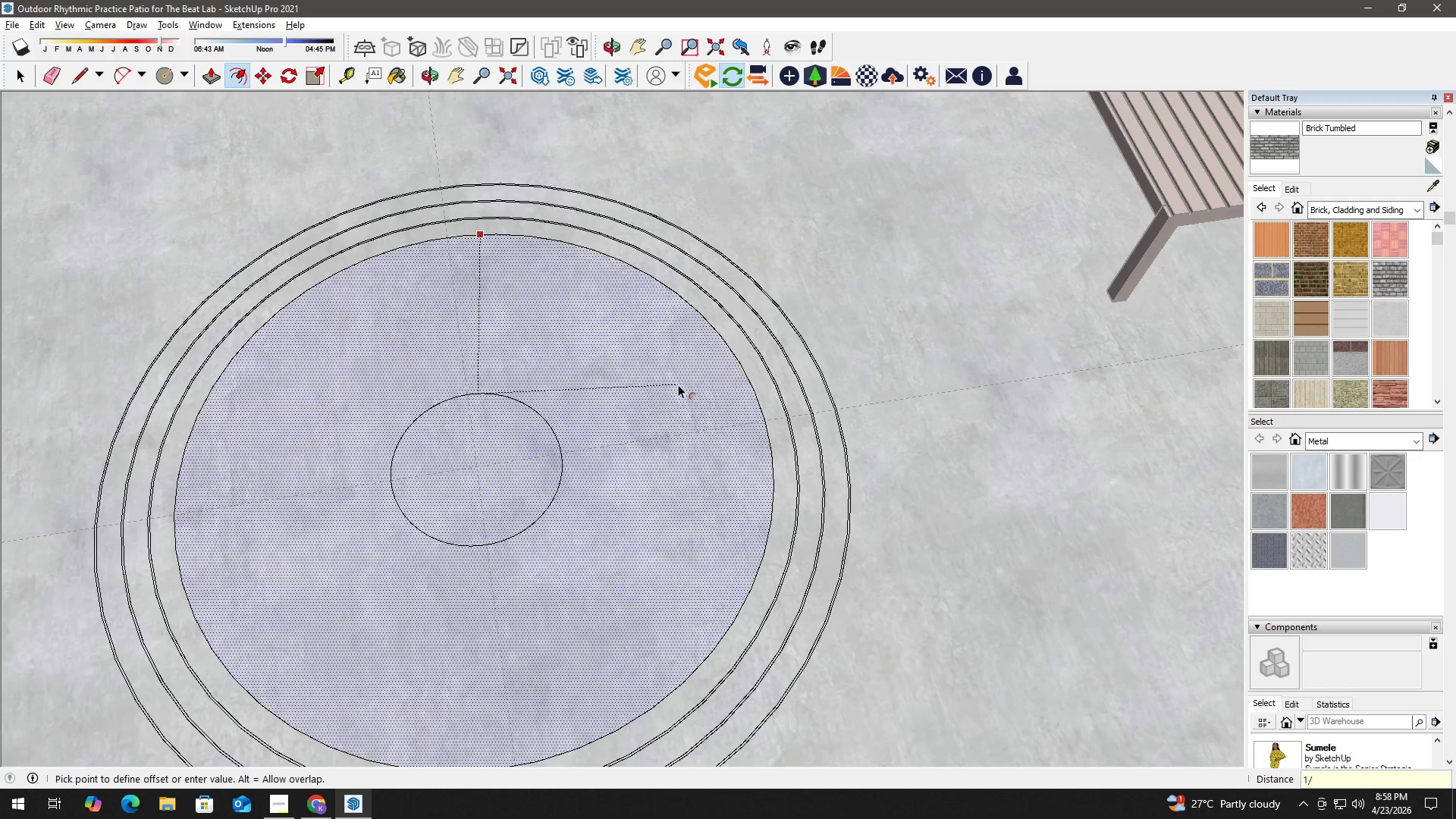 
key(NumpadDivide)
 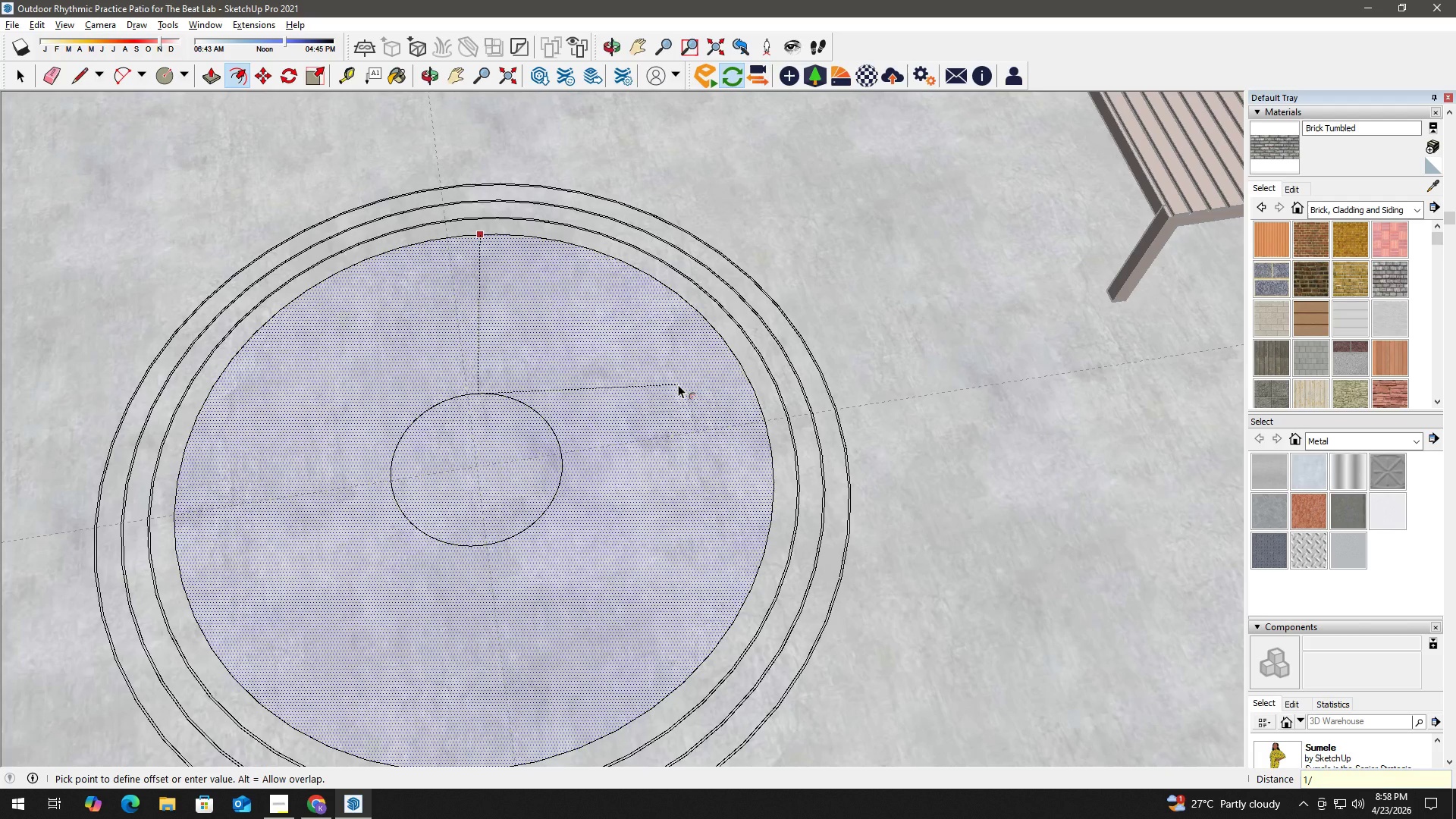 
key(Numpad4)
 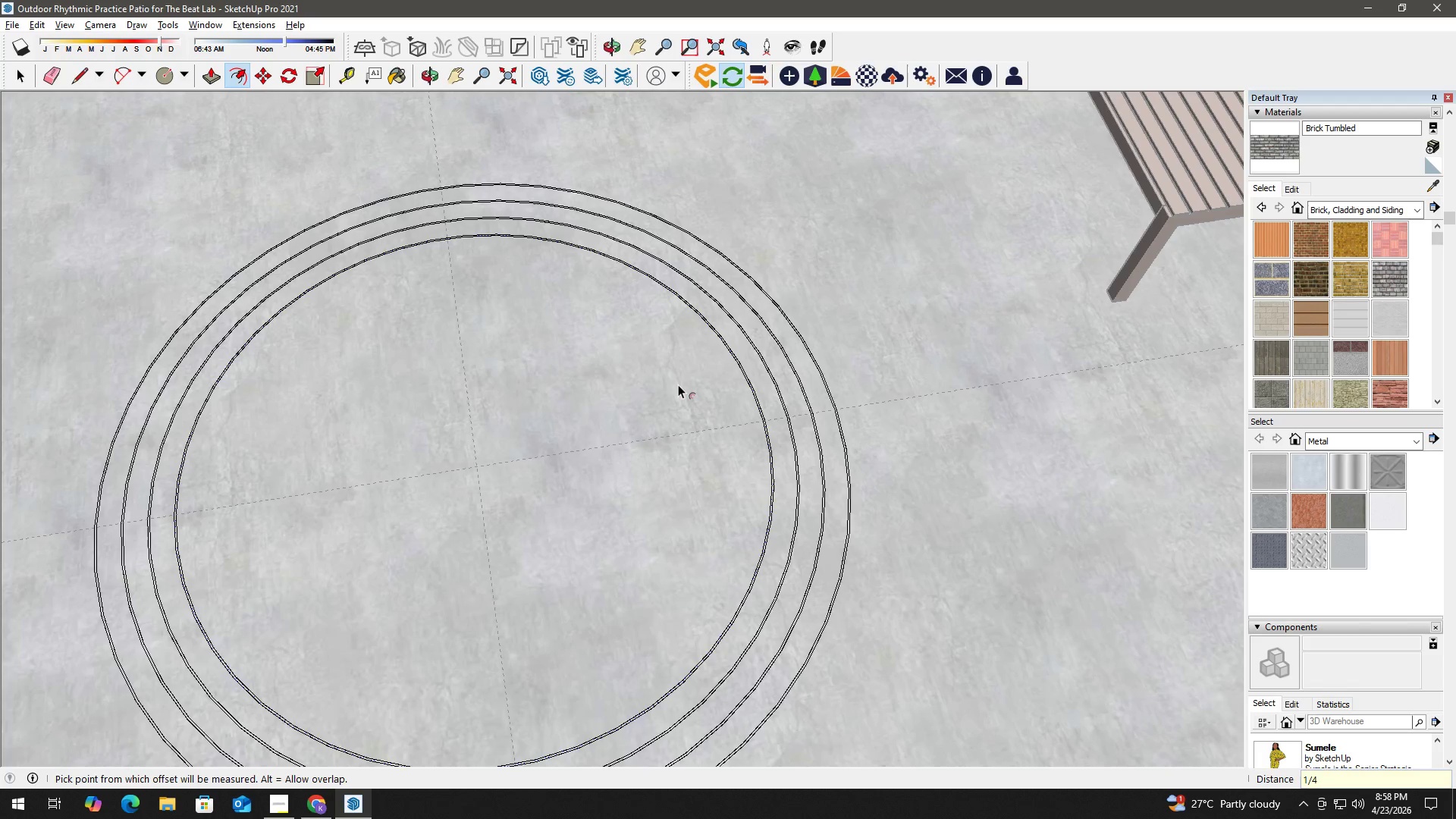 
key(NumpadEnter)
 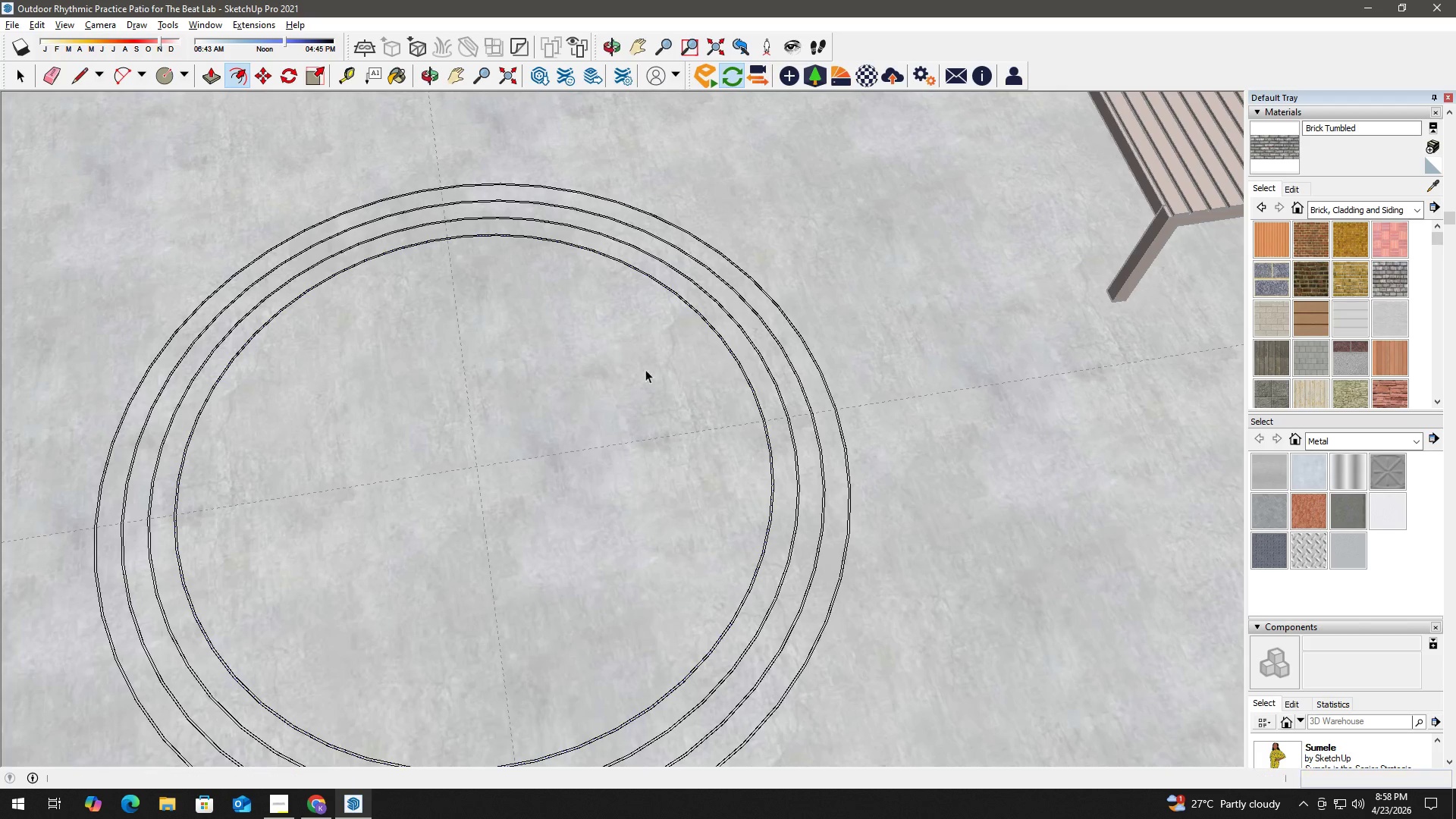 
key(Space)
 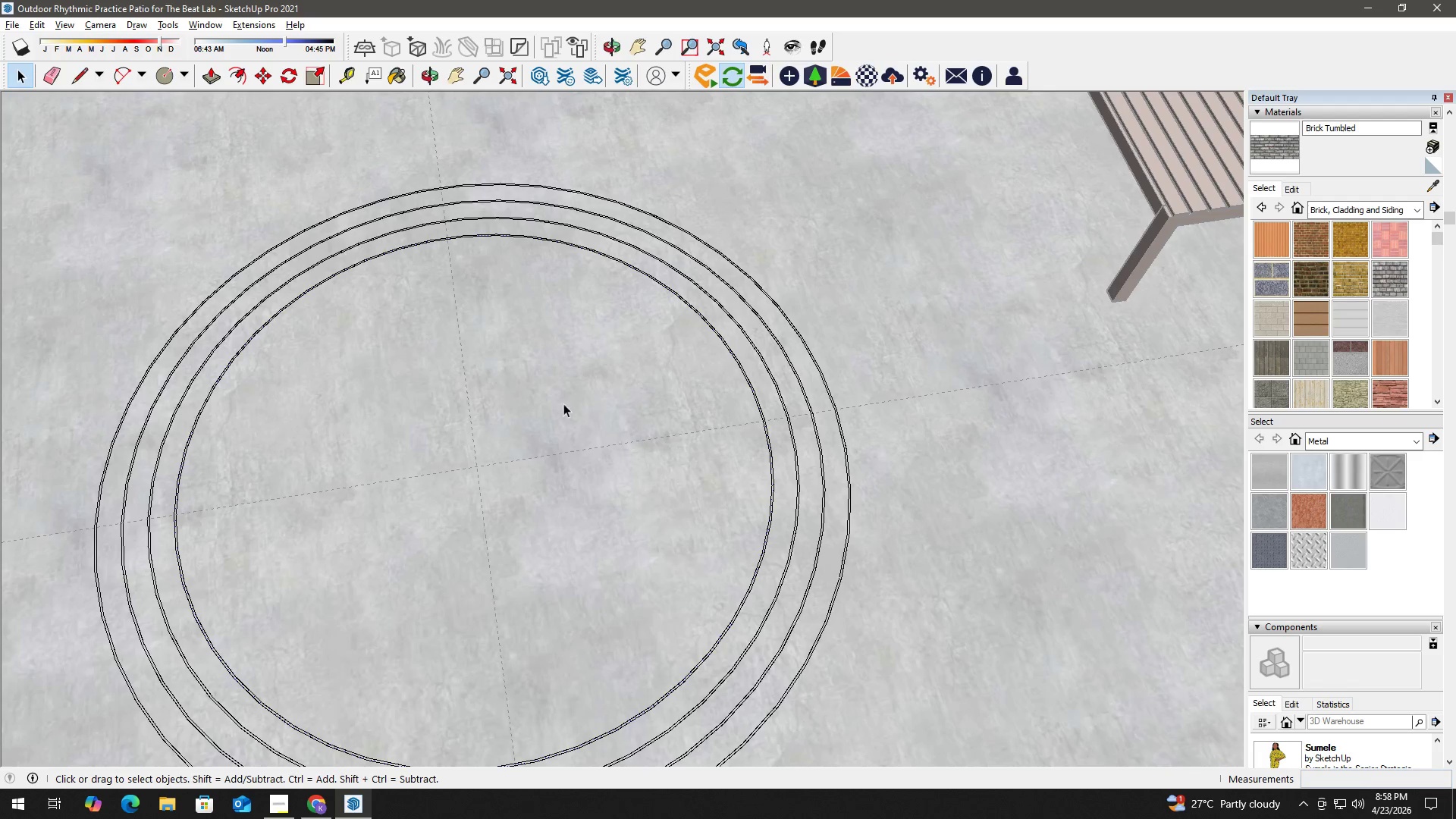 
left_click([557, 405])
 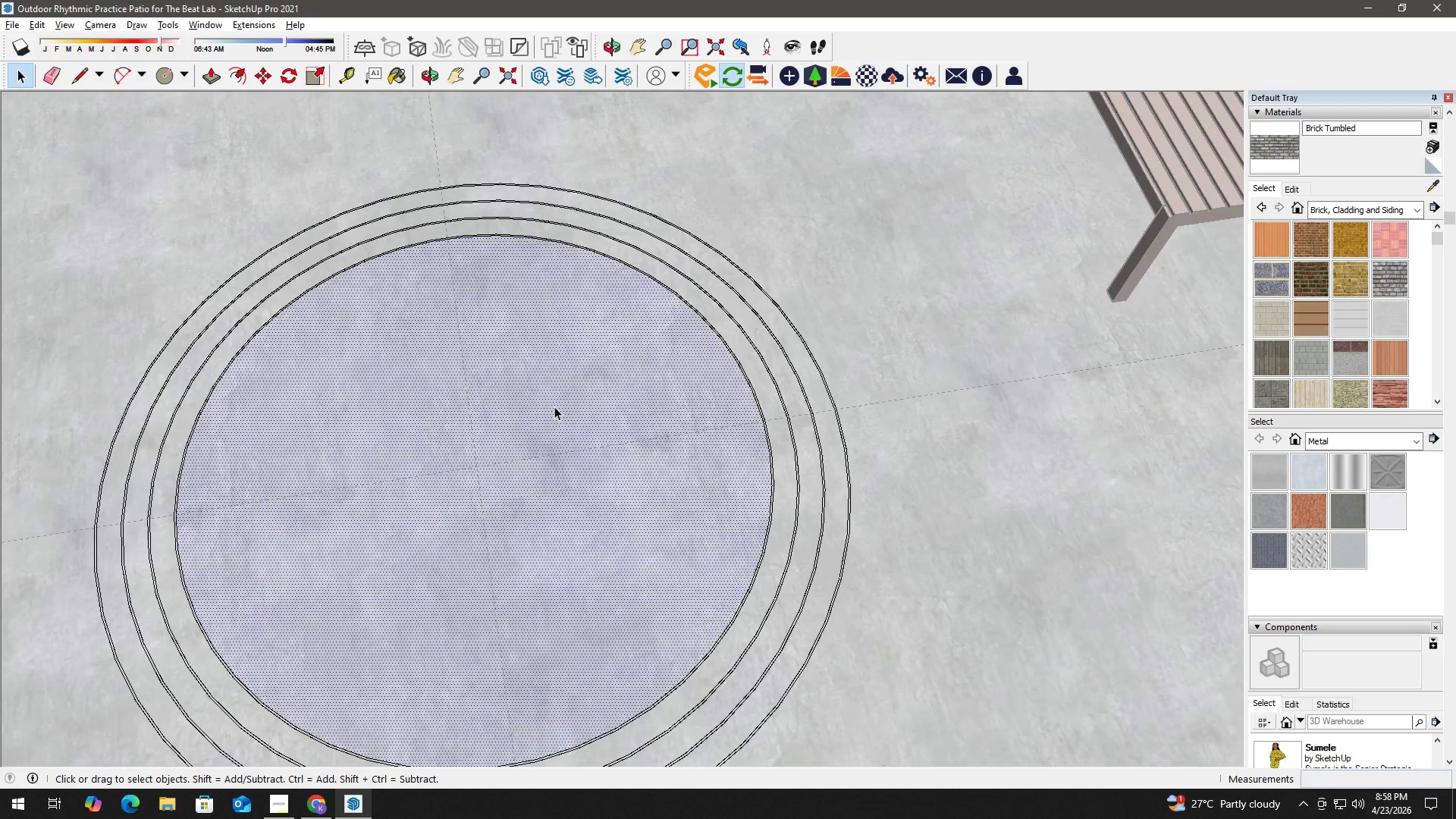 
left_click([502, 417])
 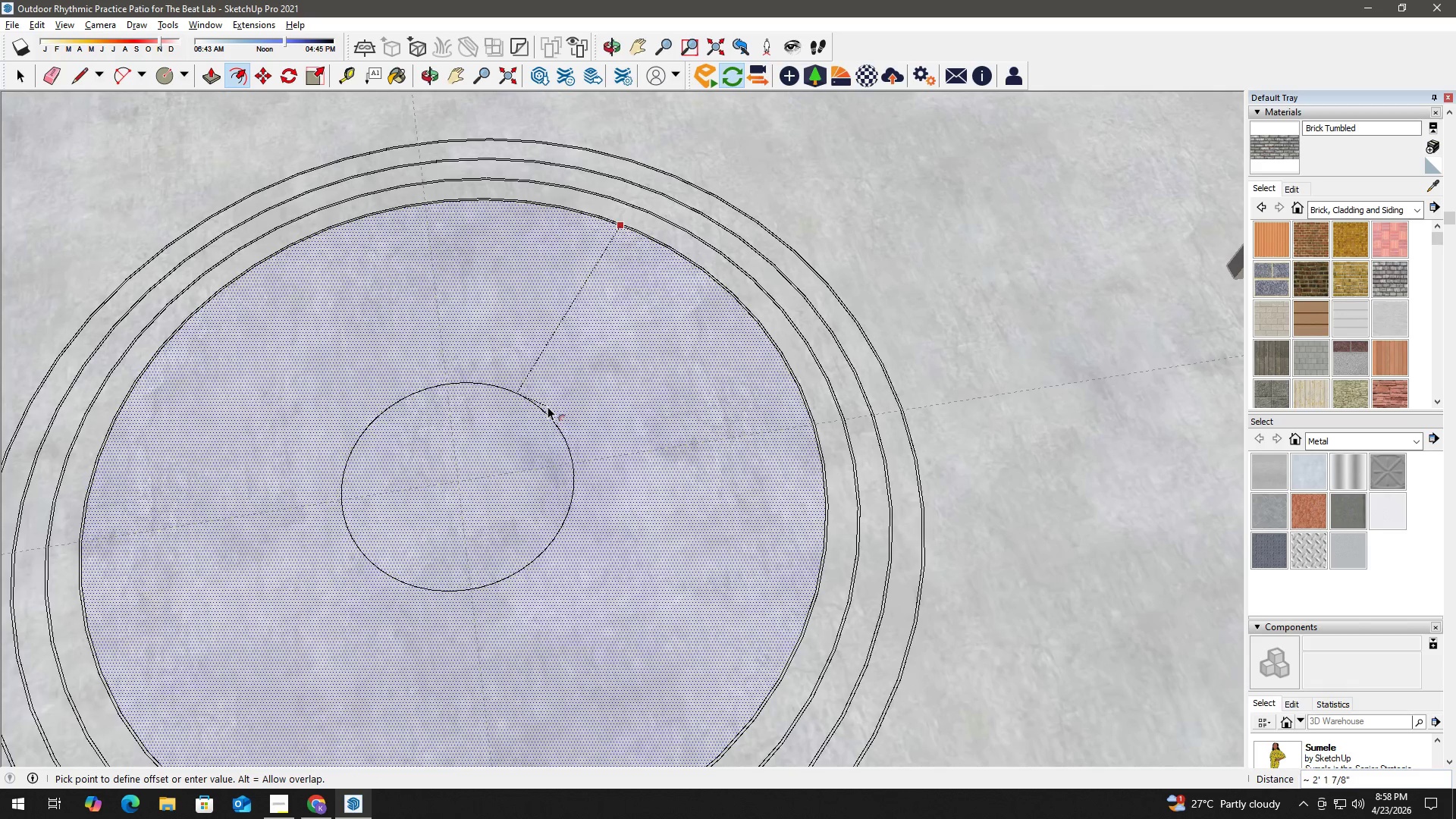 
scroll: coordinate [553, 407], scroll_direction: up, amount: 2.0
 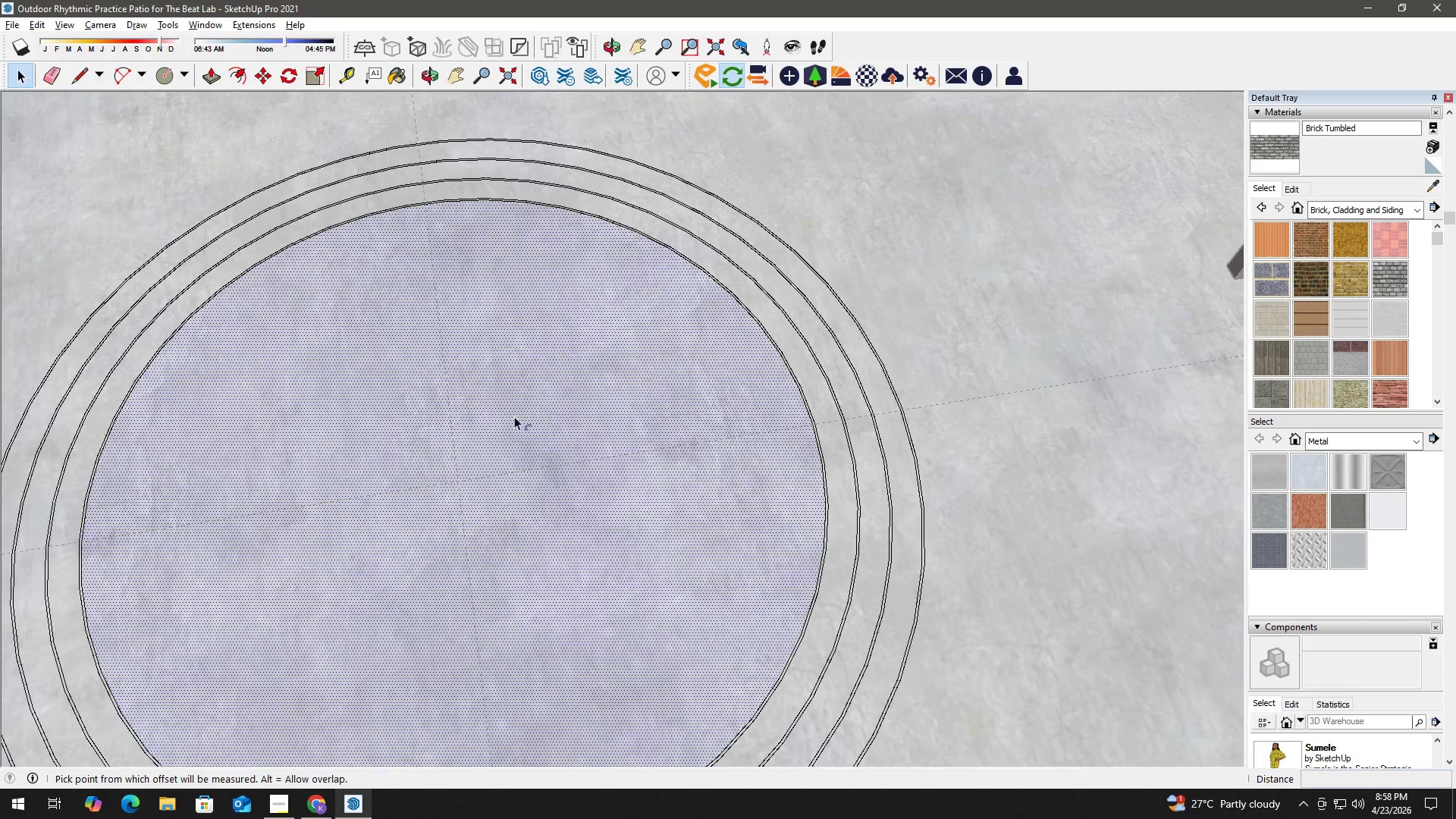 
key(Numpad3)
 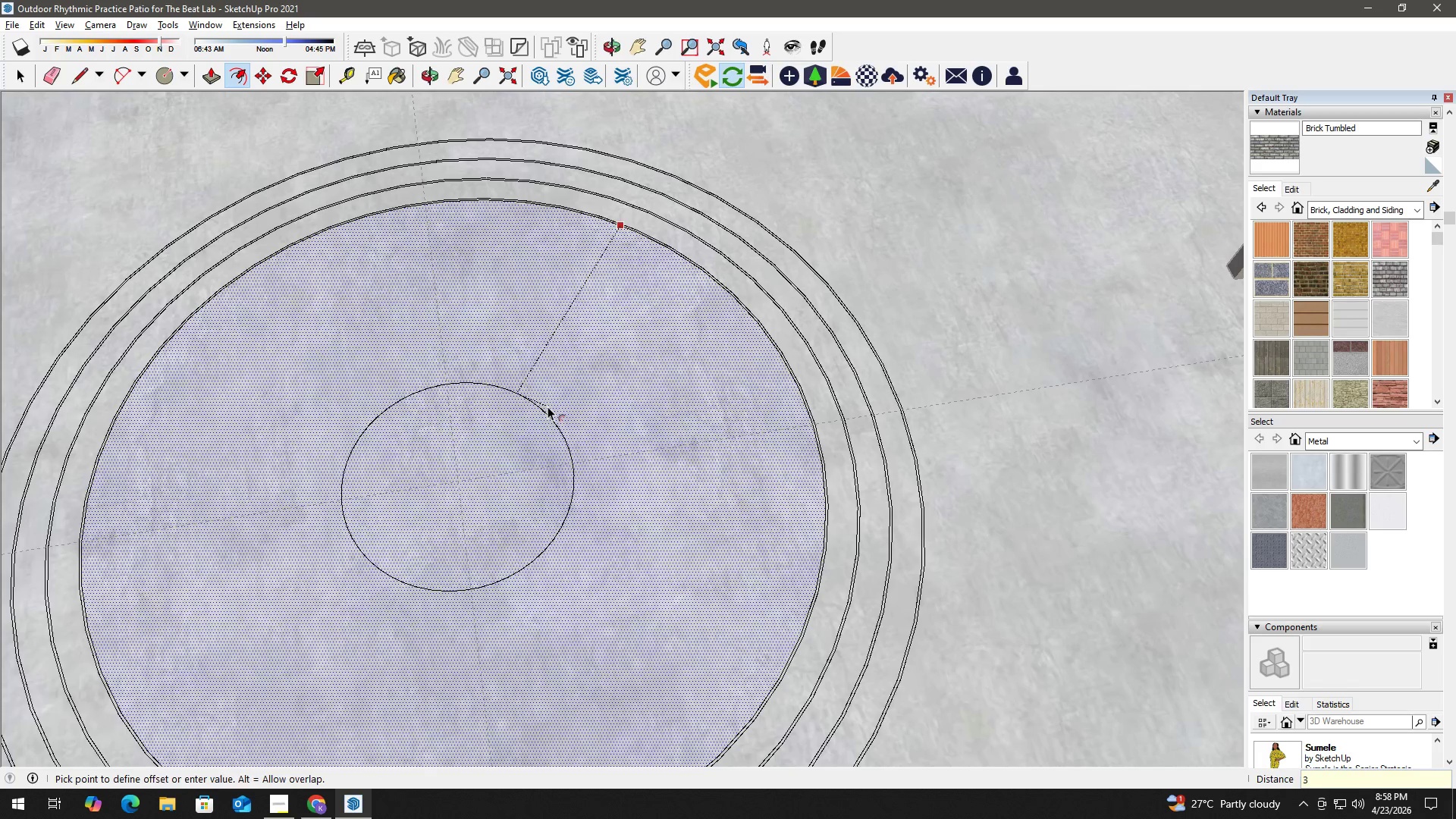 
key(NumpadEnter)
 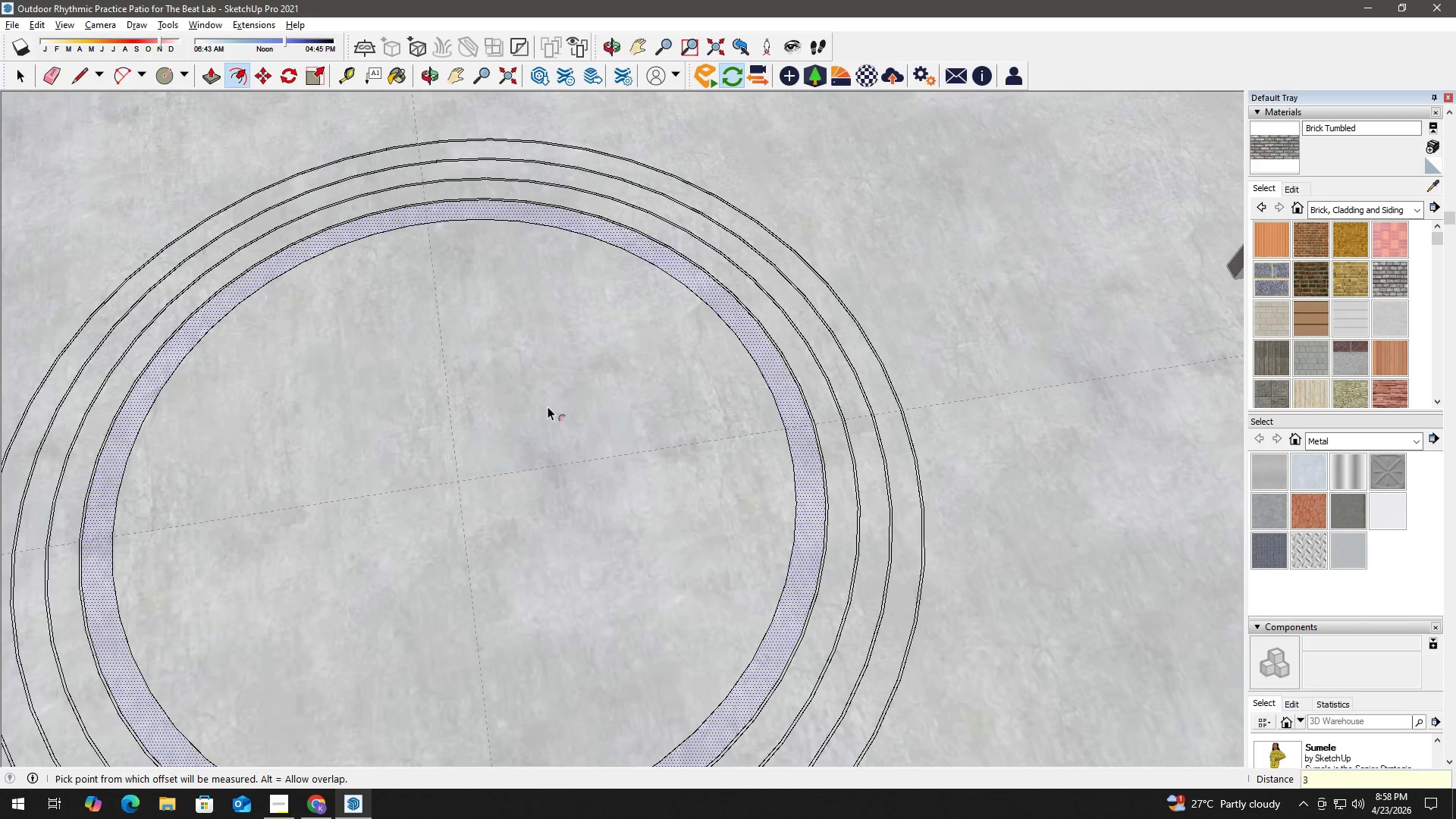 
key(Space)
 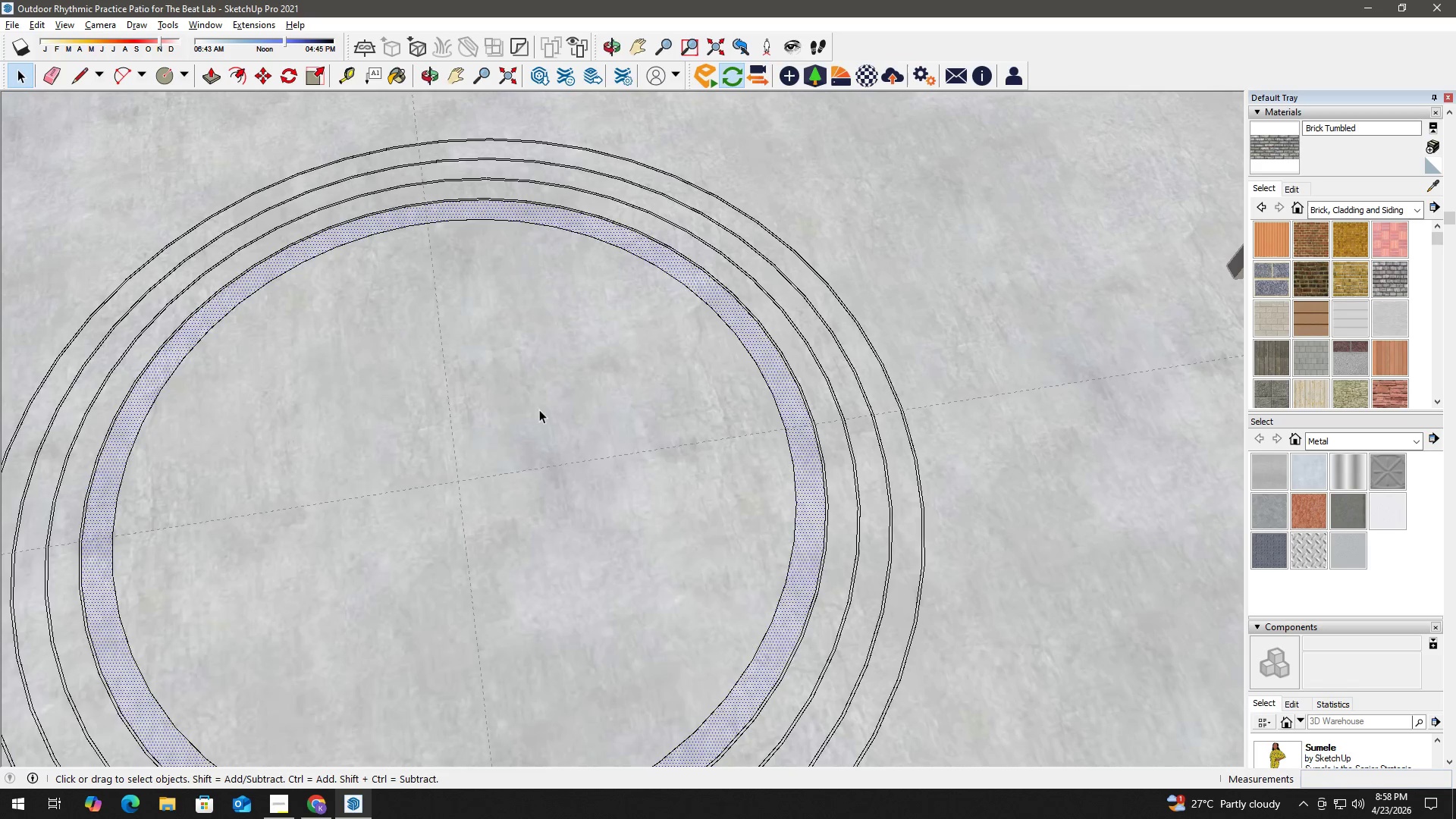 
left_click([539, 410])
 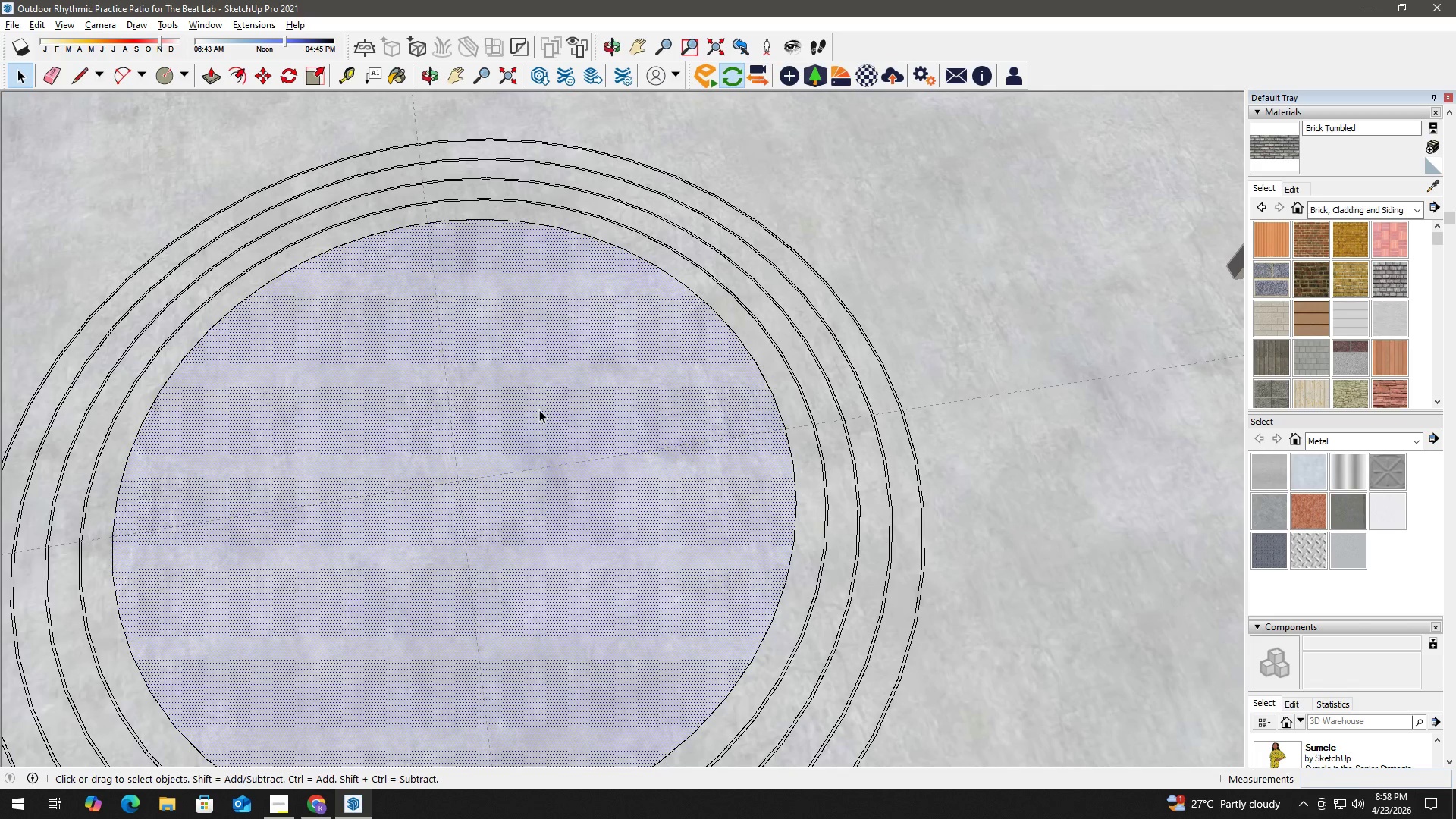 
key(F)
 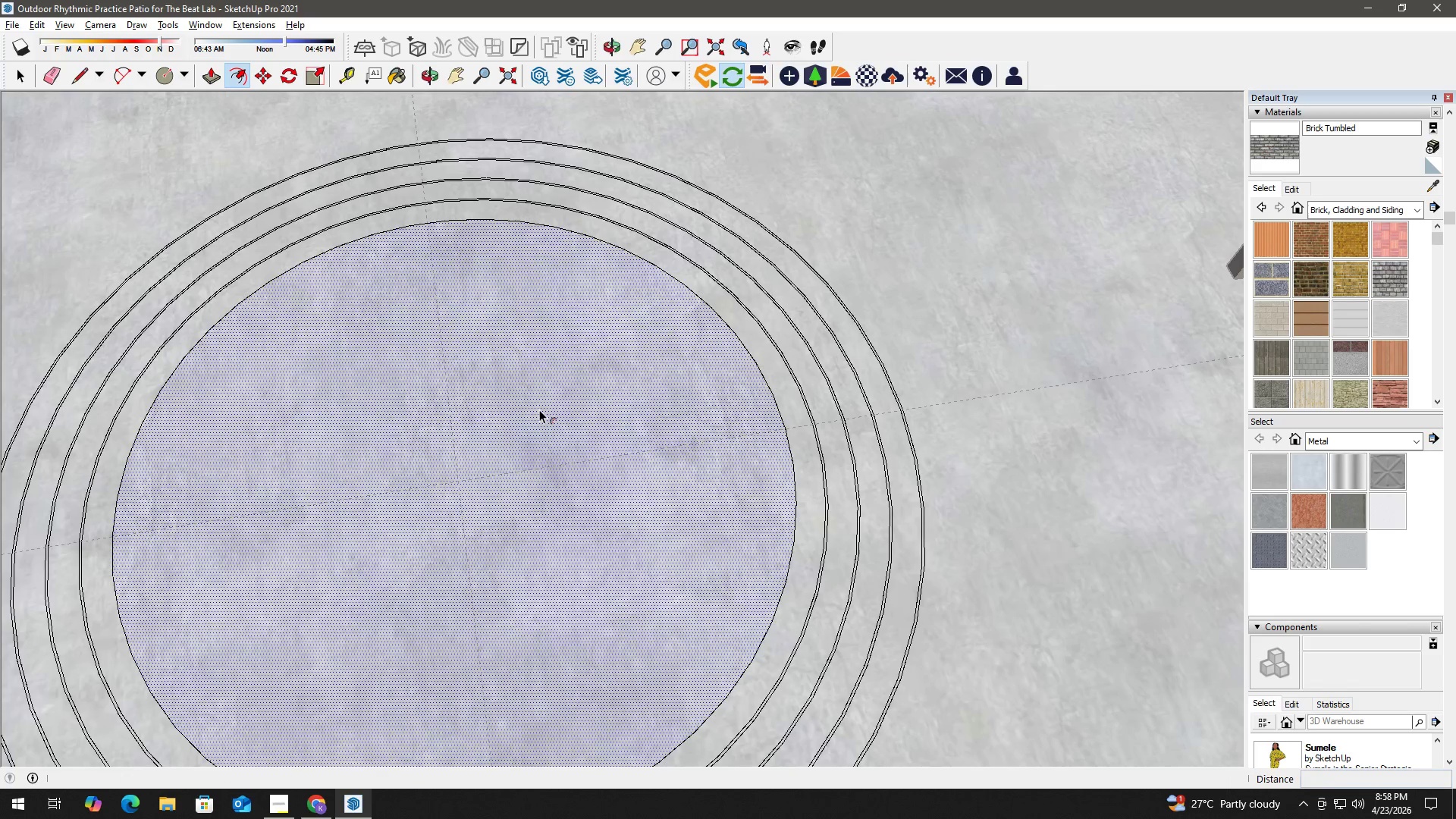 
double_click([539, 410])
 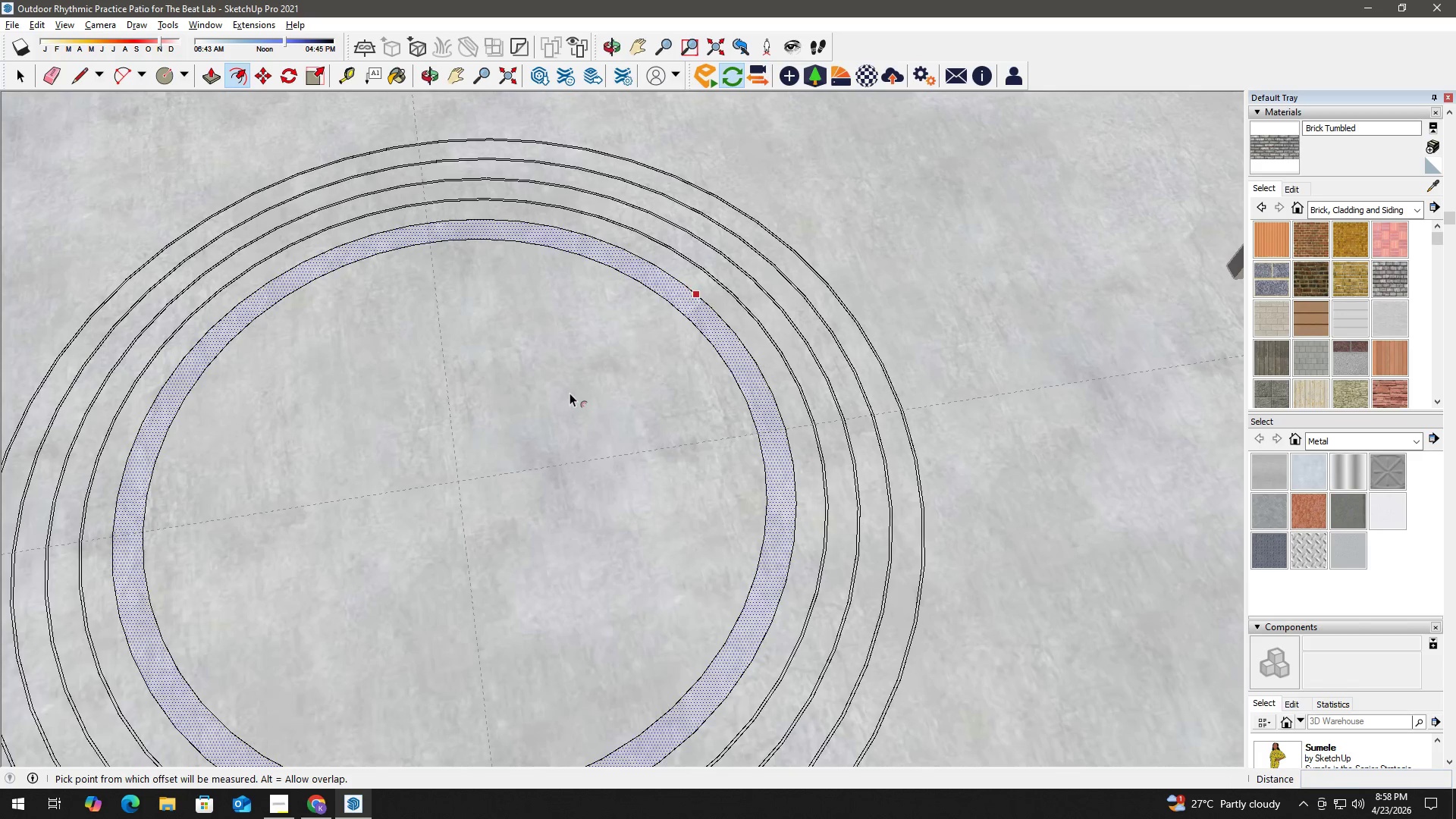 
key(Control+ControlLeft)
 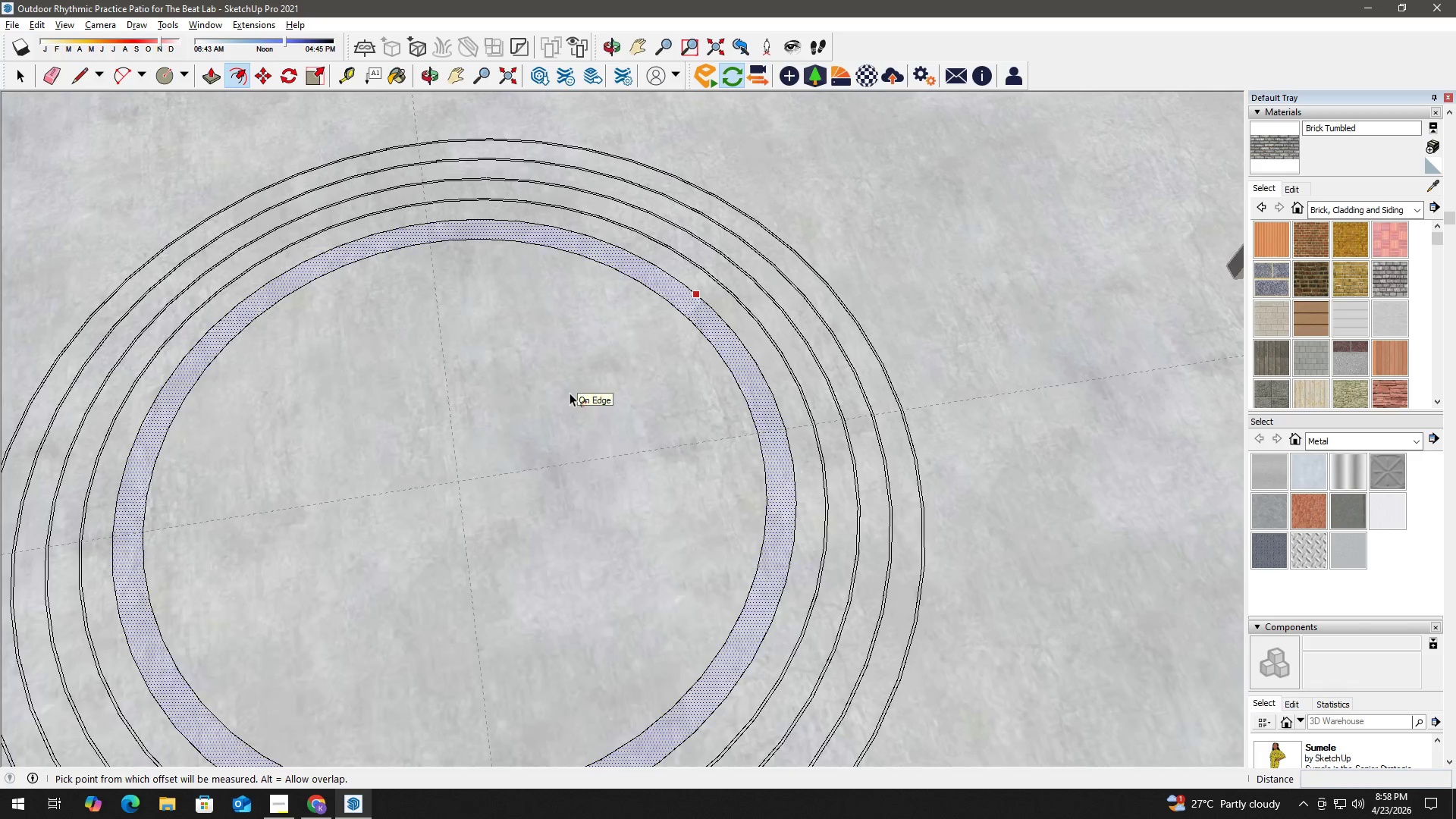 
key(Control+Z)
 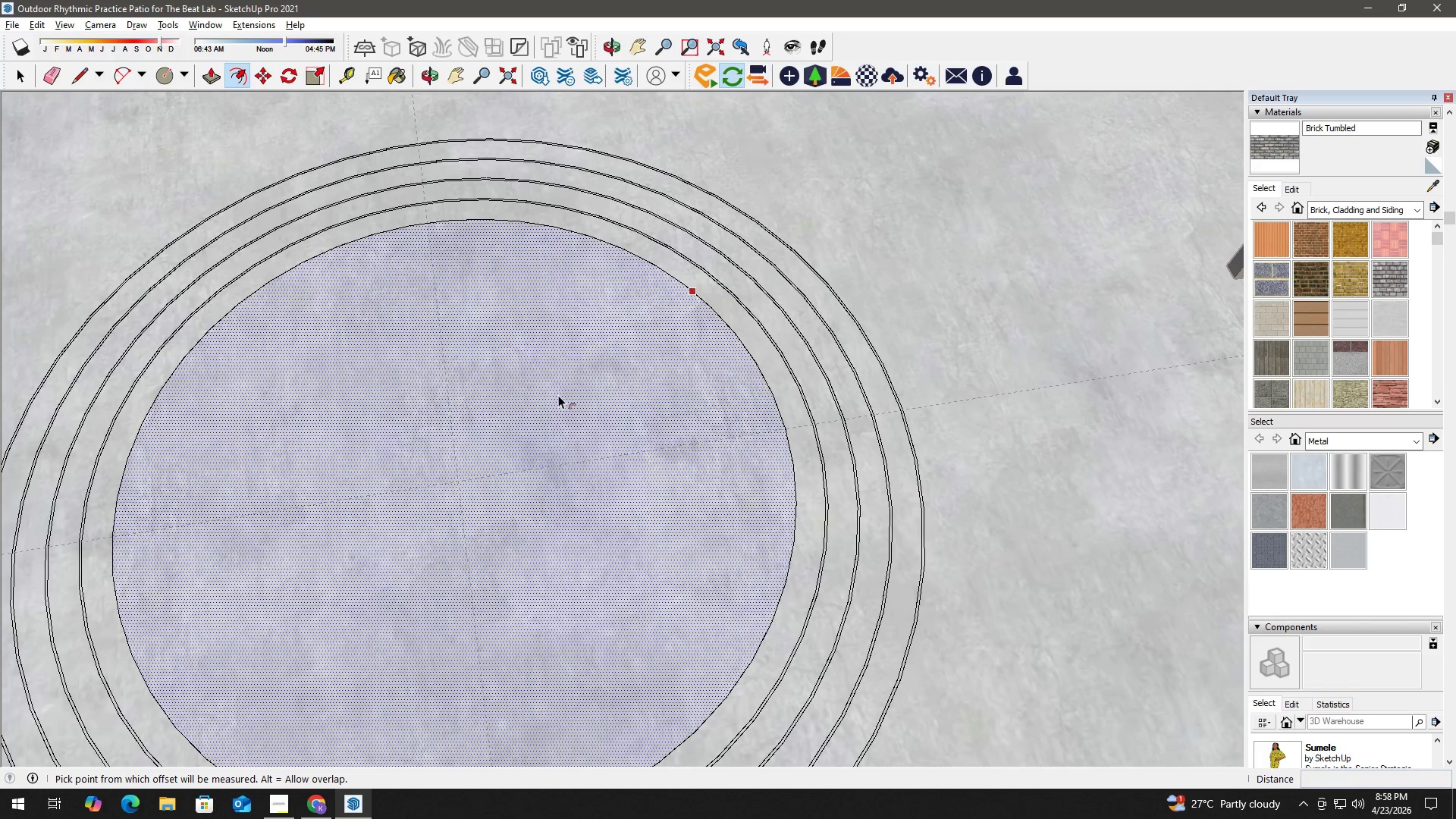 
left_click([558, 395])
 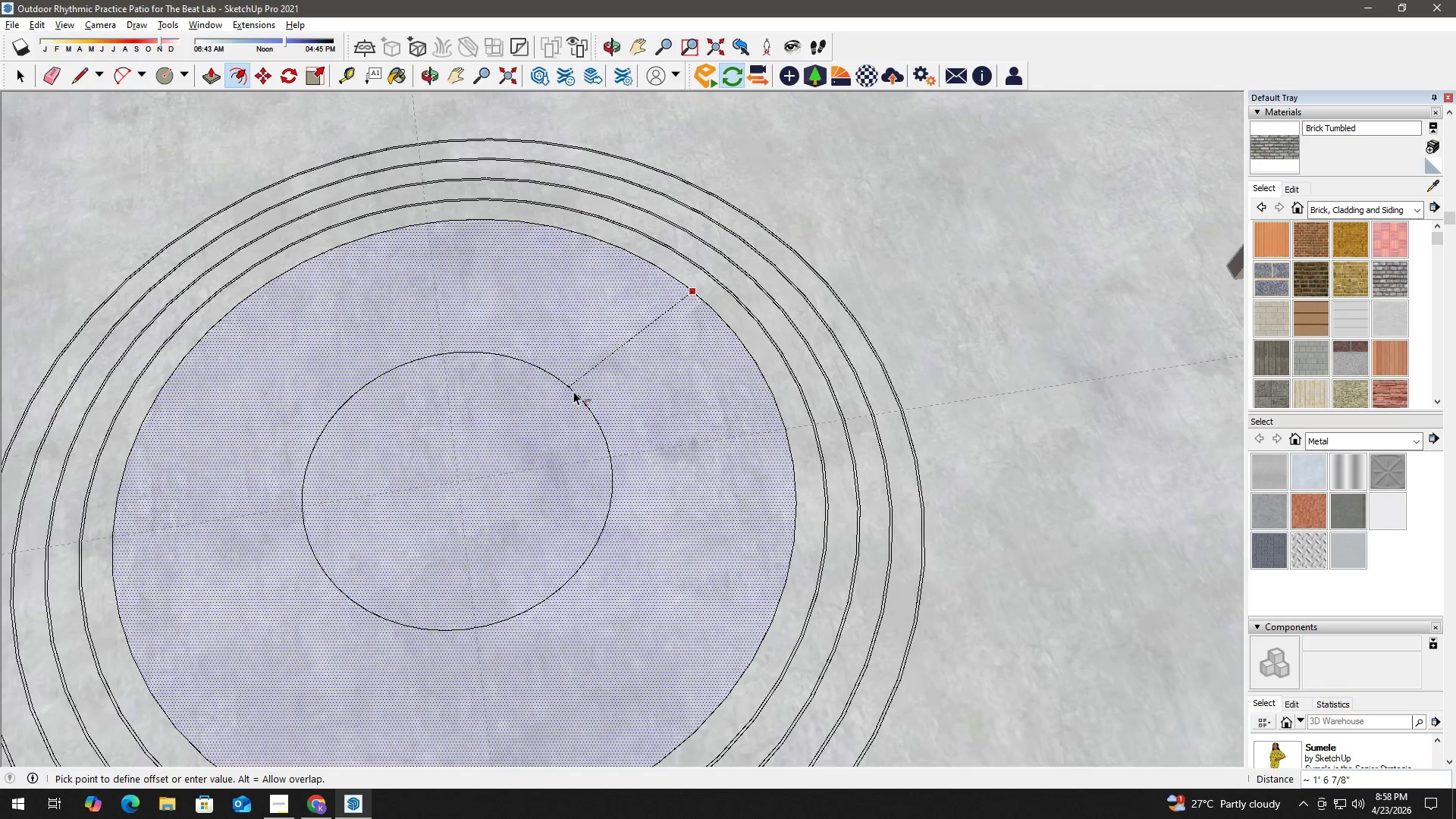 
key(Numpad1)
 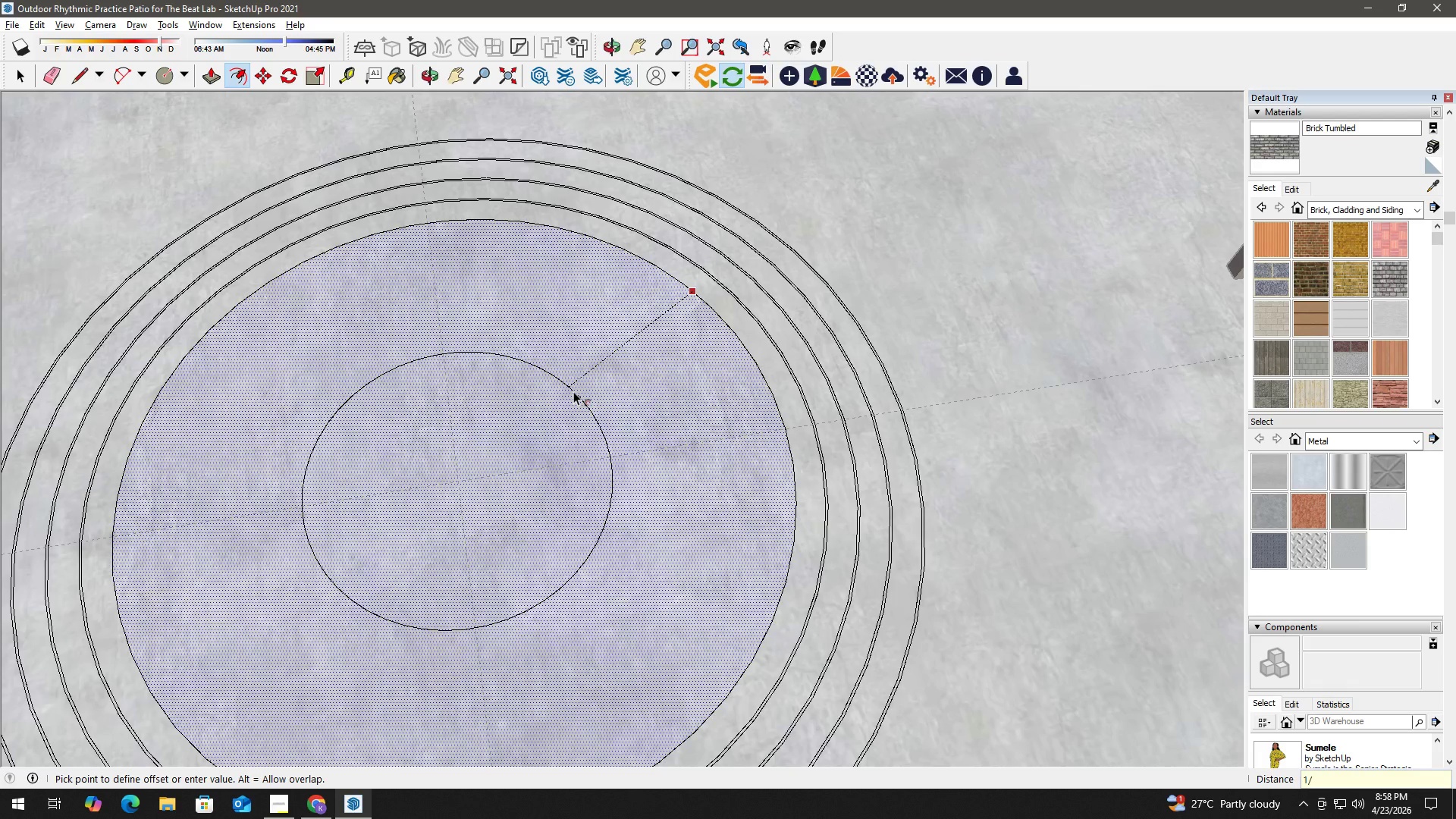 
key(NumpadDivide)
 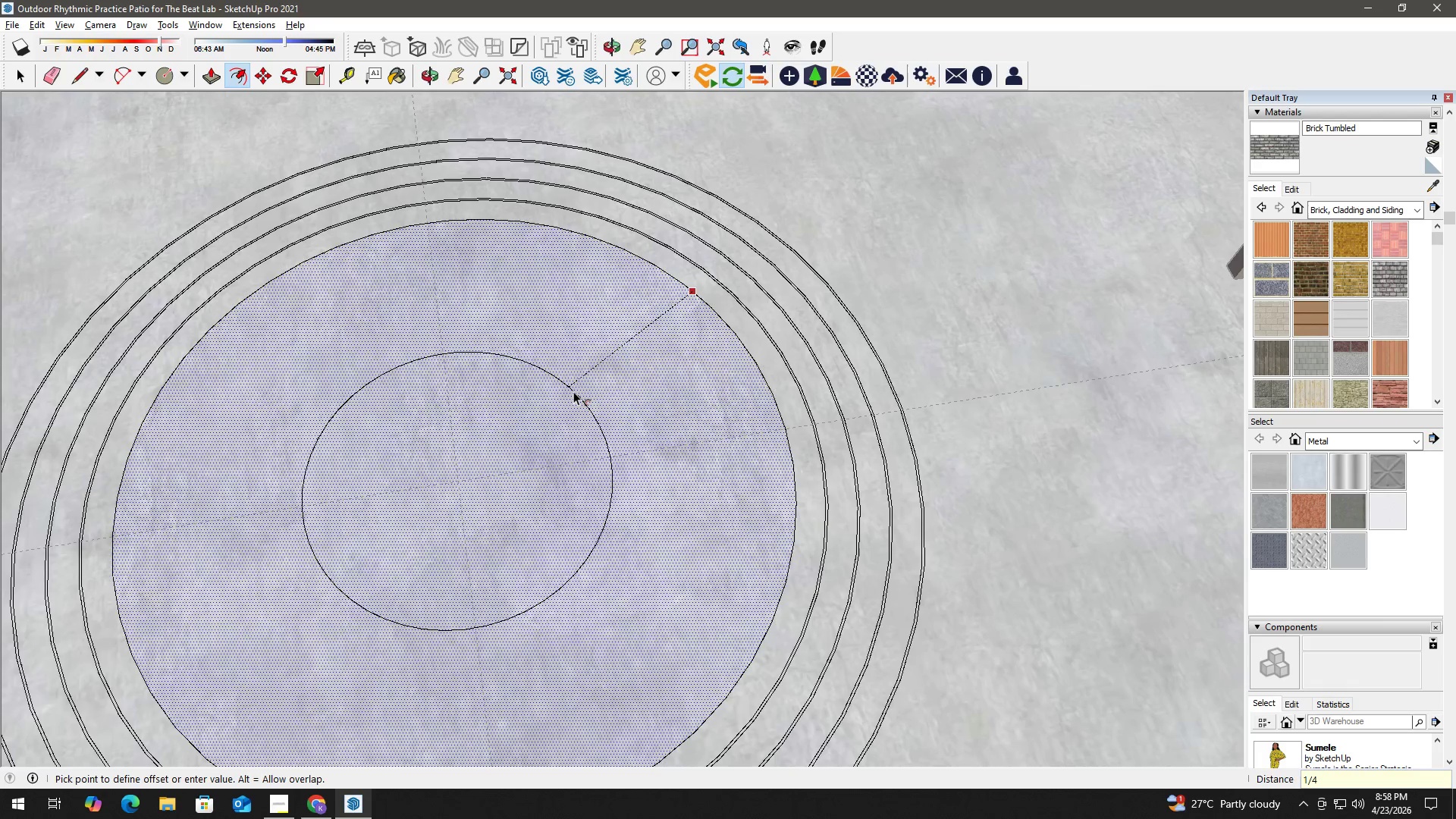 
key(Numpad4)
 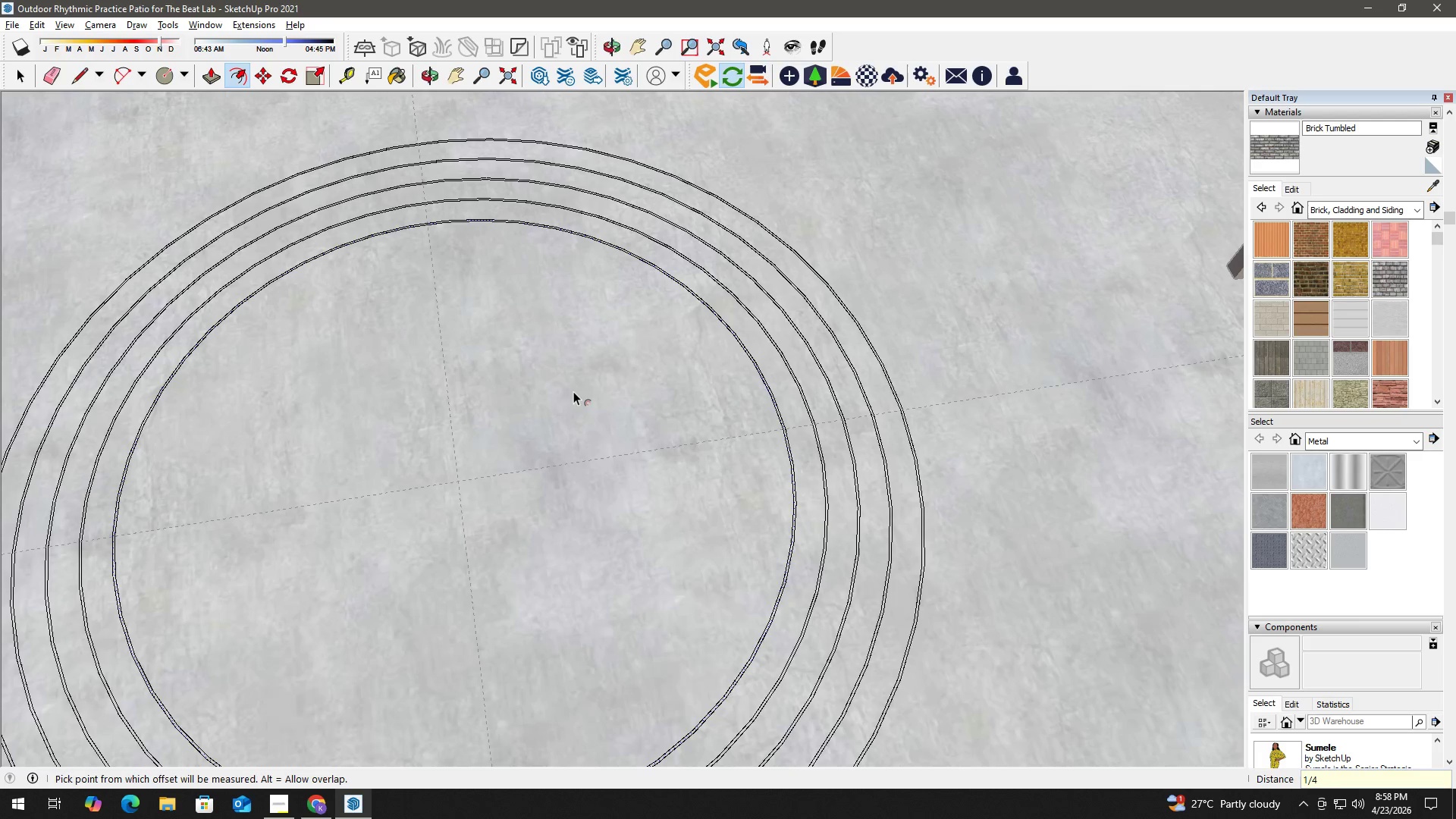 
key(NumpadEnter)
 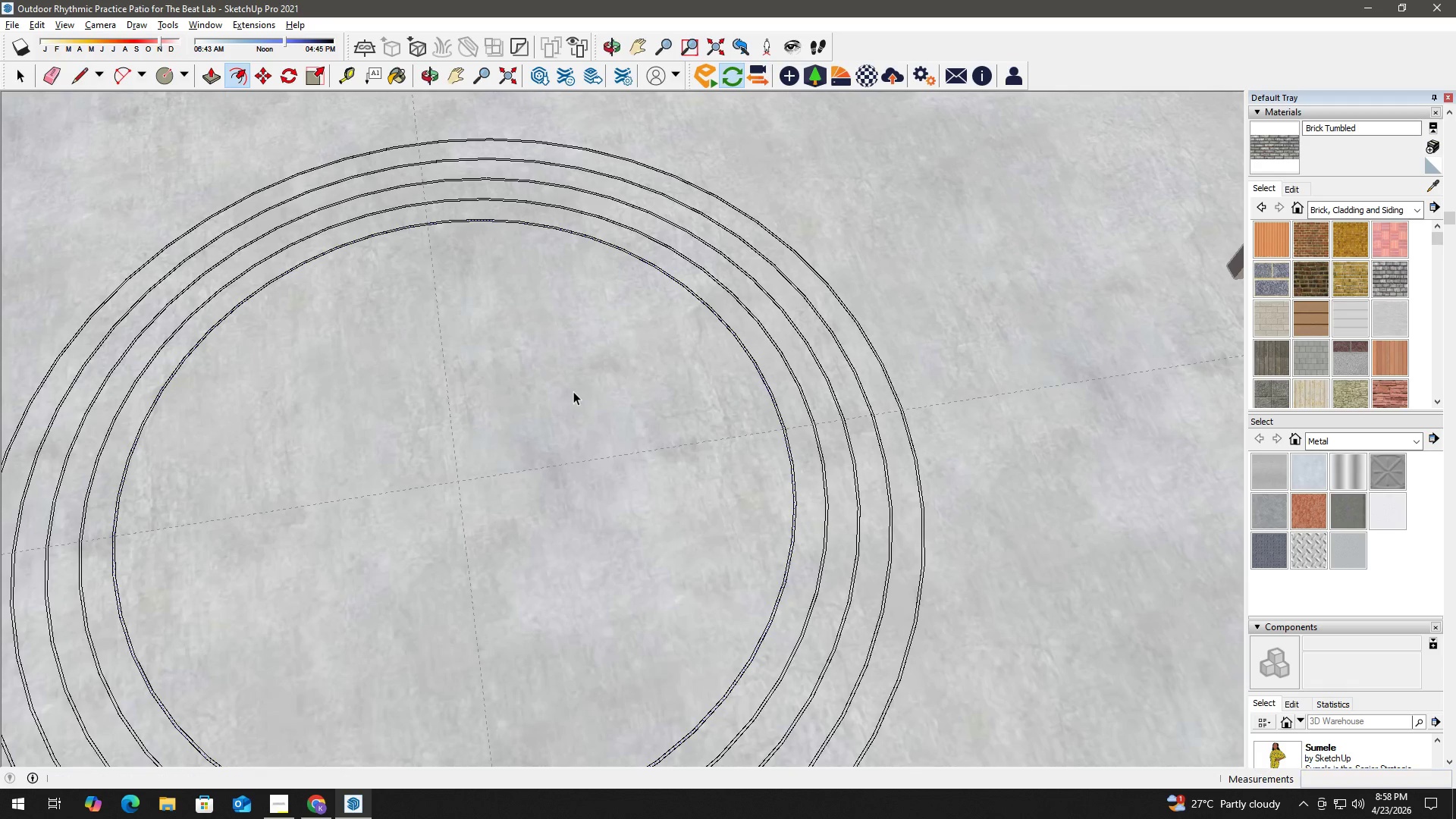 
key(Space)
 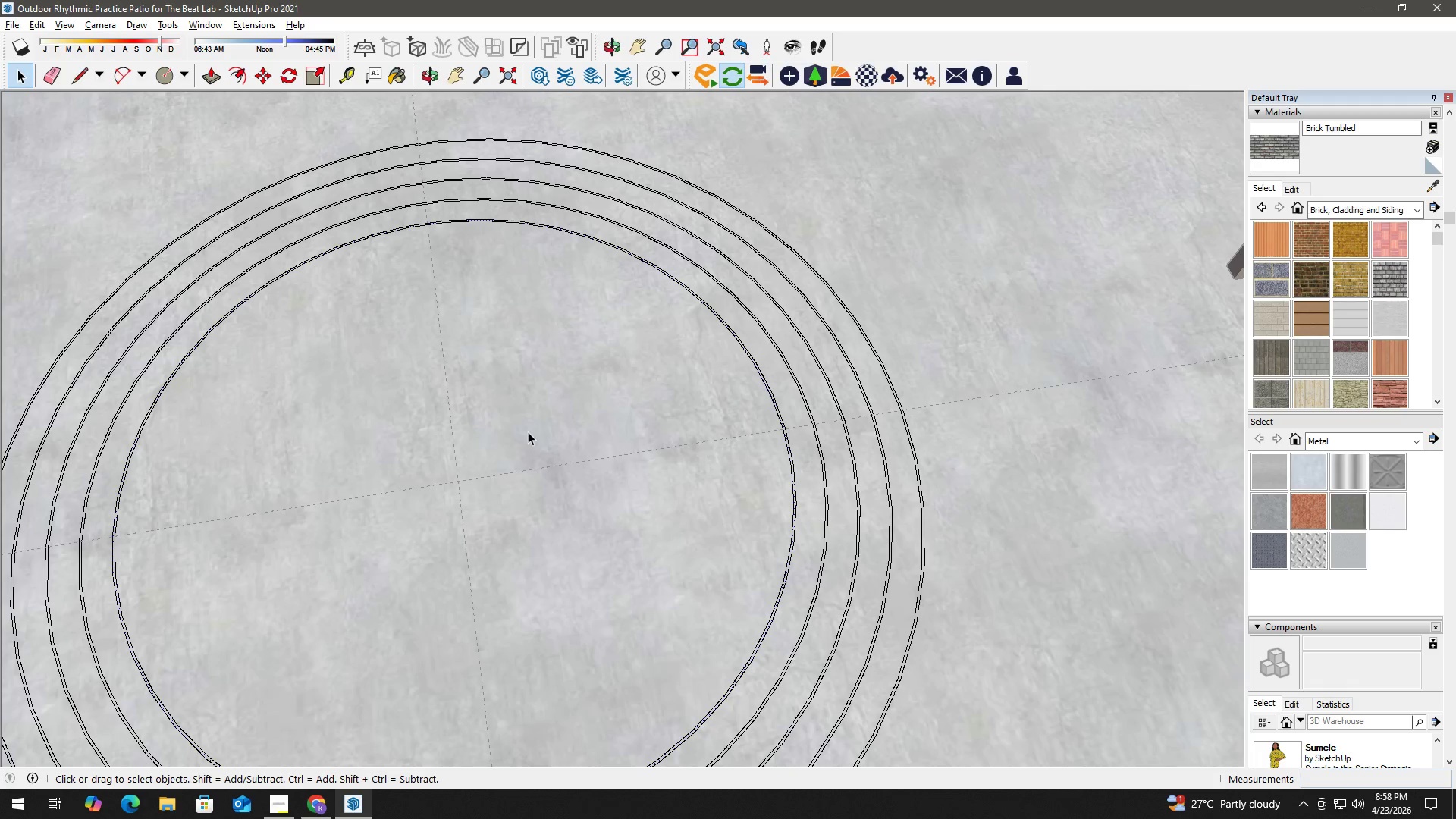 
left_click([528, 431])
 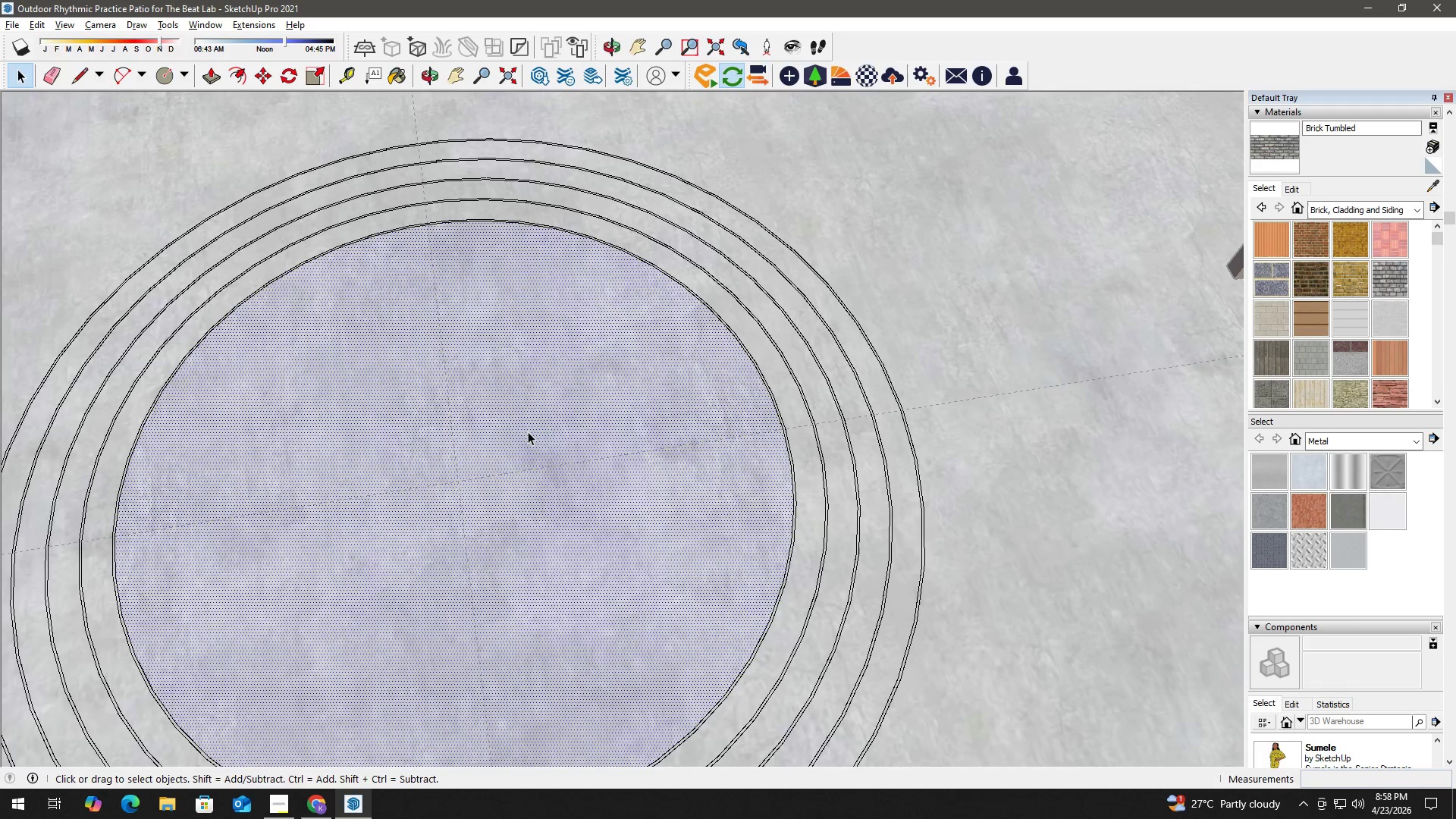 
key(F)
 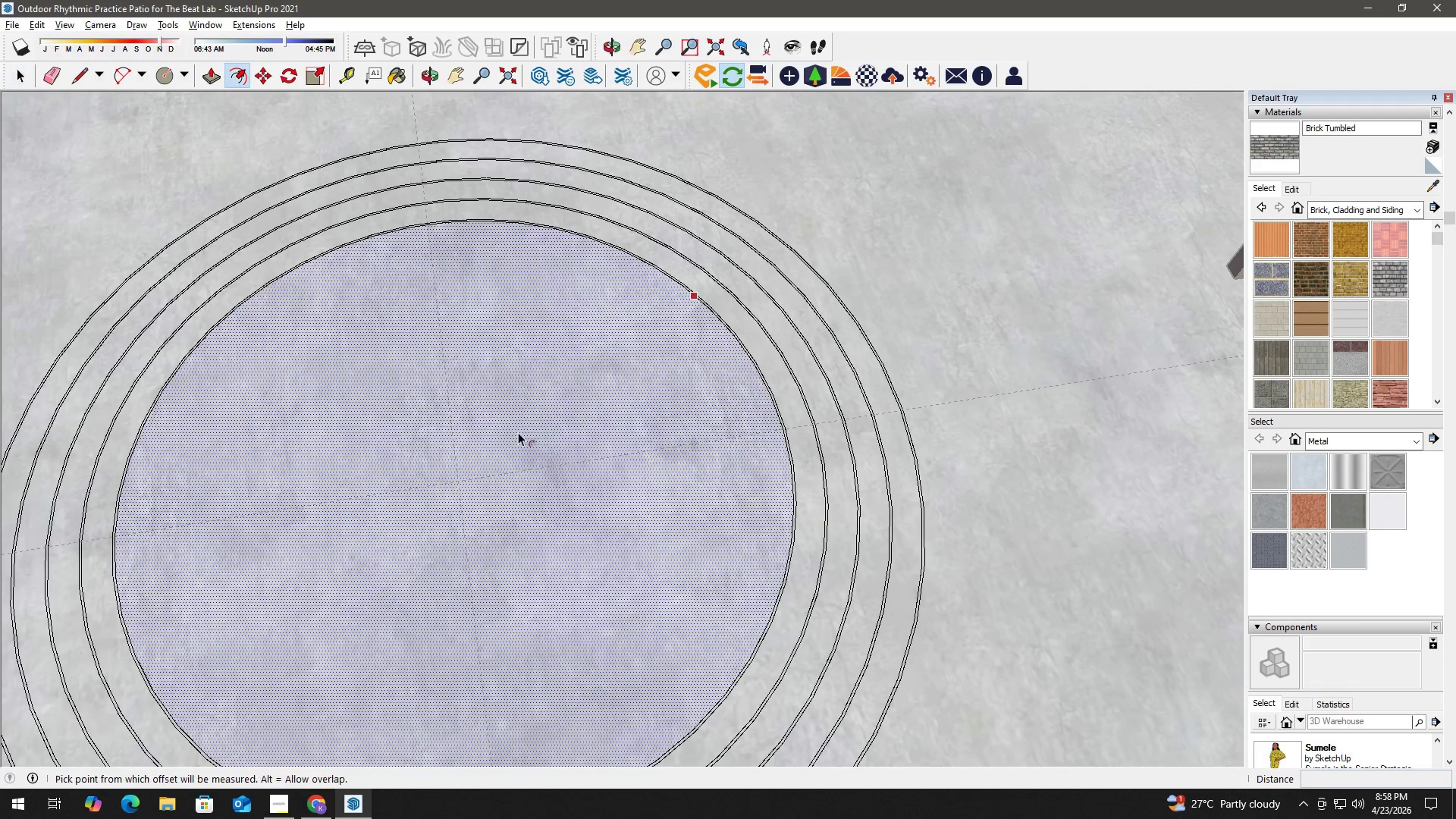 
double_click([518, 432])
 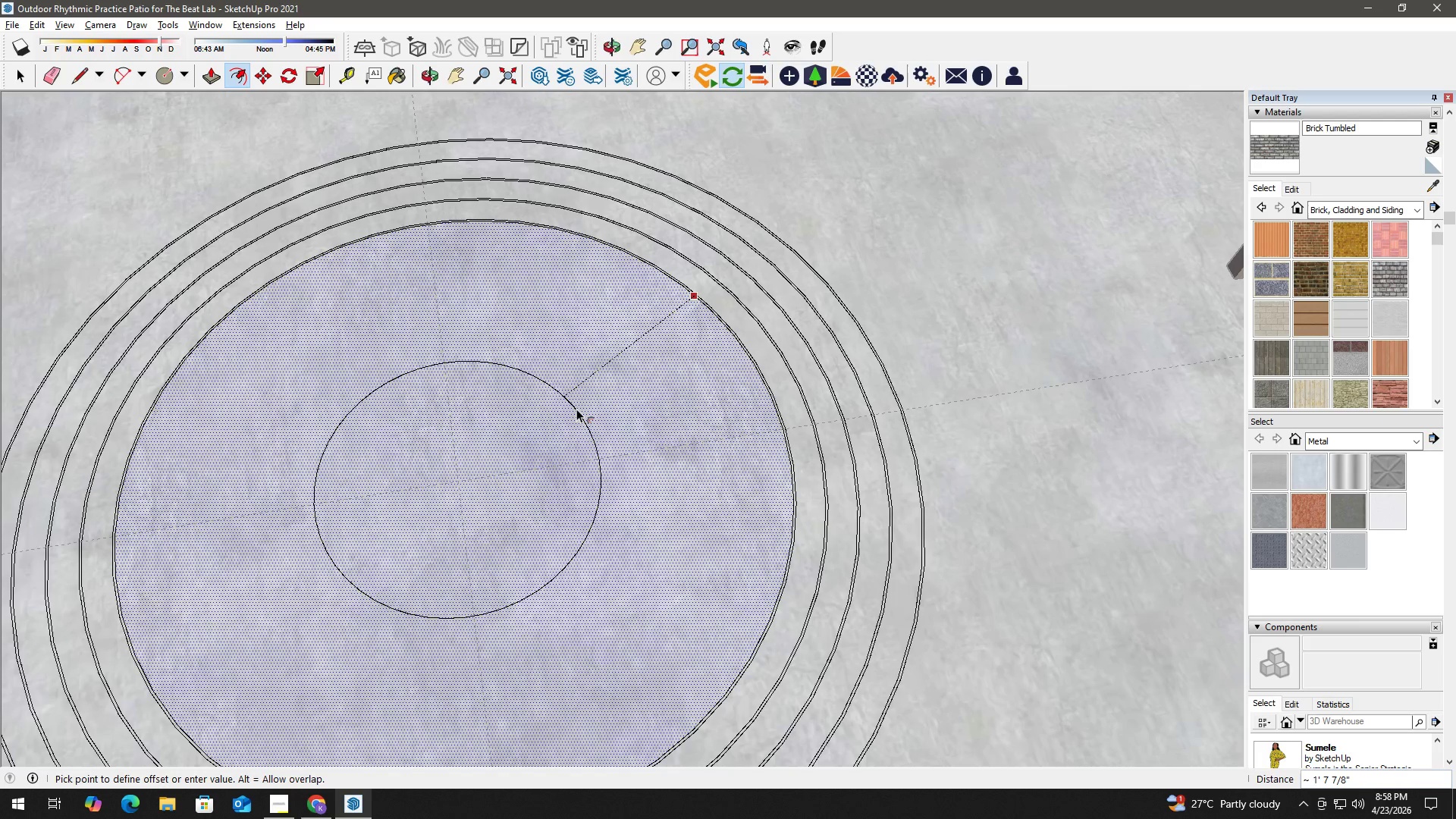 
key(Numpad1)
 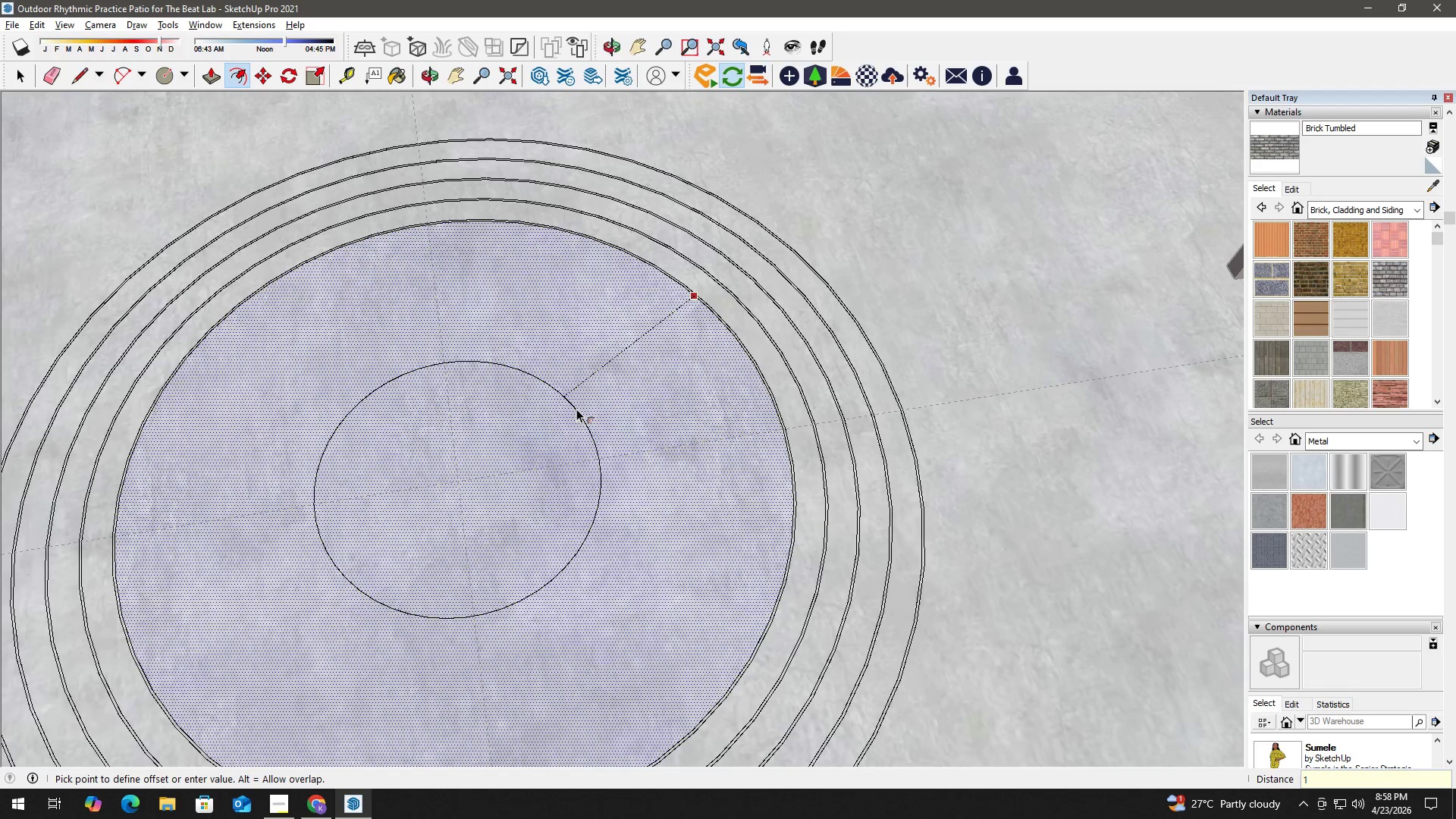 
key(NumpadDivide)
 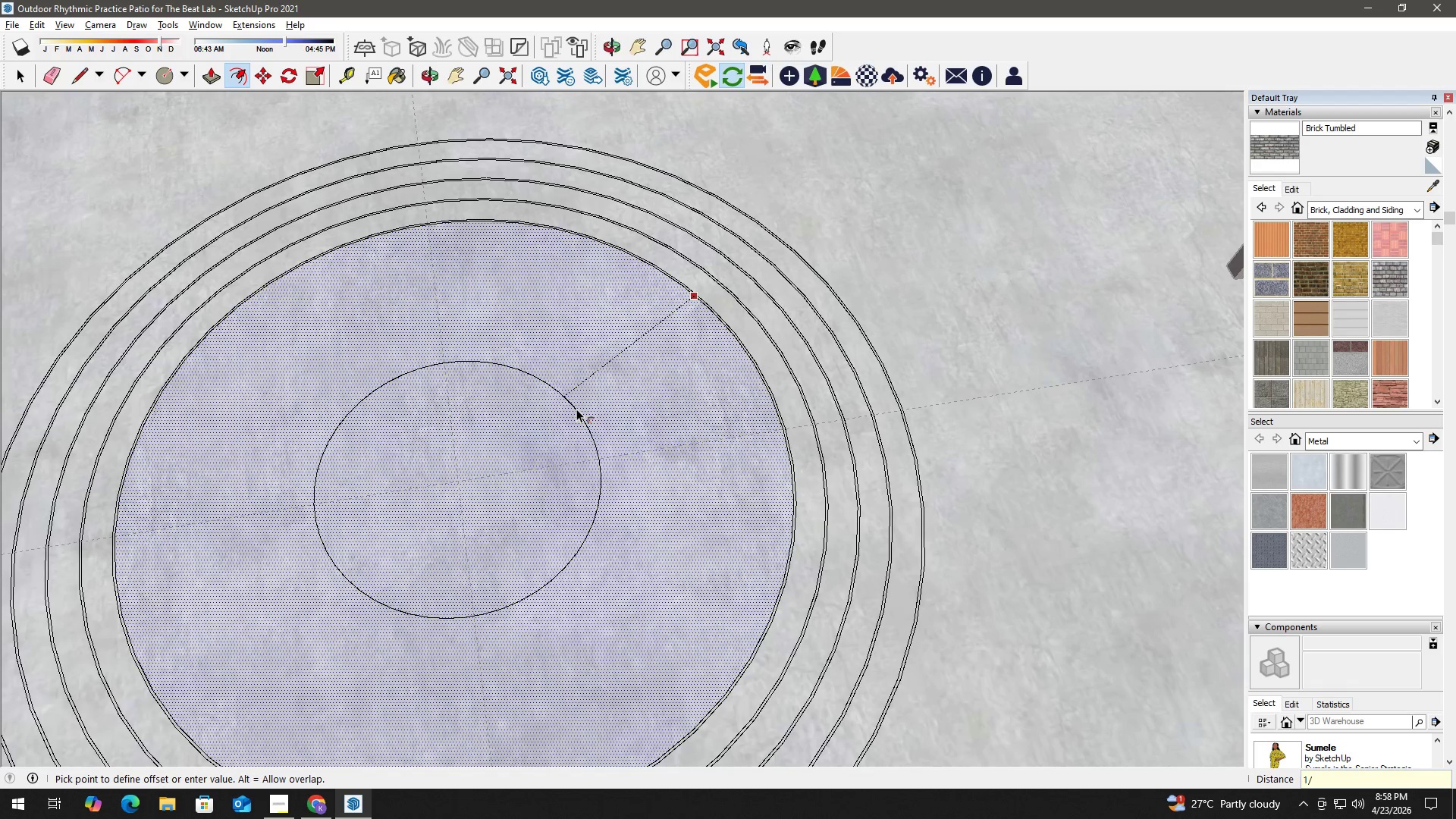 
key(Numpad4)
 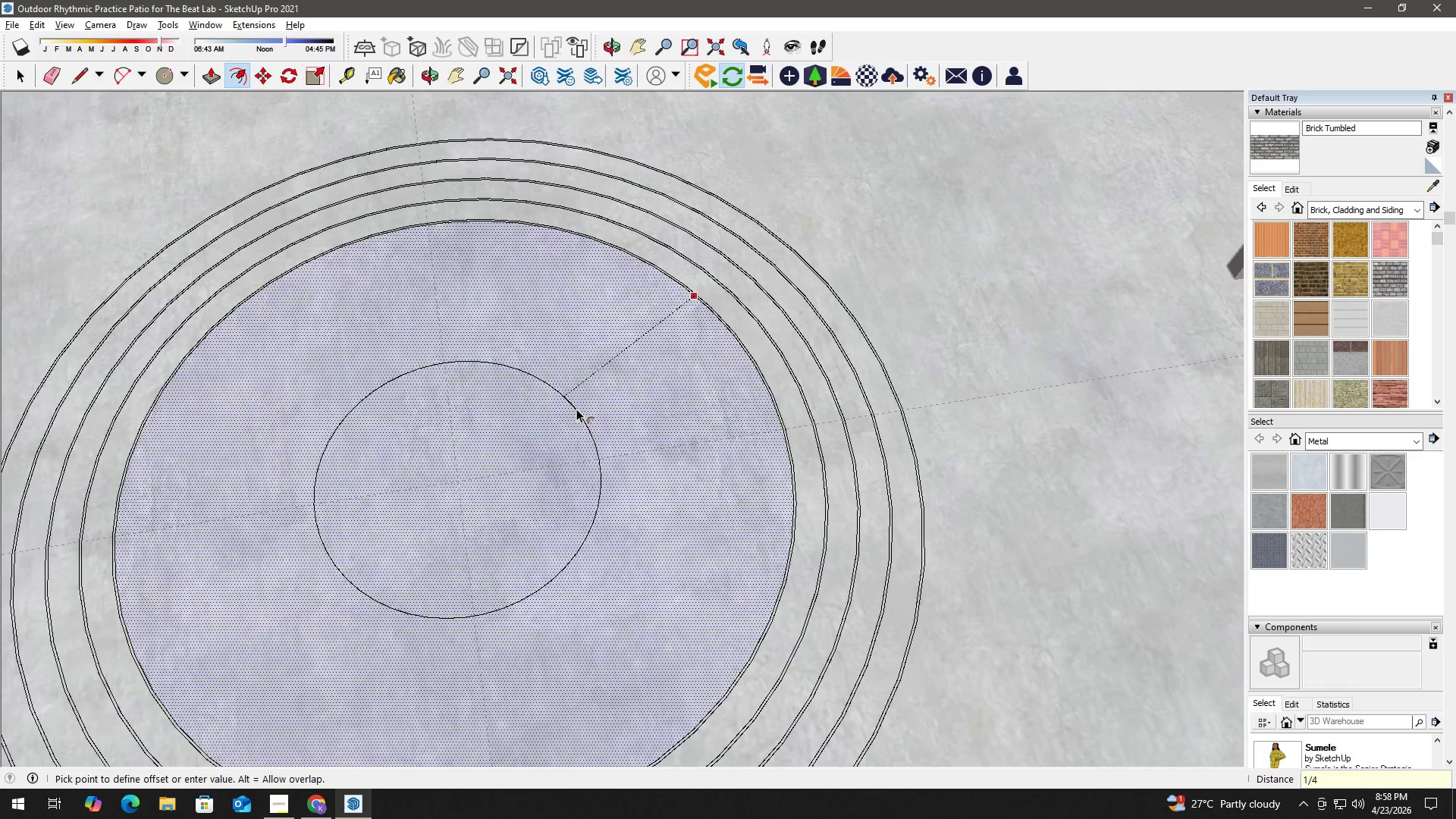 
key(NumpadEnter)
 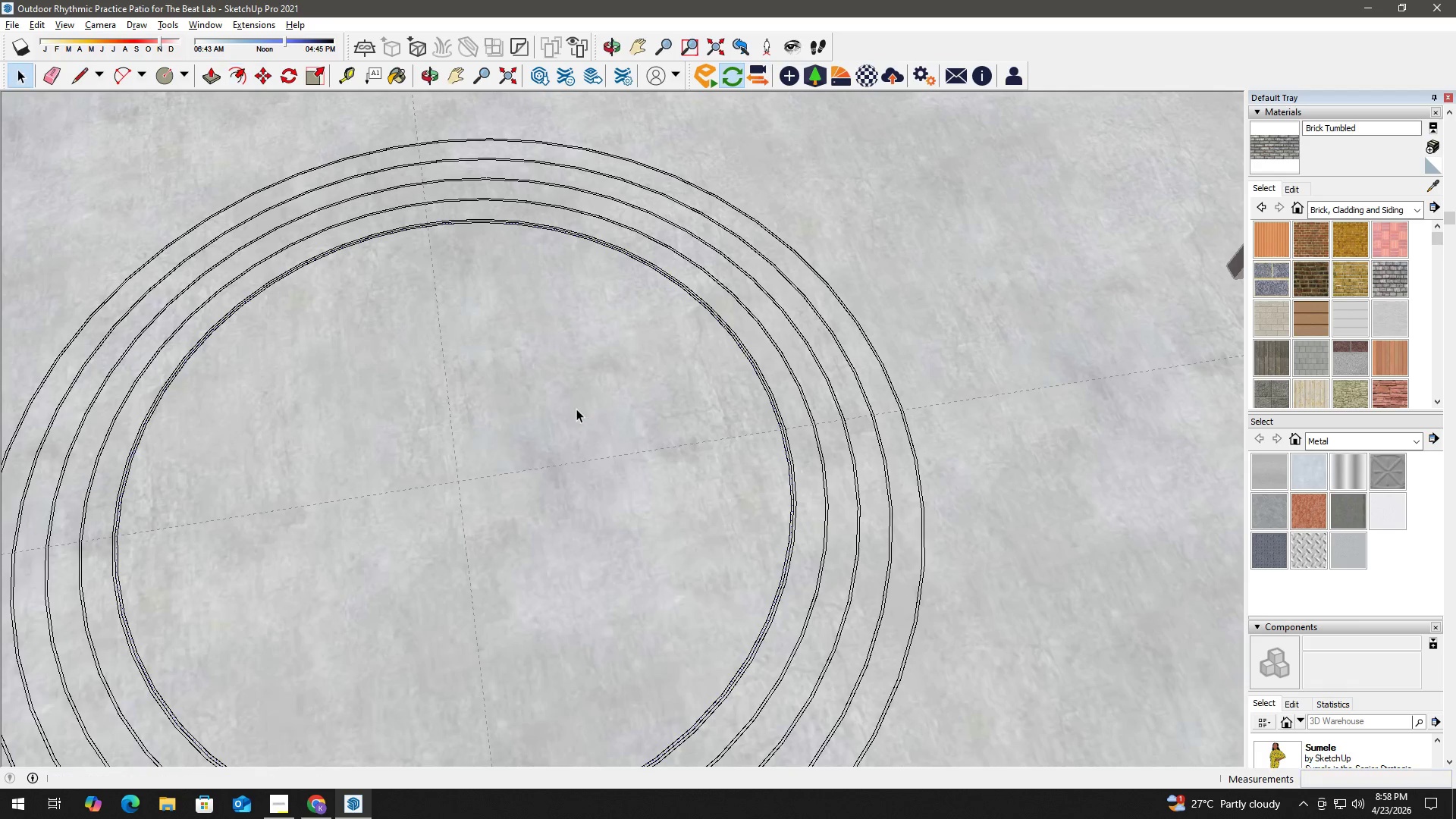 
key(Space)
 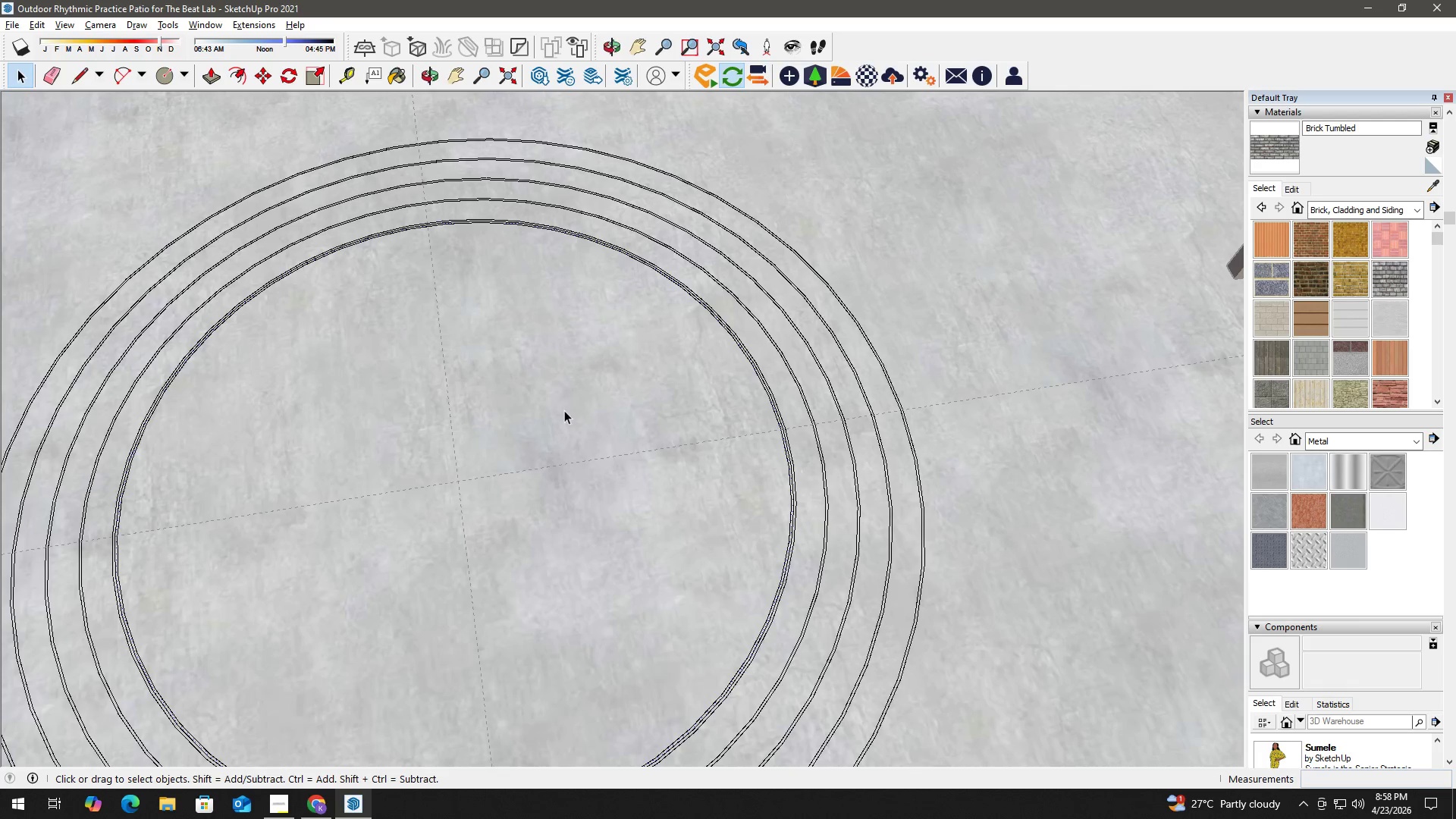 
left_click([564, 410])
 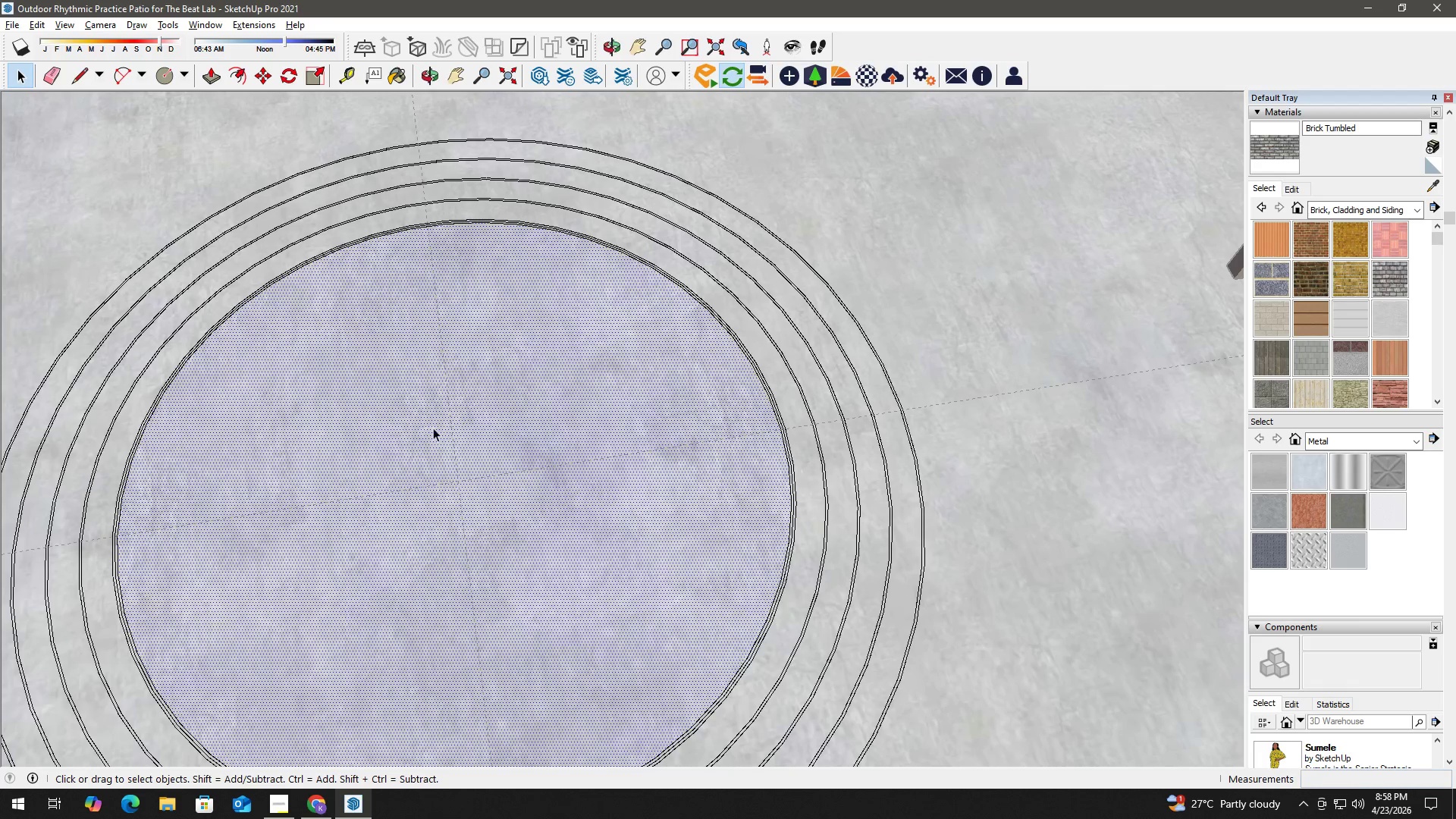 
key(Control+Z)
 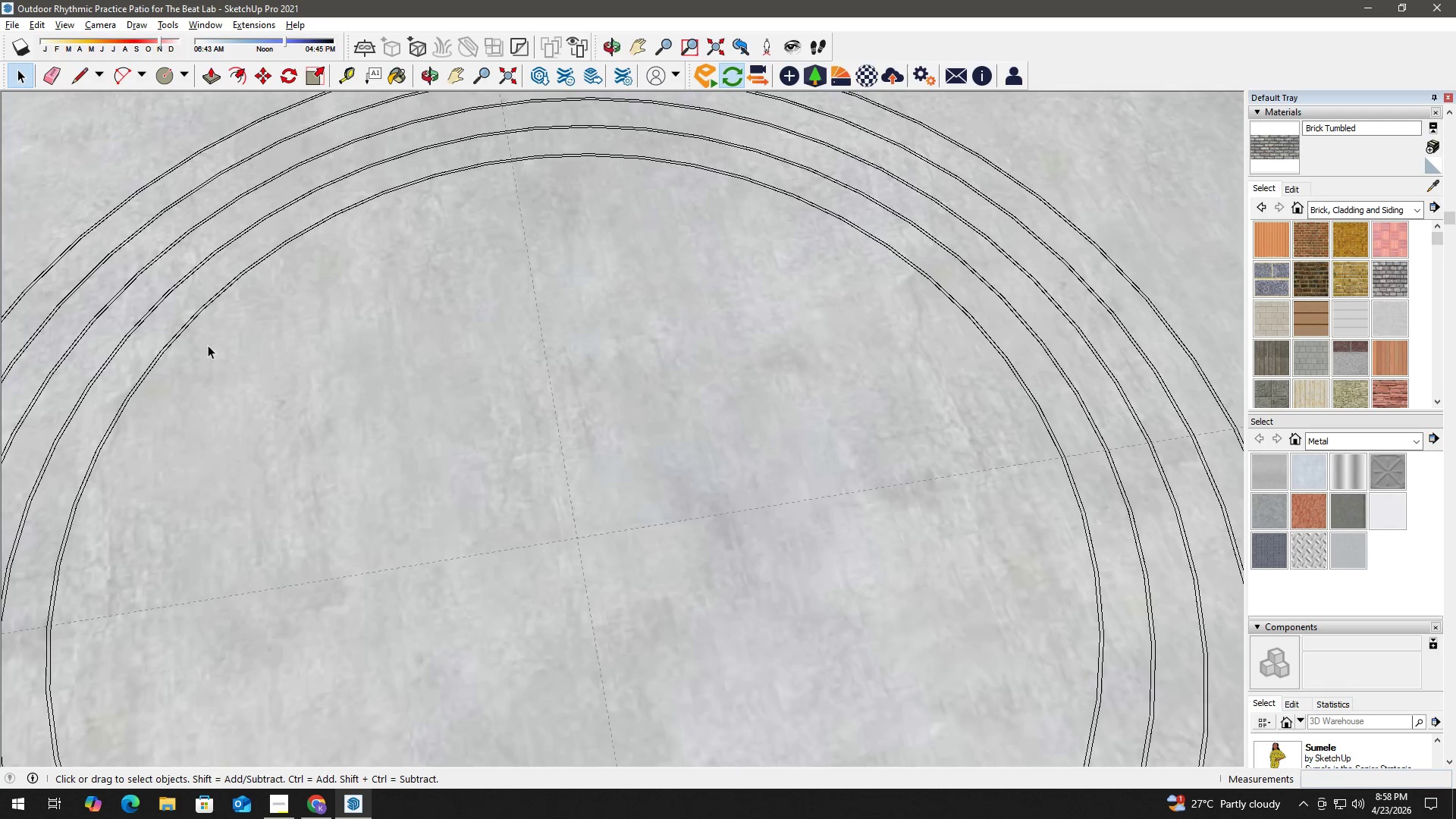 
scroll: coordinate [240, 335], scroll_direction: up, amount: 3.0
 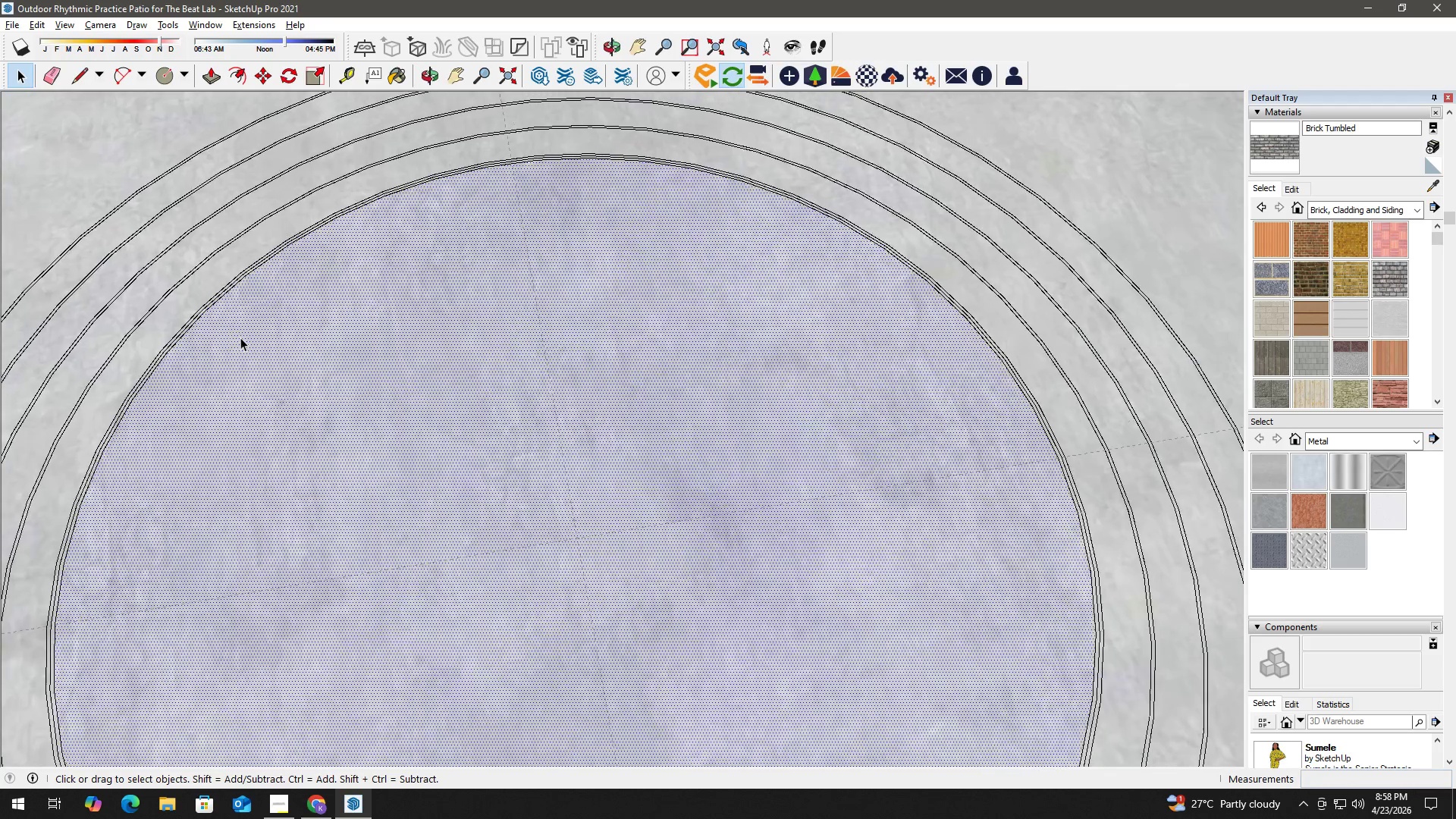 
key(Space)
 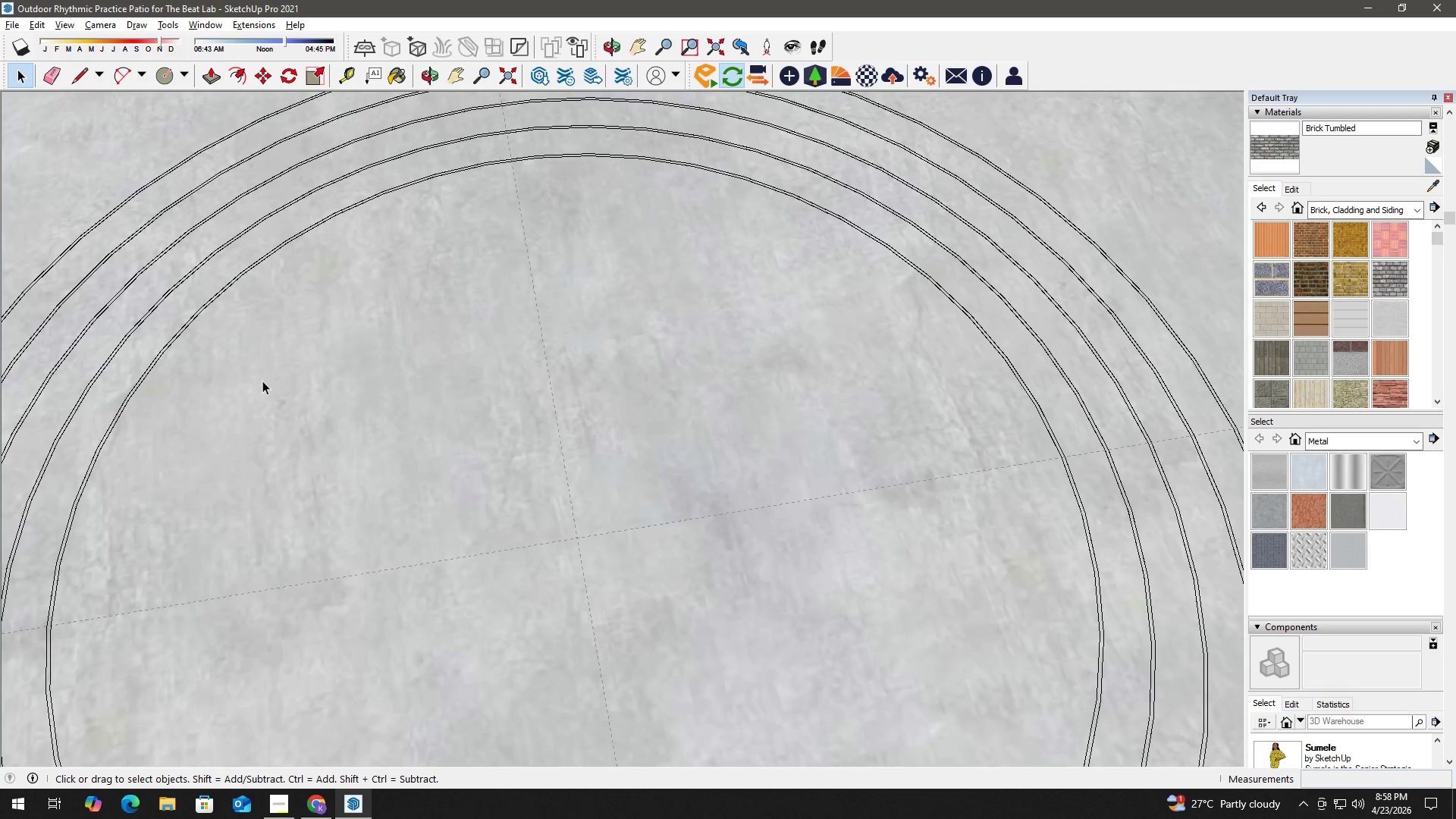 
left_click([262, 381])
 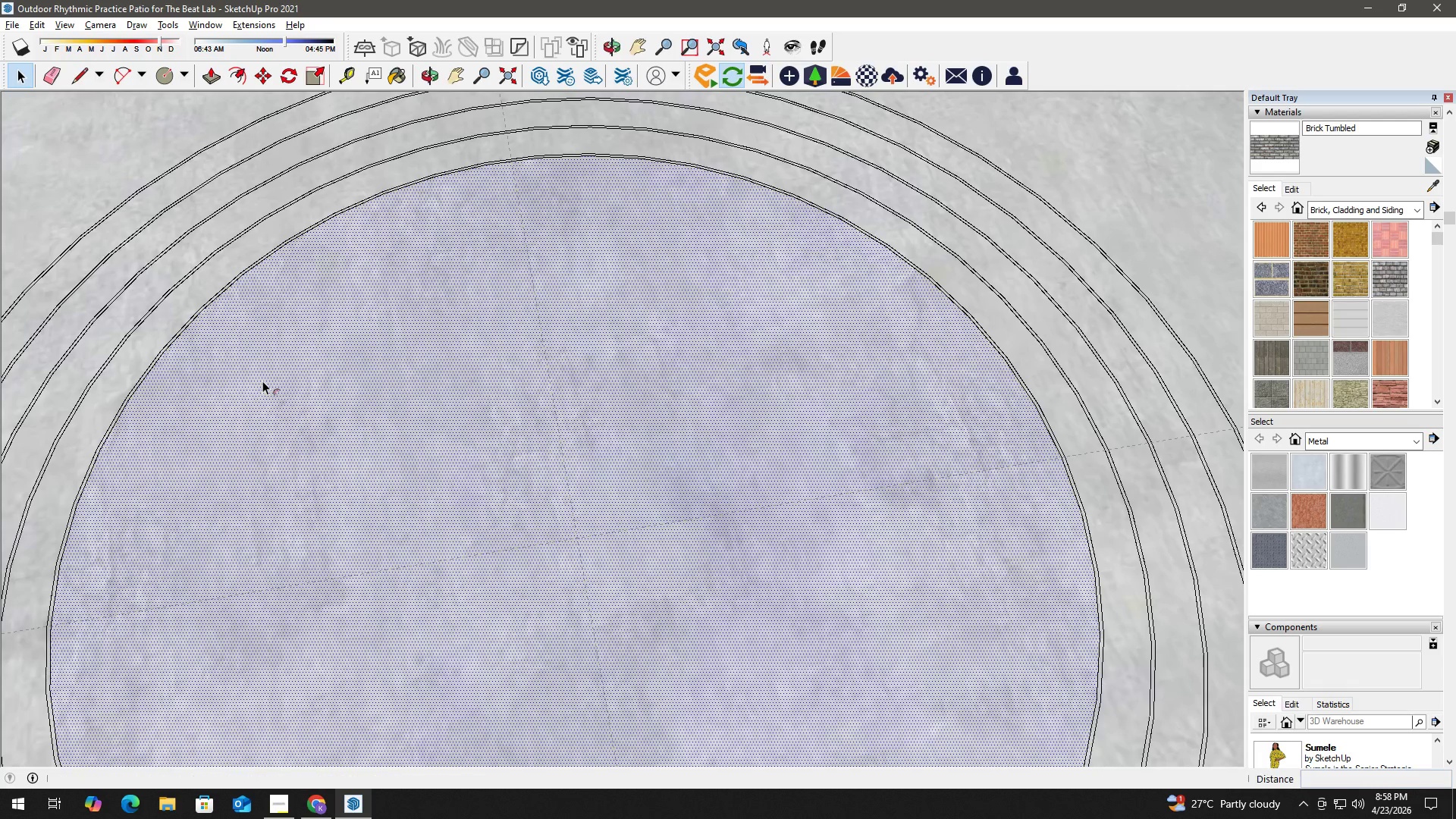 
key(F)
 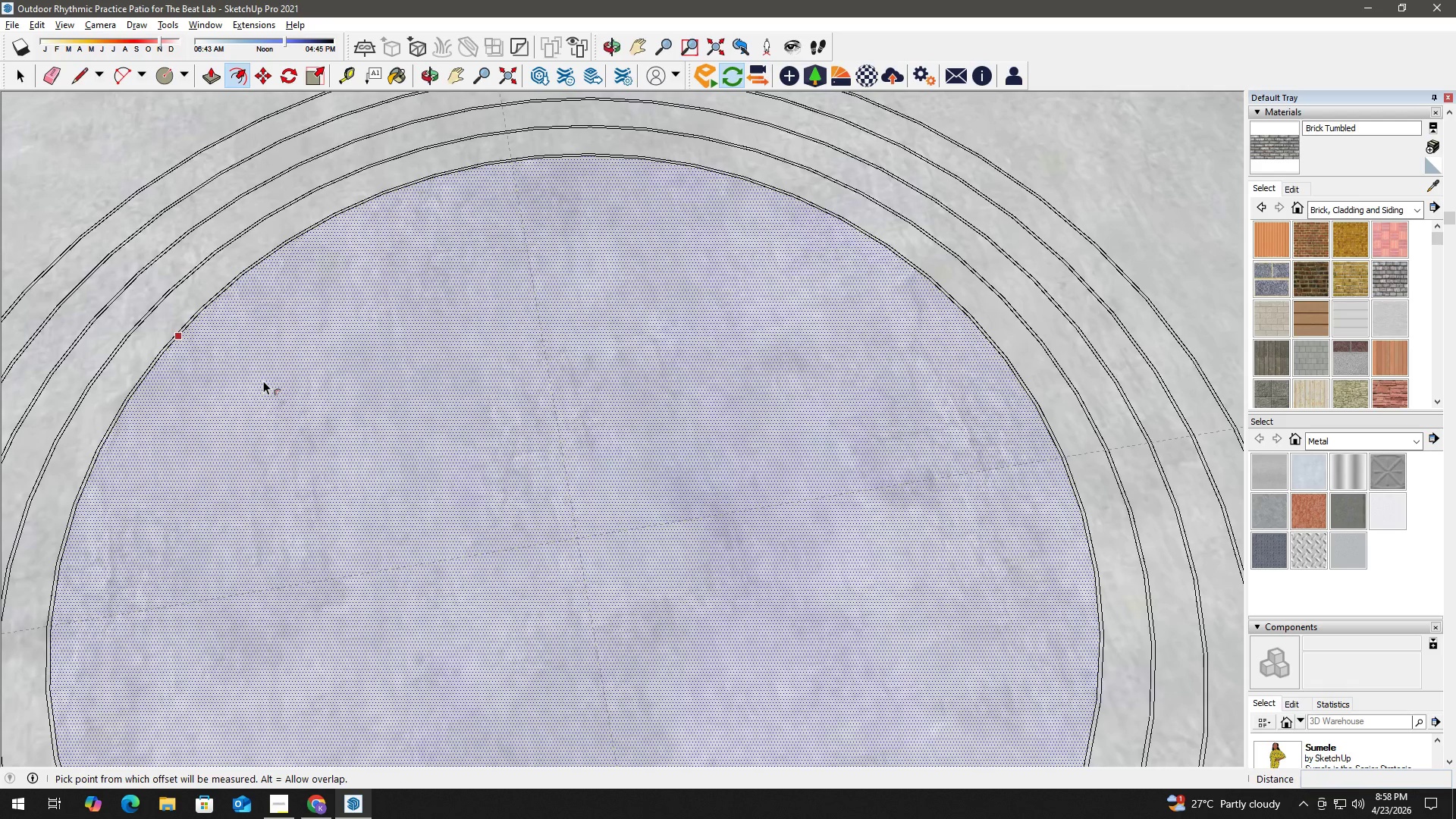 
left_click([263, 381])
 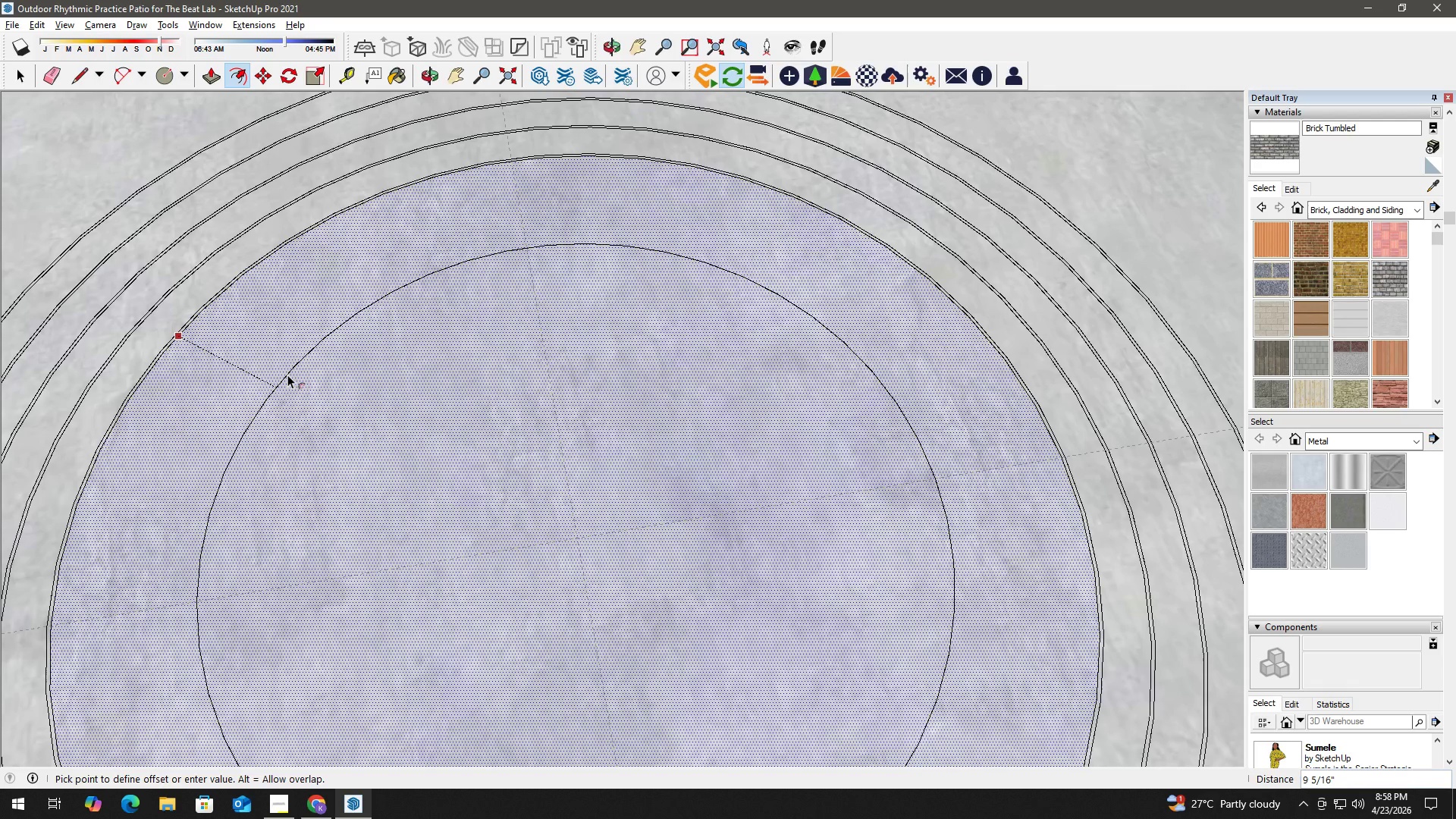 
key(Numpad3)
 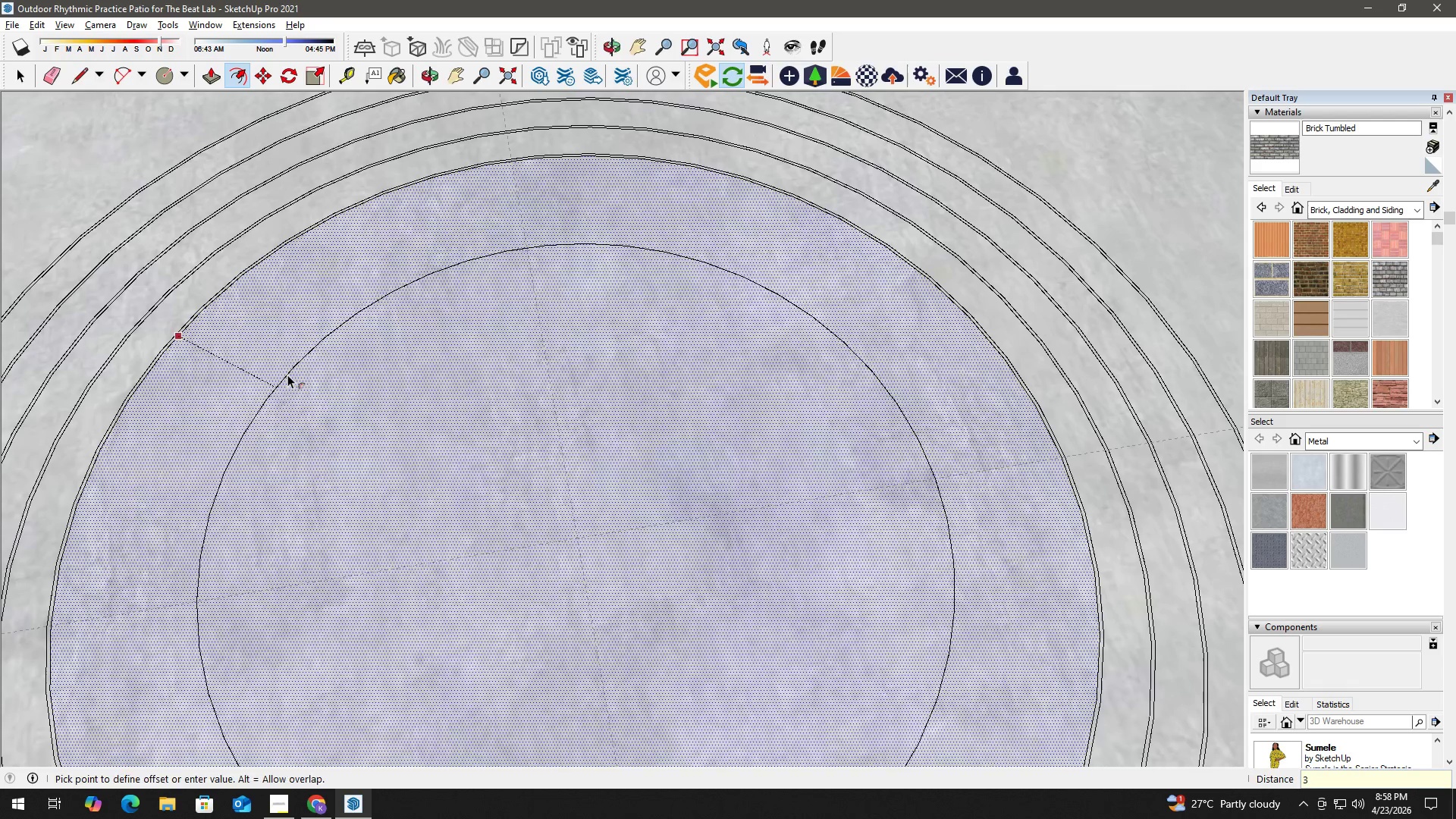 
key(NumpadEnter)
 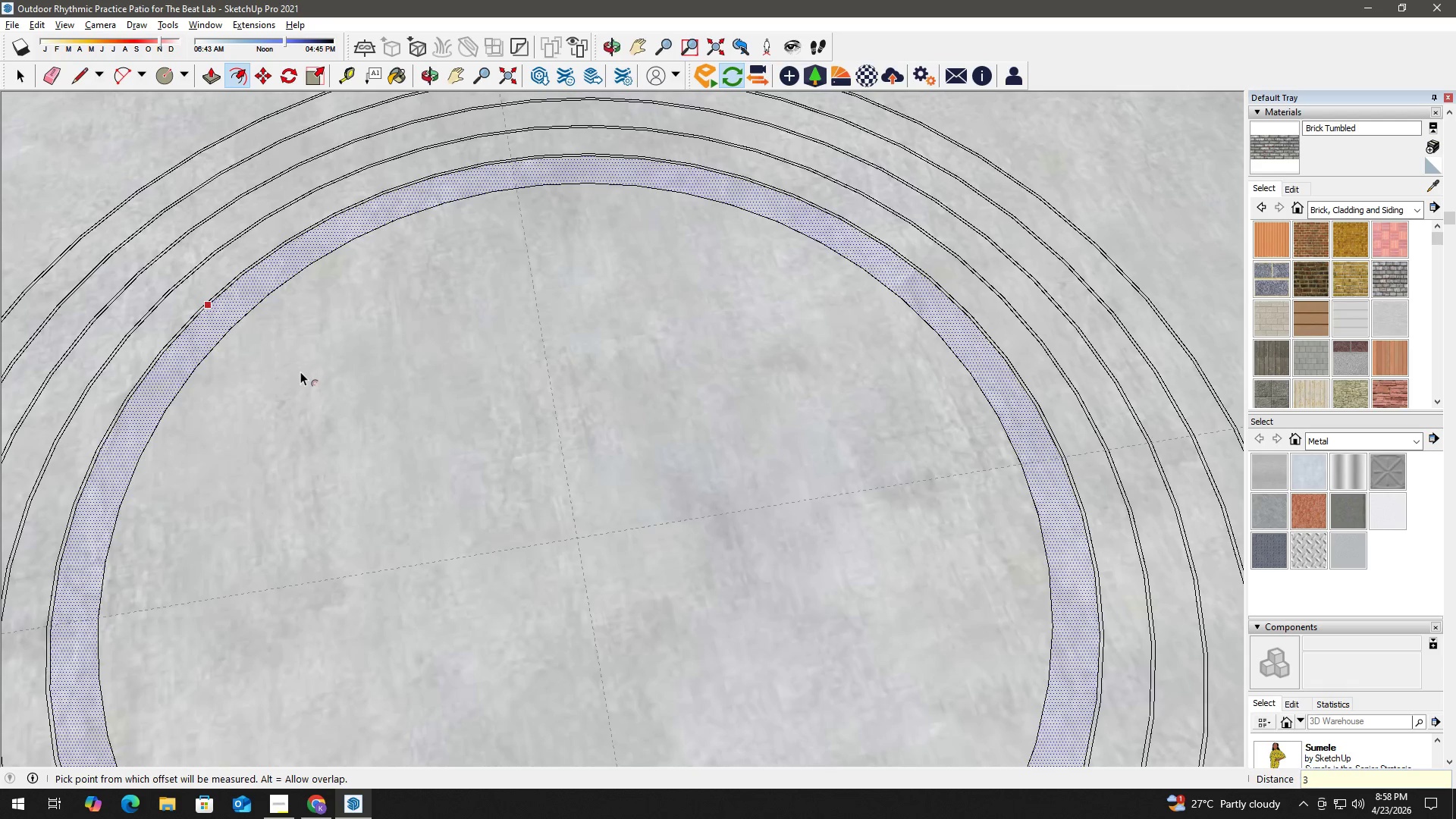 
key(Space)
 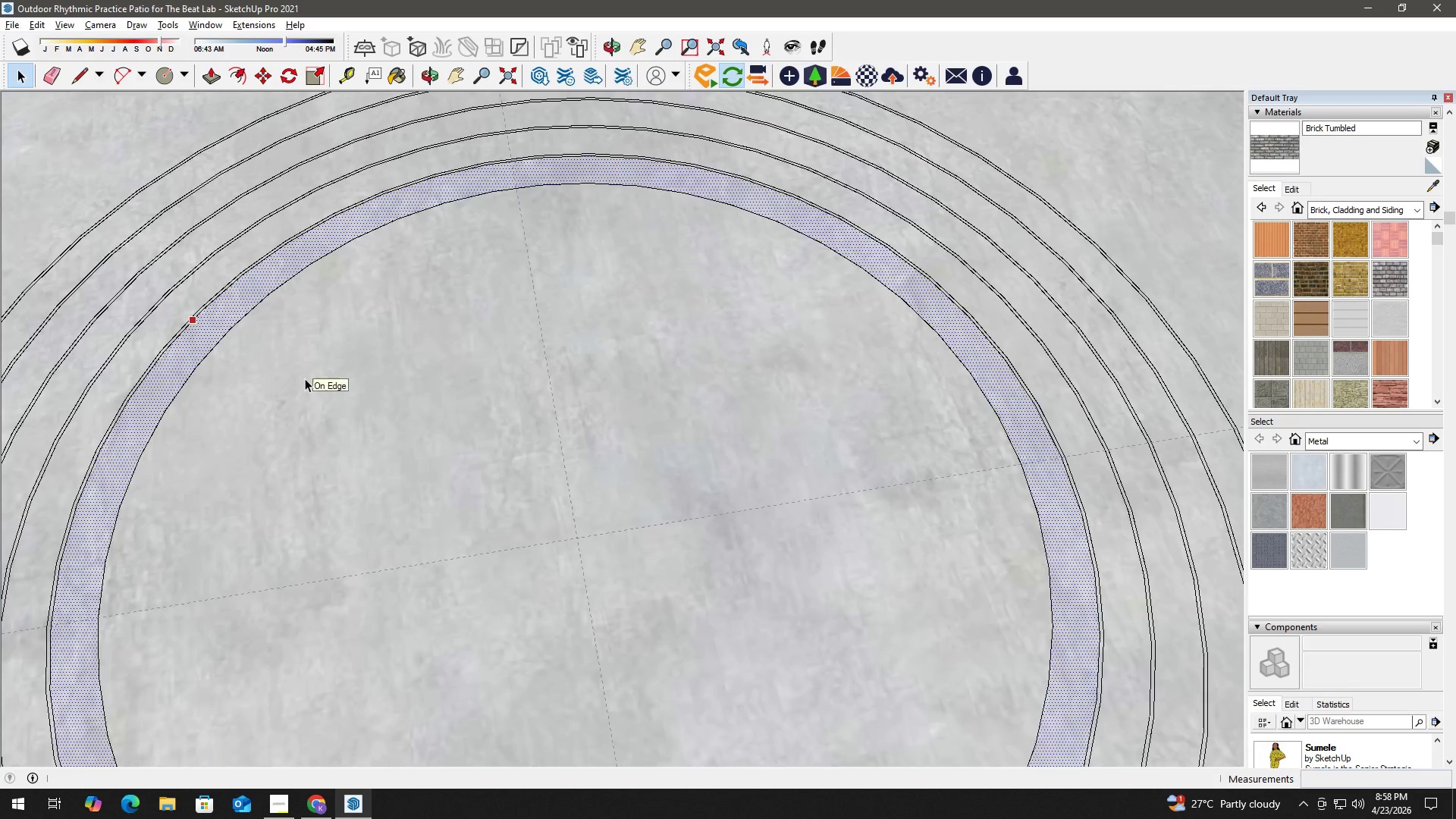 
left_click([411, 389])
 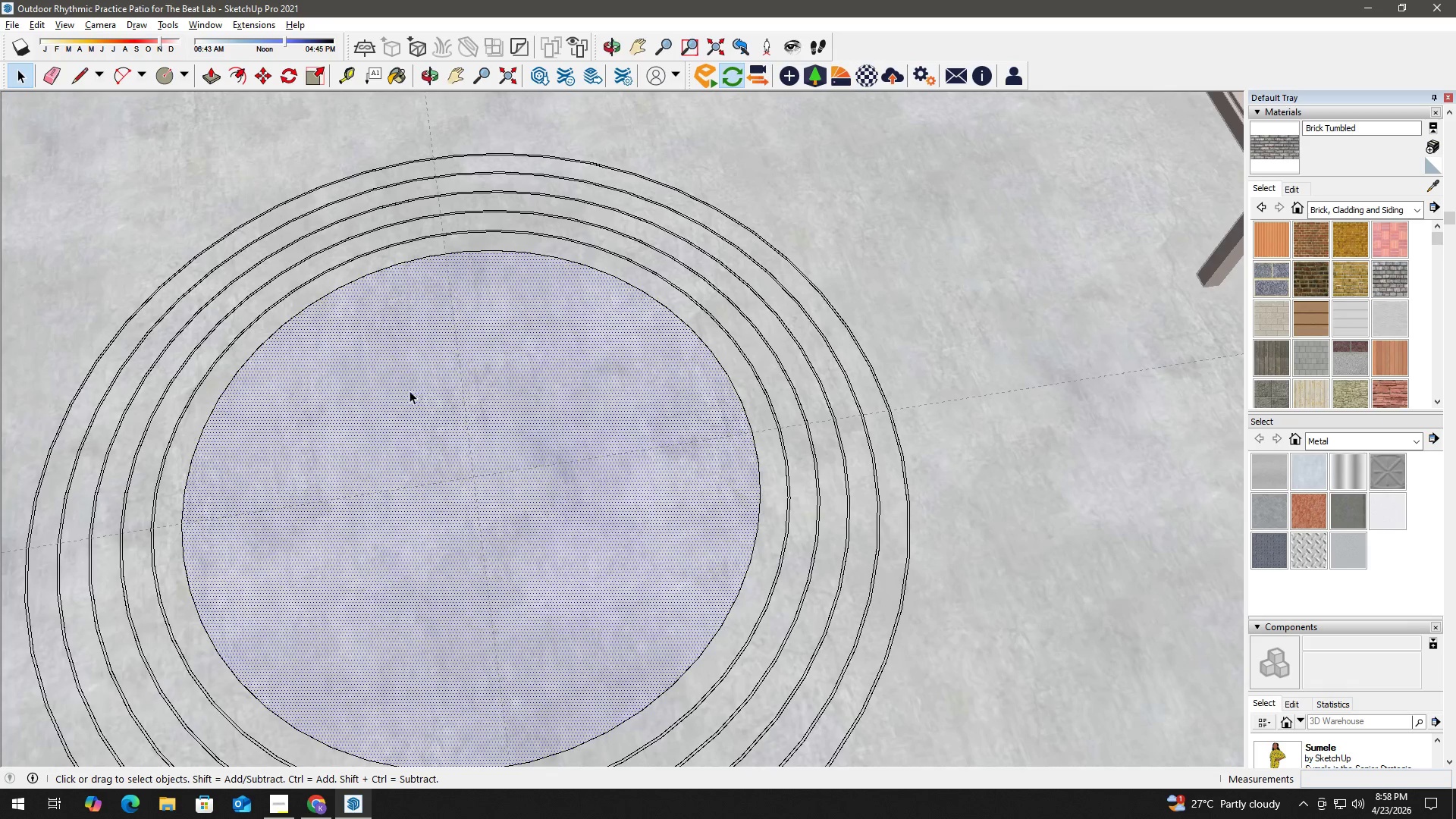 
scroll: coordinate [314, 382], scroll_direction: down, amount: 5.0
 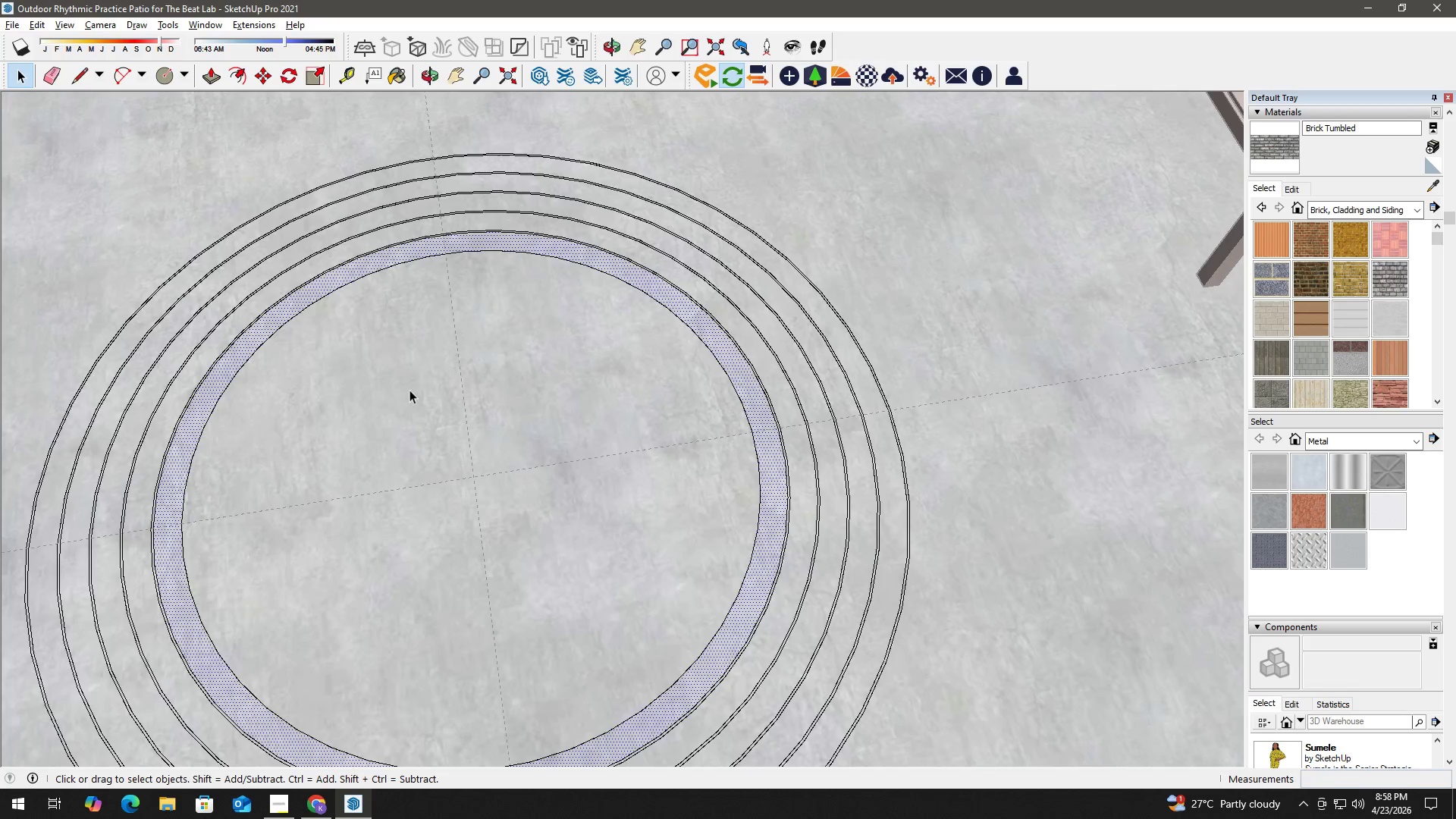 
key(F)
 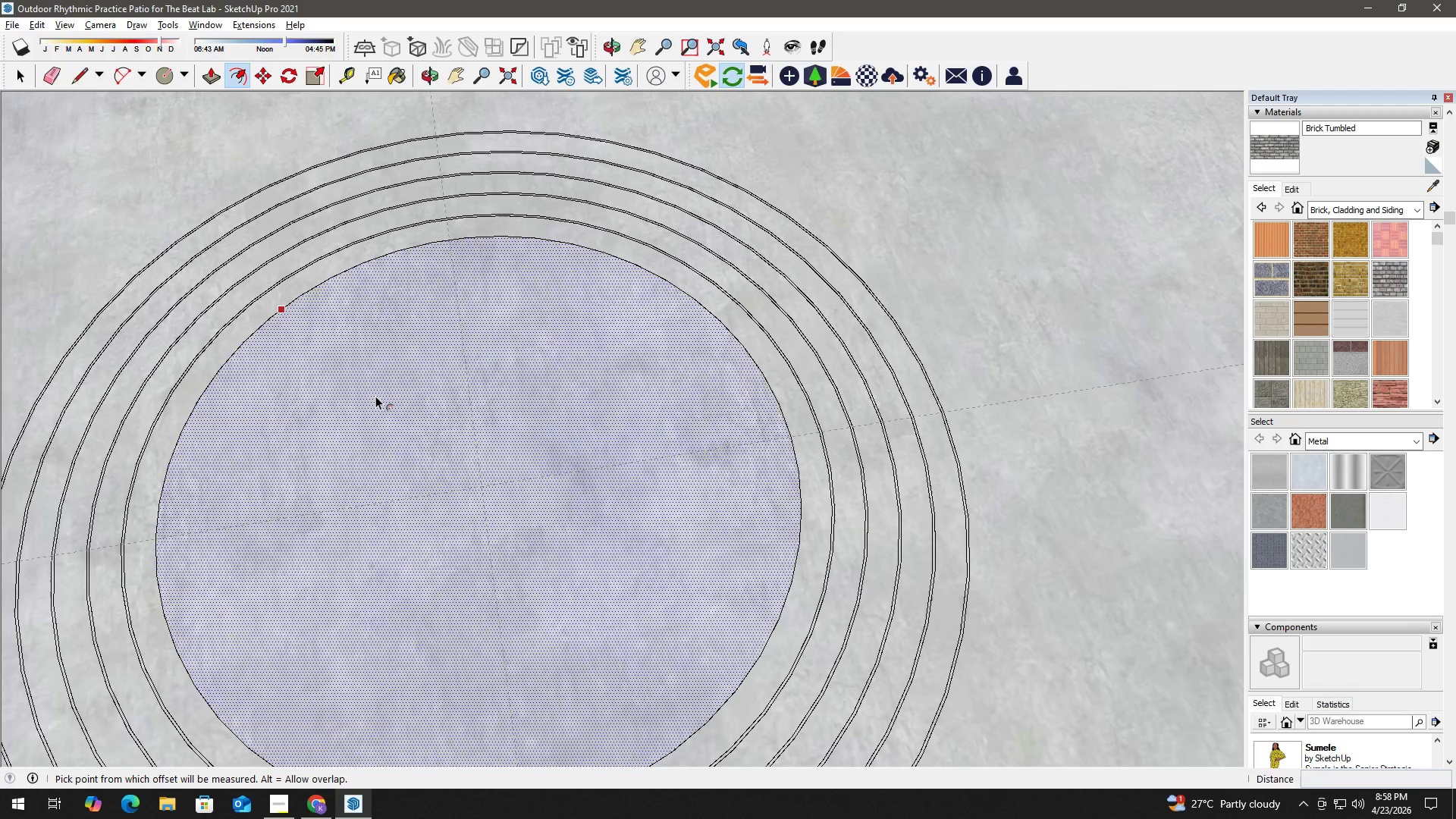 
left_click([375, 396])
 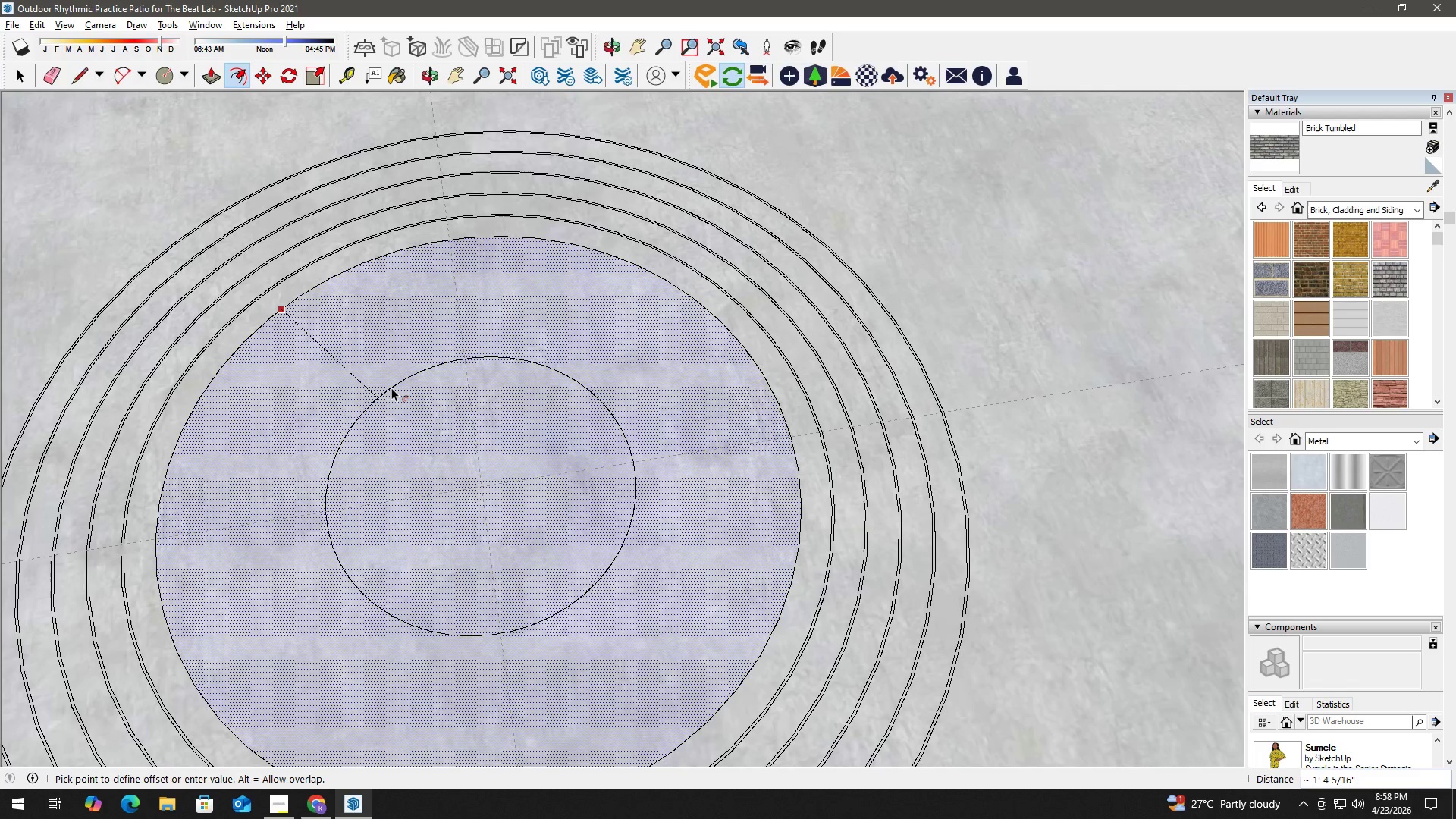 
scroll: coordinate [404, 394], scroll_direction: up, amount: 1.0
 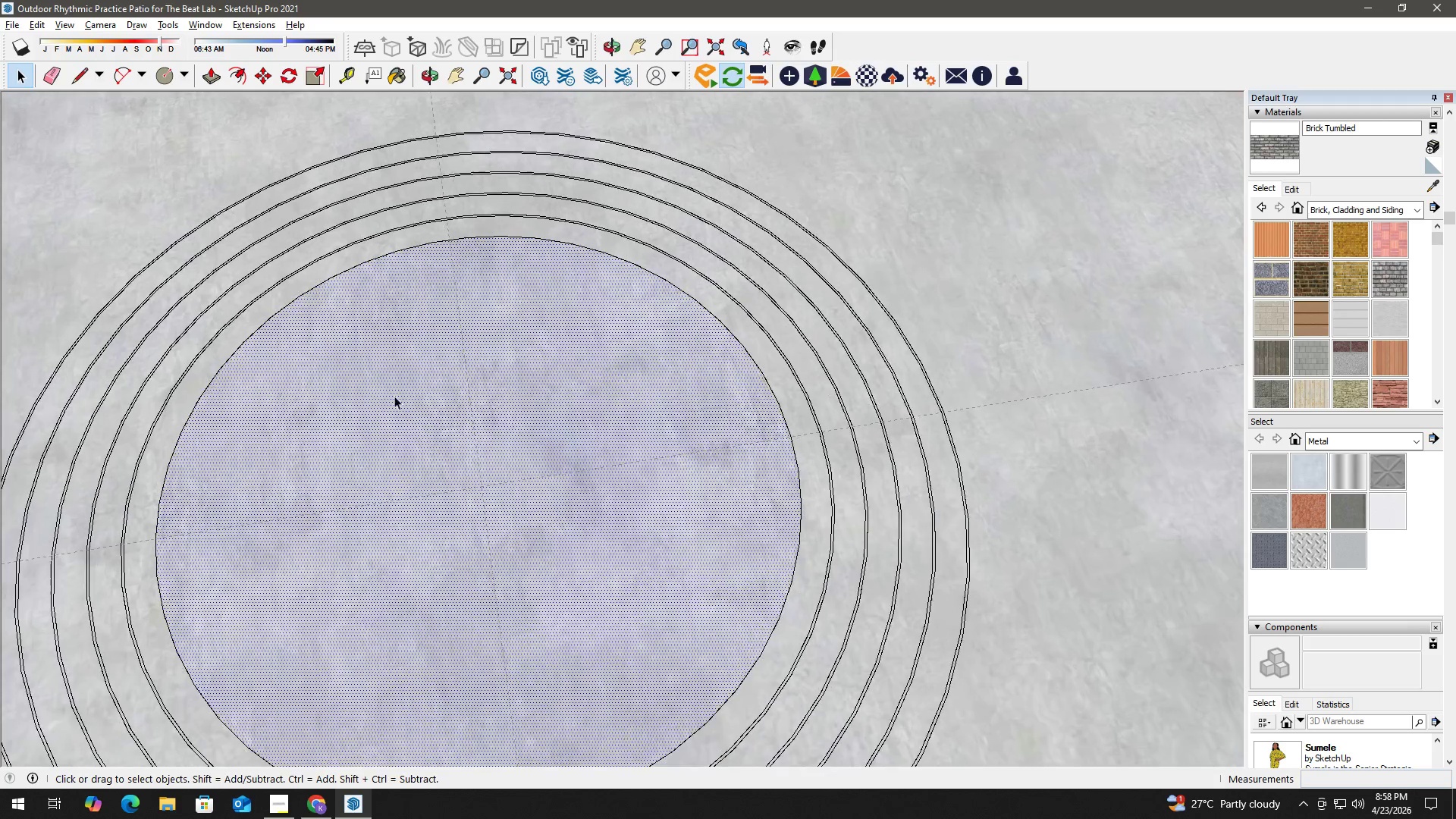 
key(Numpad1)
 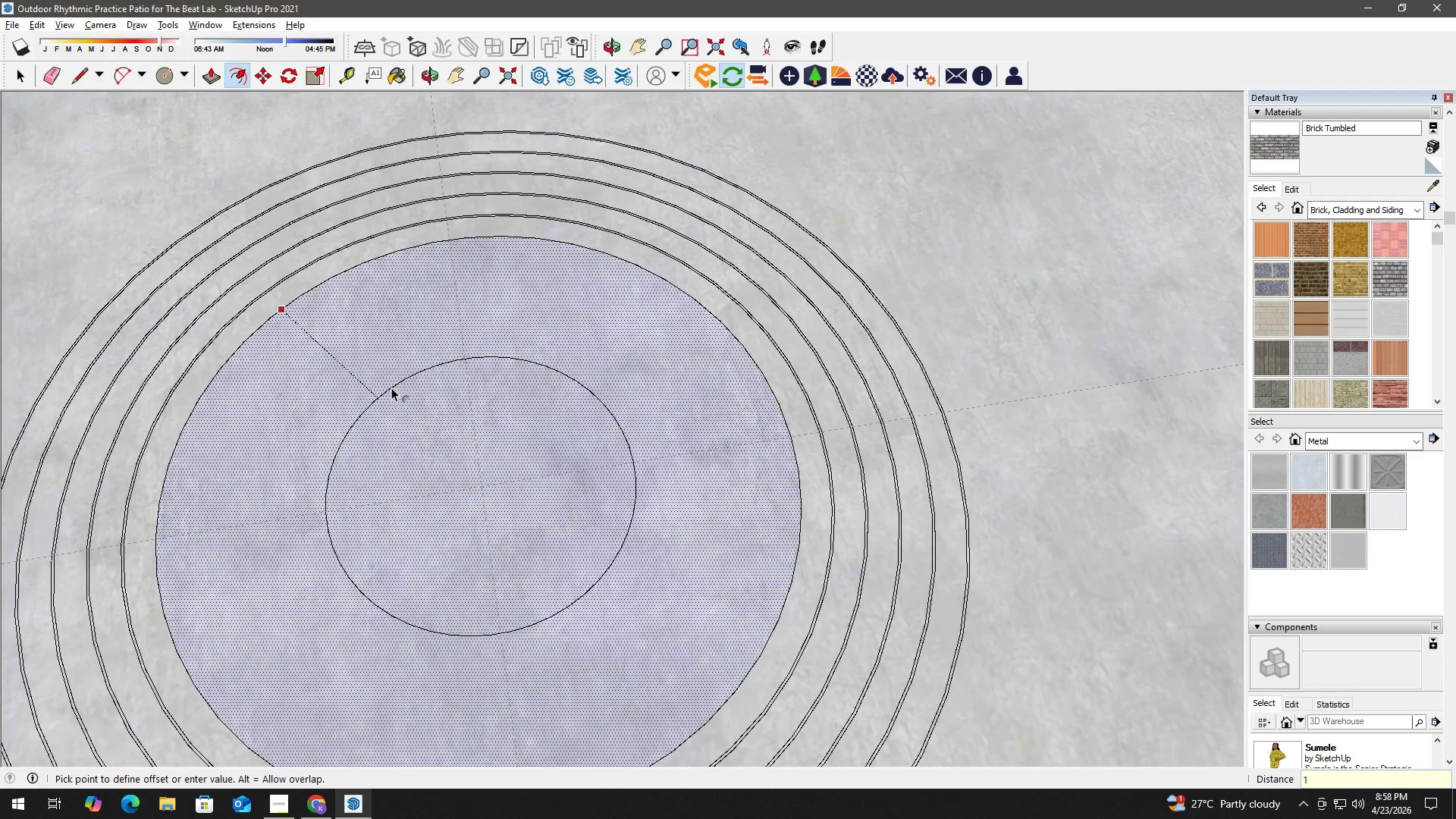 
key(NumpadDivide)
 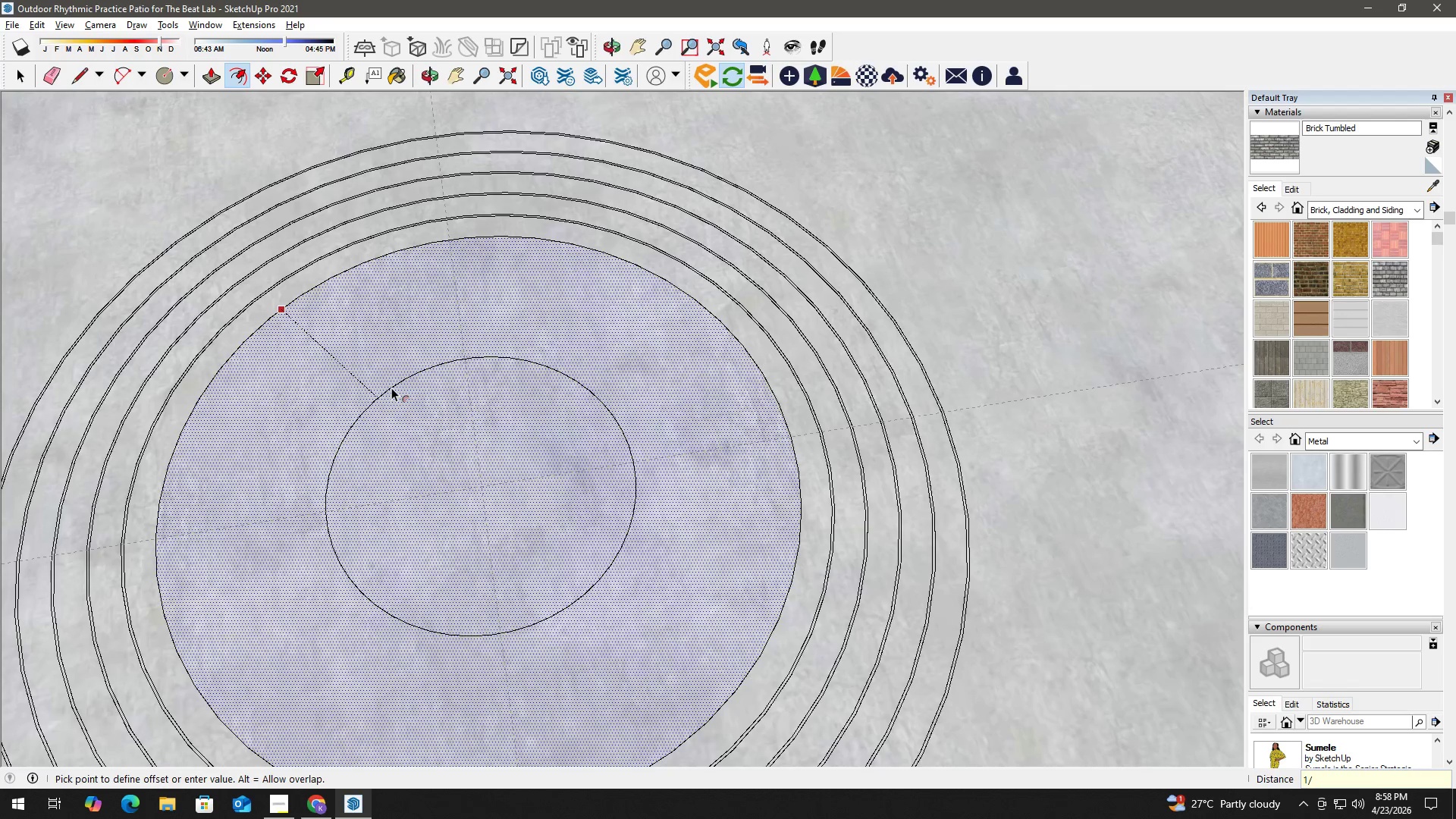 
key(Numpad4)
 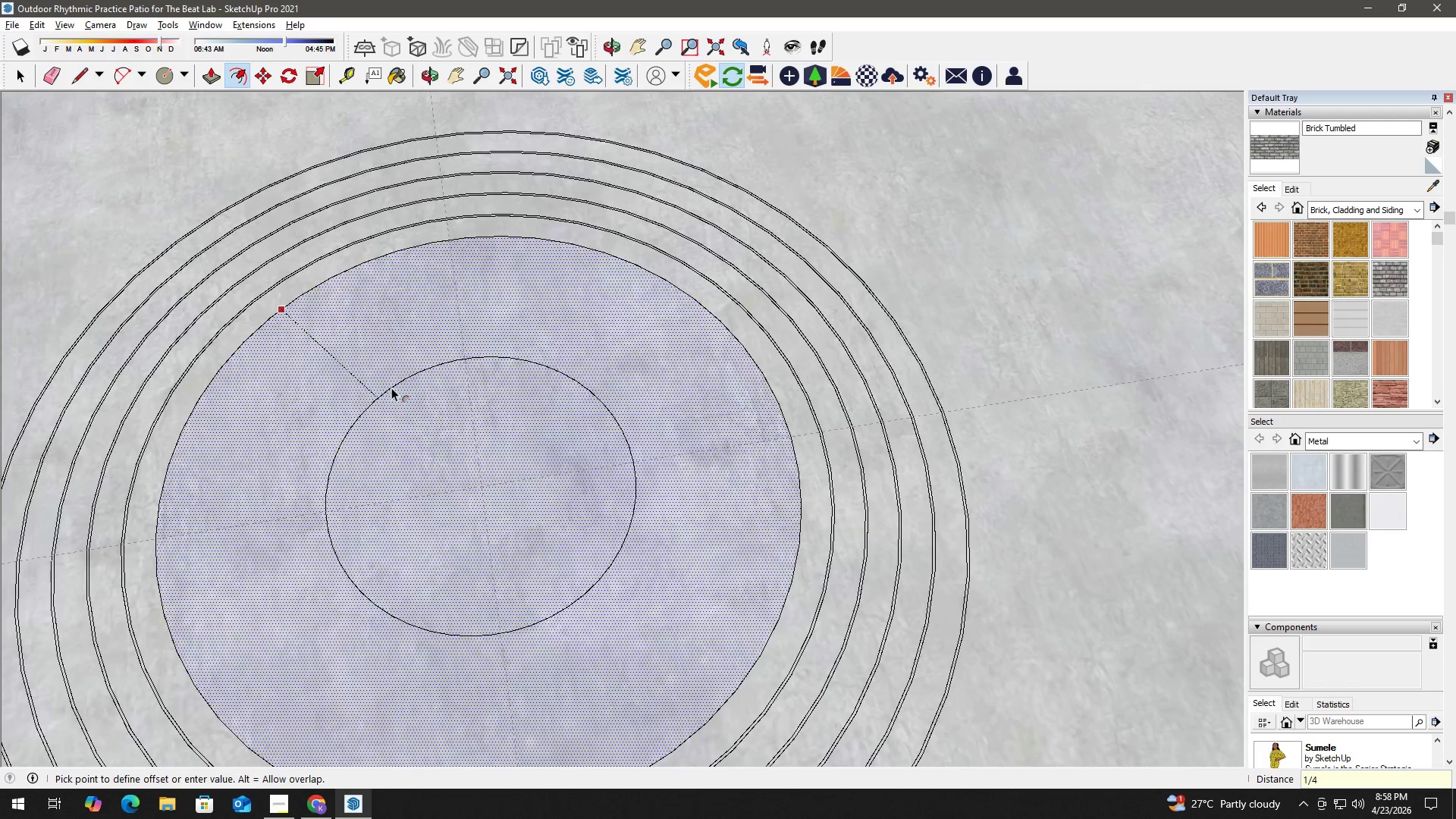 
key(NumpadEnter)
 